 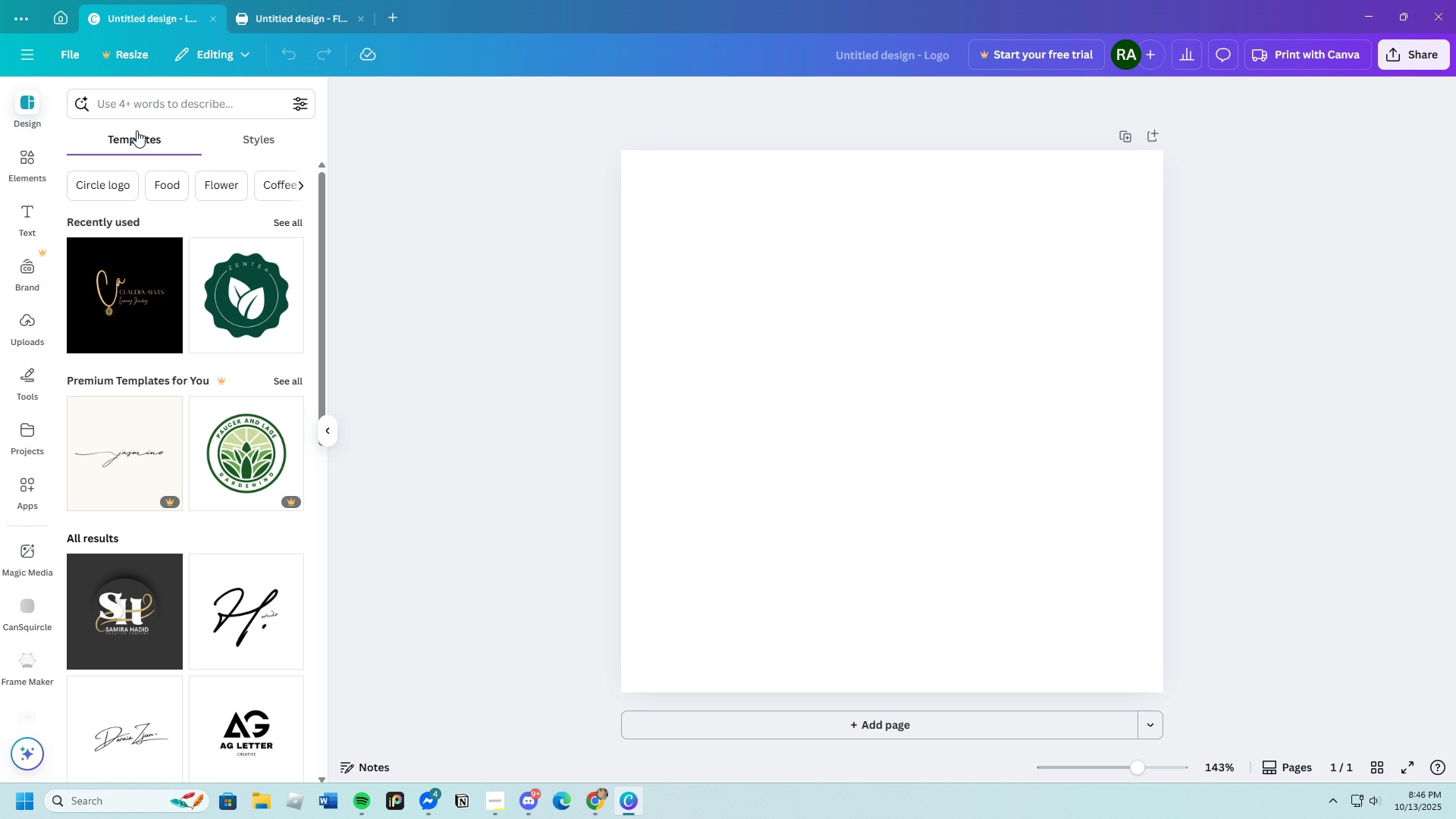 
left_click([143, 115])
 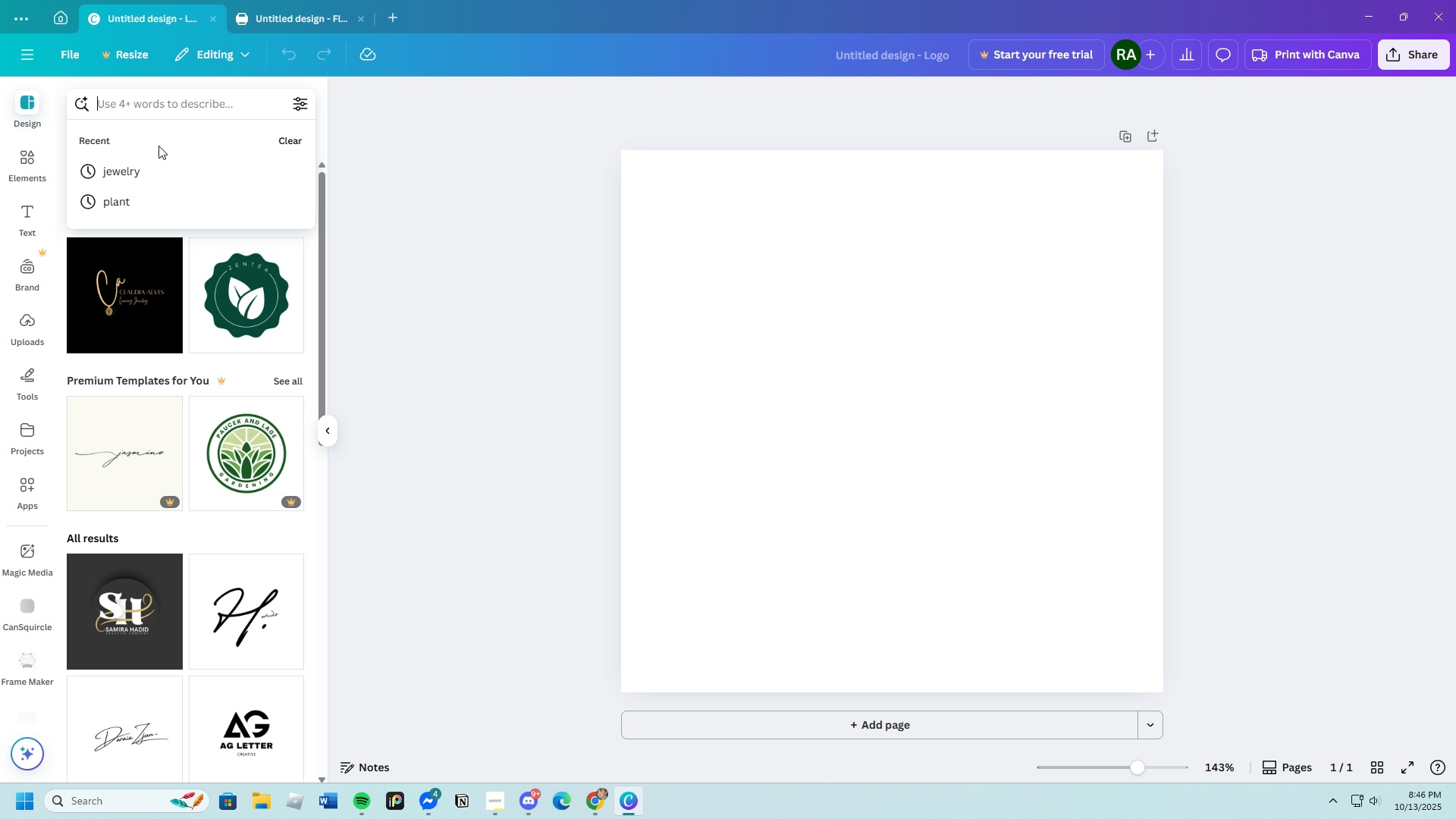 
type(dressmaki)
 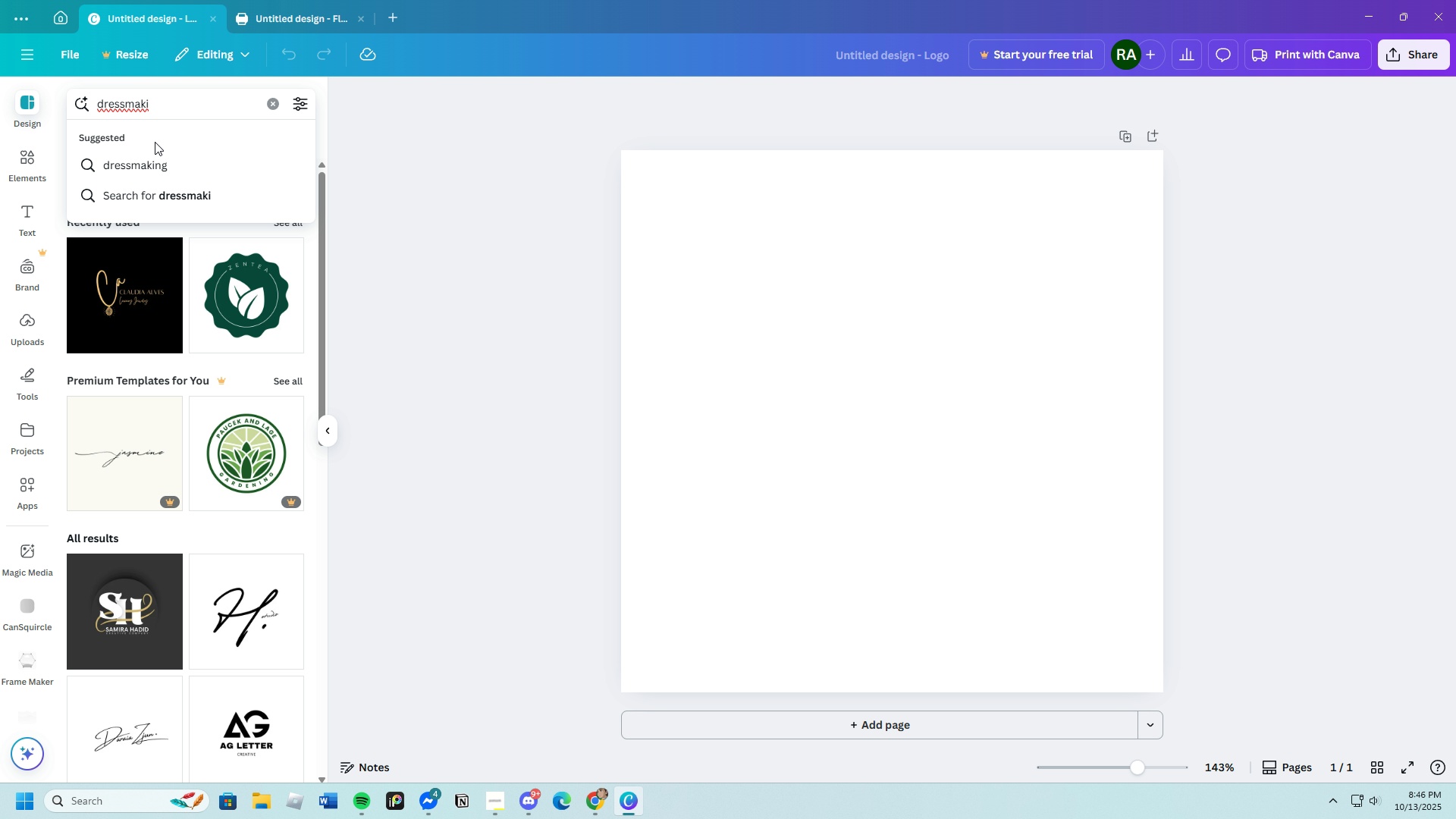 
left_click([153, 164])
 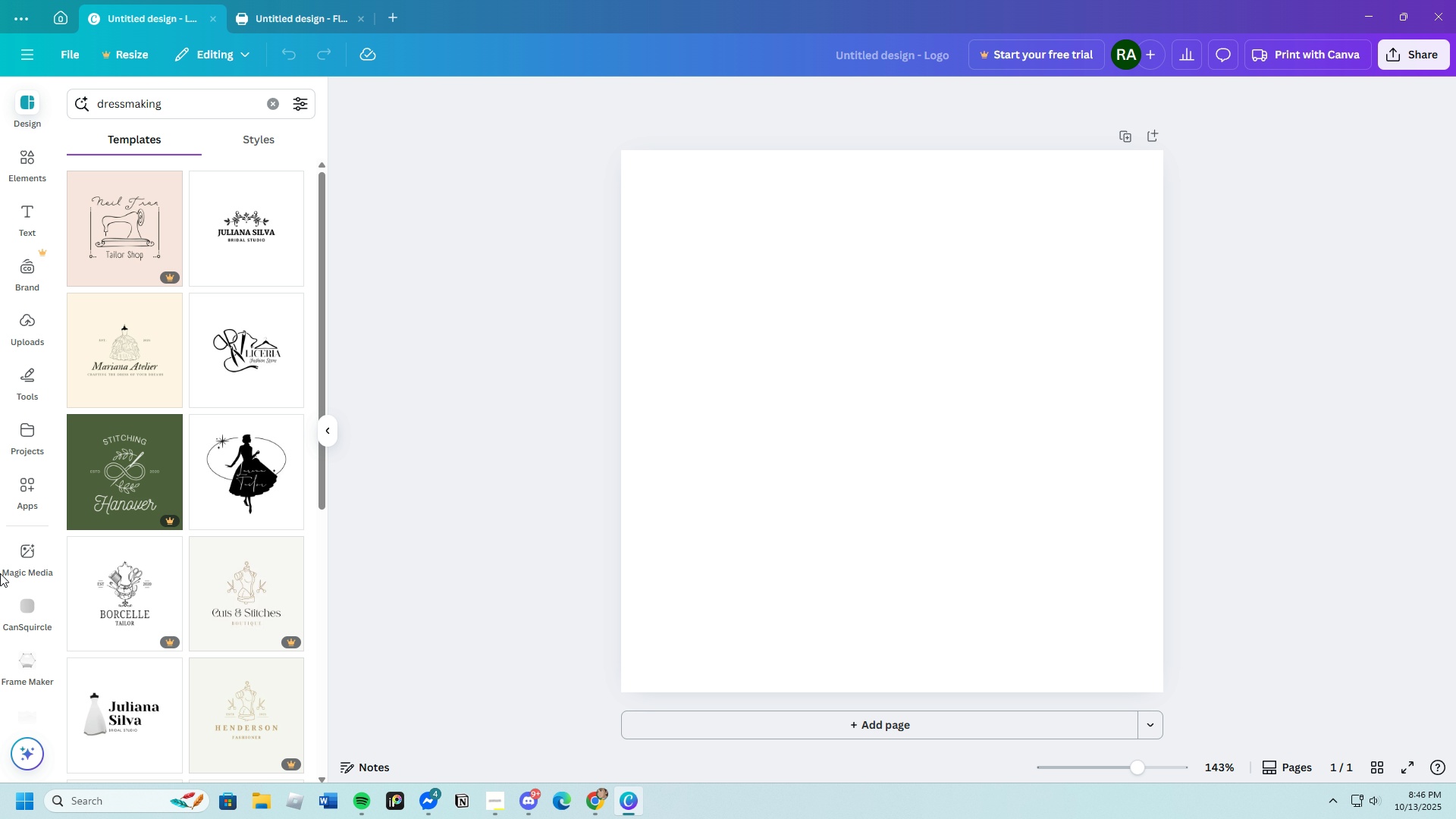 
scroll: coordinate [218, 544], scroll_direction: down, amount: 9.0
 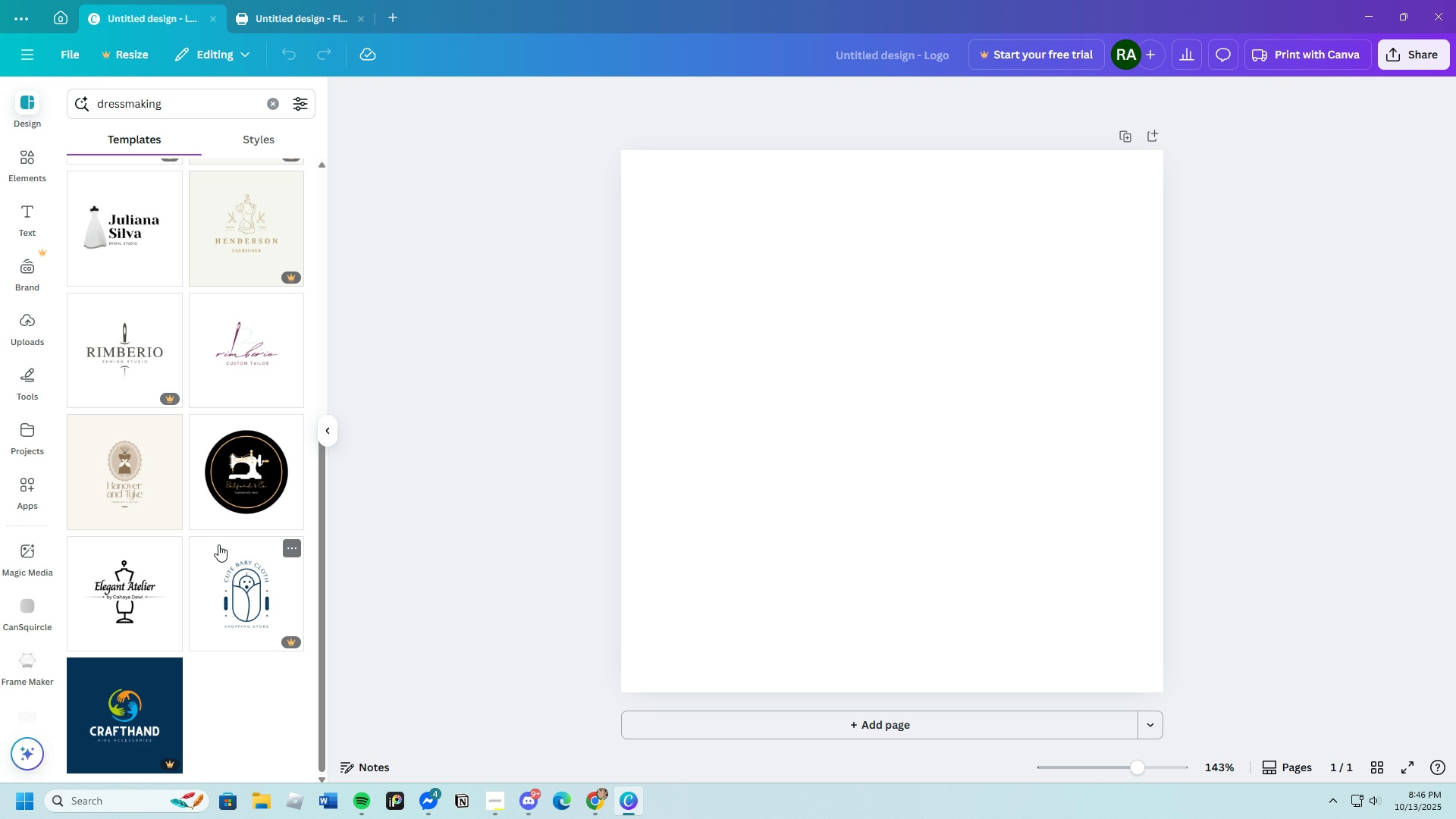 
scroll: coordinate [219, 544], scroll_direction: up, amount: 8.0
 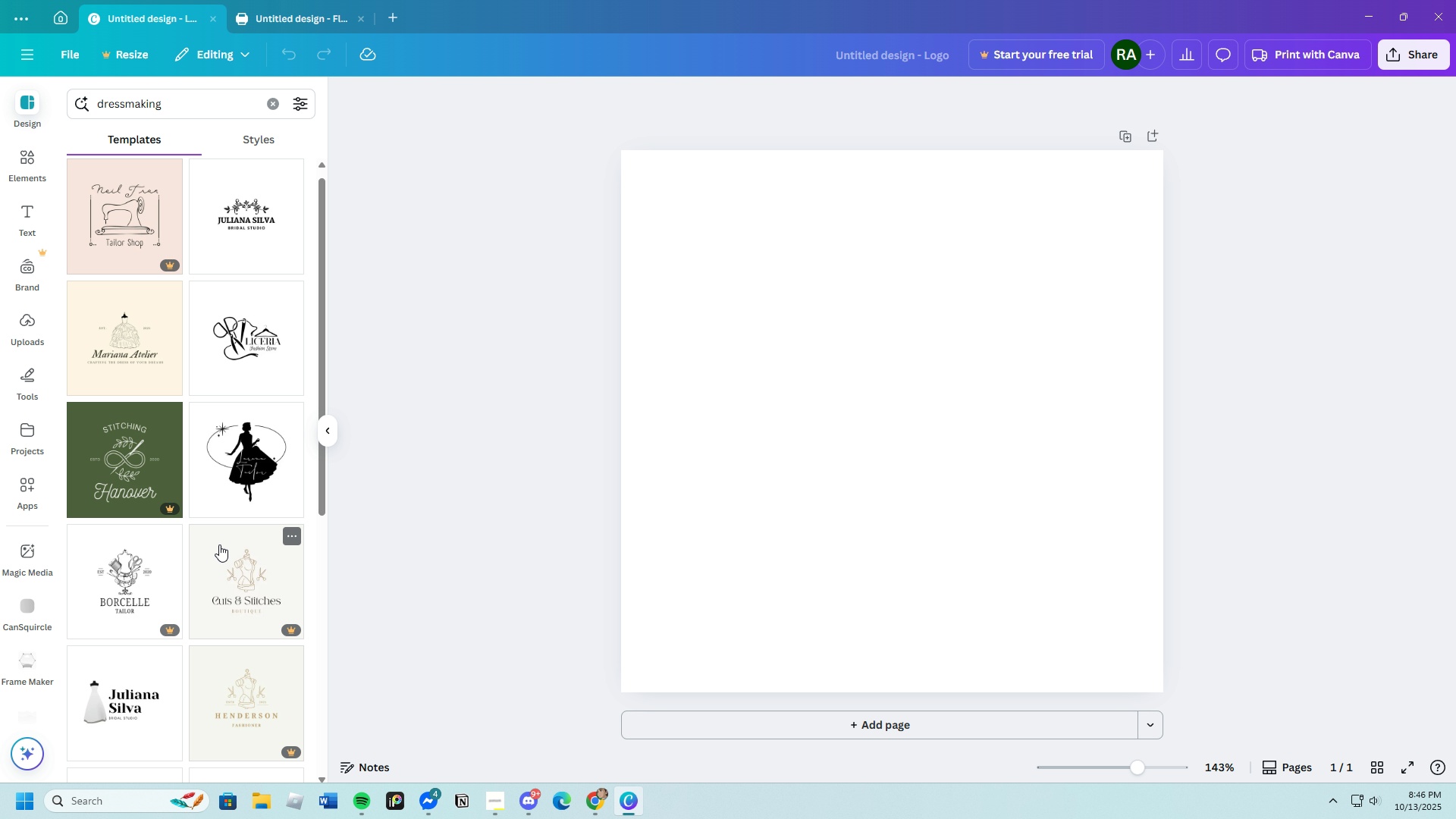 
scroll: coordinate [219, 542], scroll_direction: down, amount: 7.0
 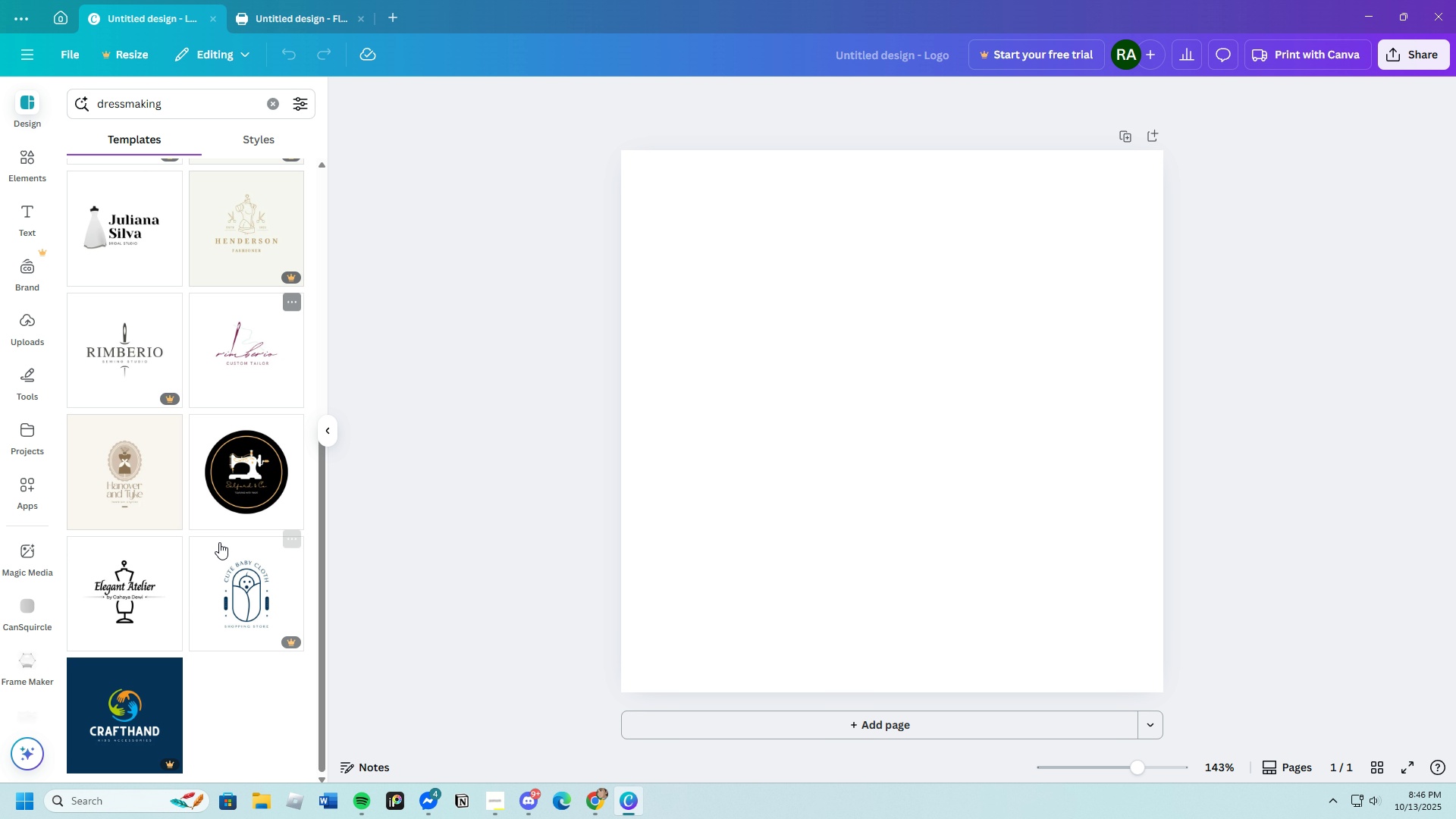 
scroll: coordinate [219, 542], scroll_direction: none, amount: 0.0
 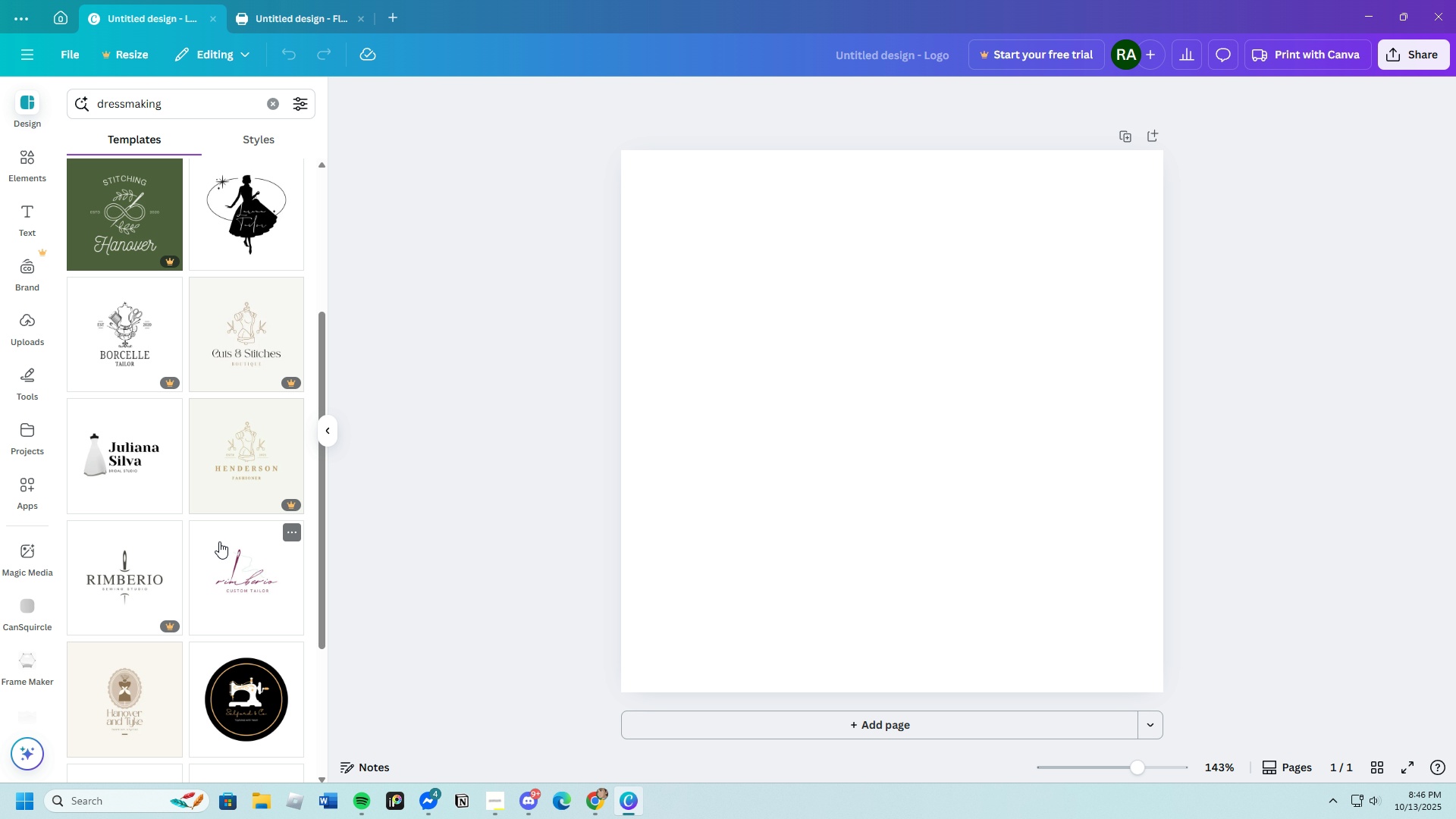 
scroll: coordinate [219, 541], scroll_direction: up, amount: 2.0
 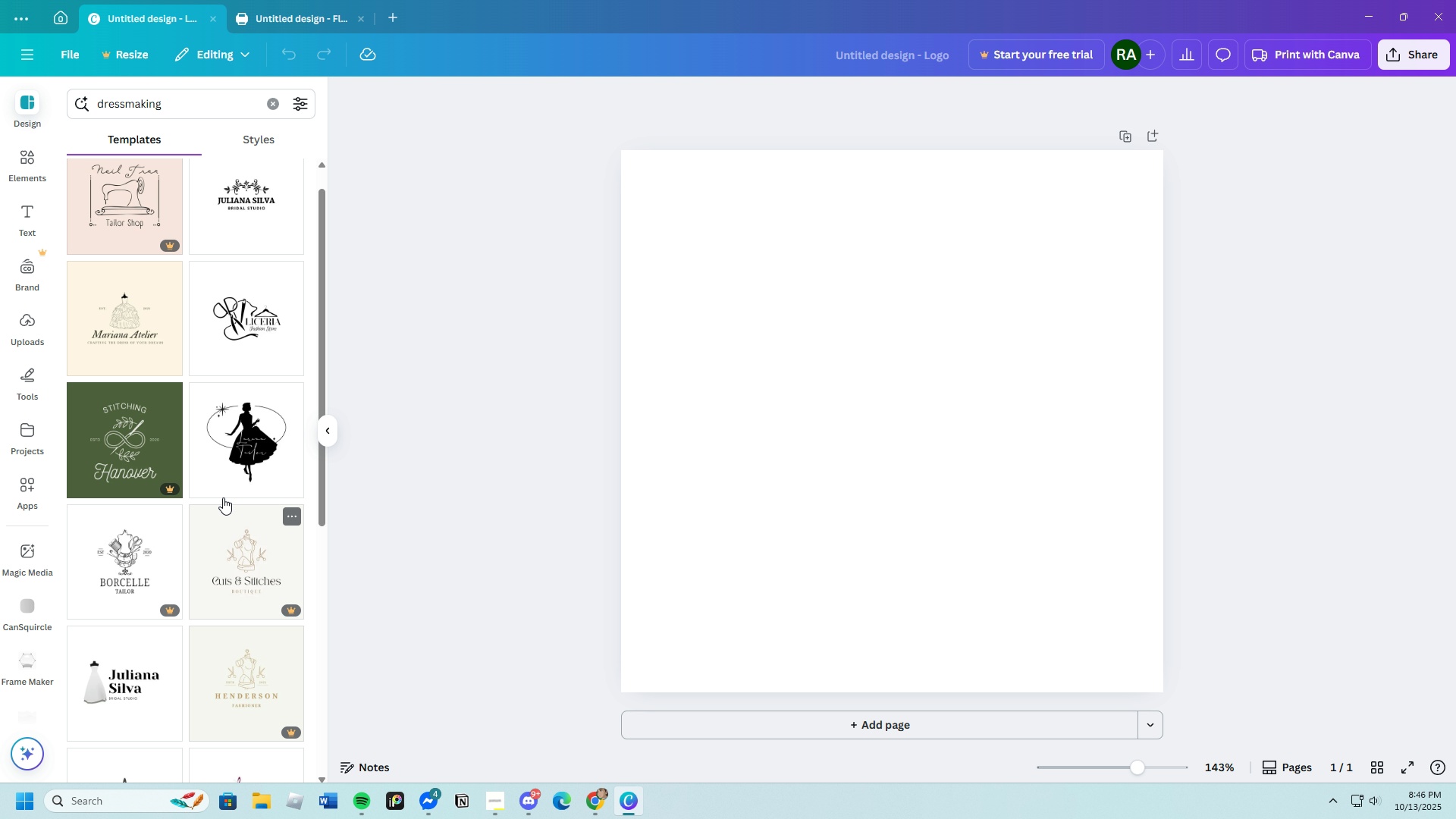 
left_click([240, 338])
 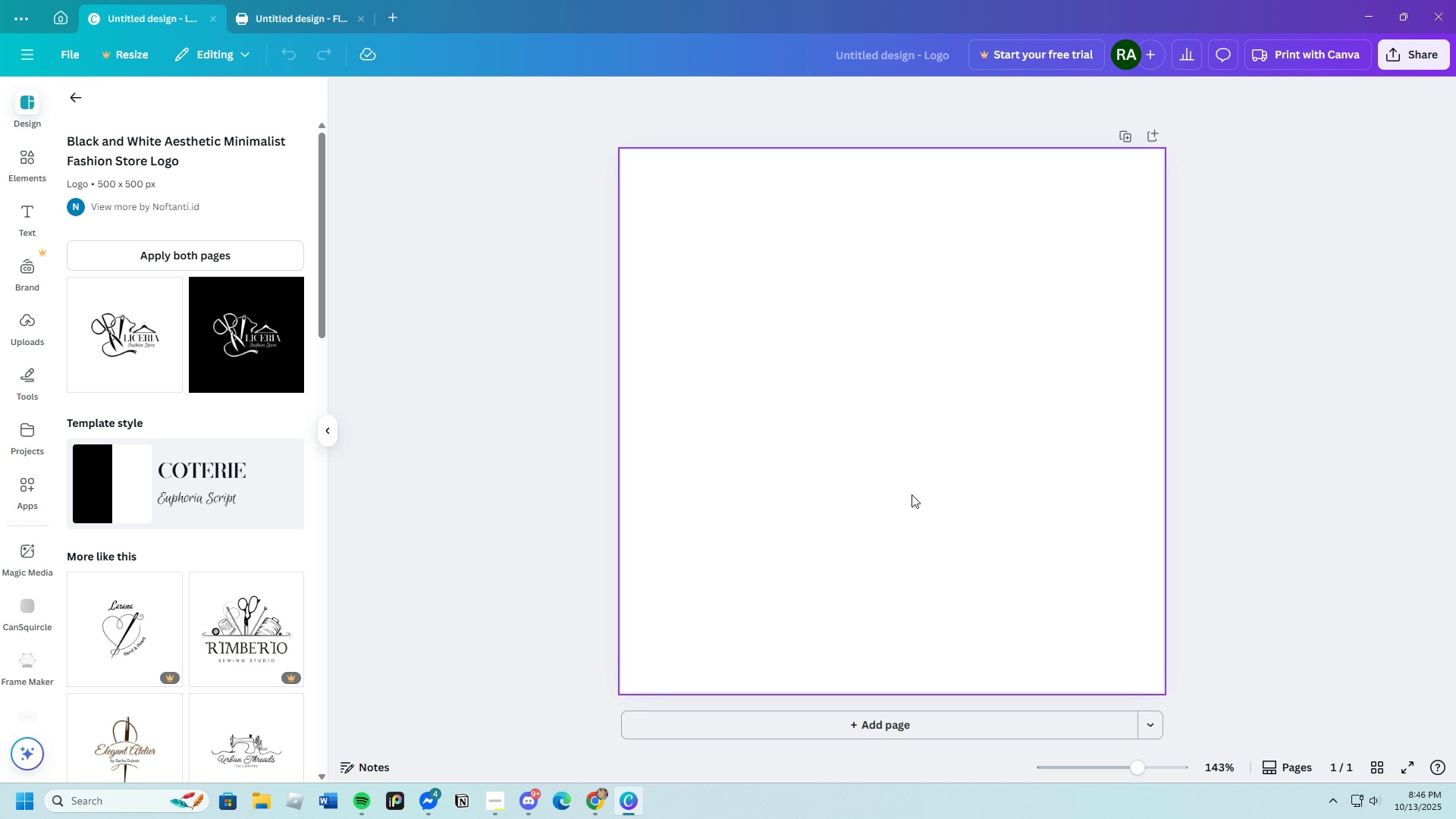 
scroll: coordinate [231, 539], scroll_direction: down, amount: 6.0
 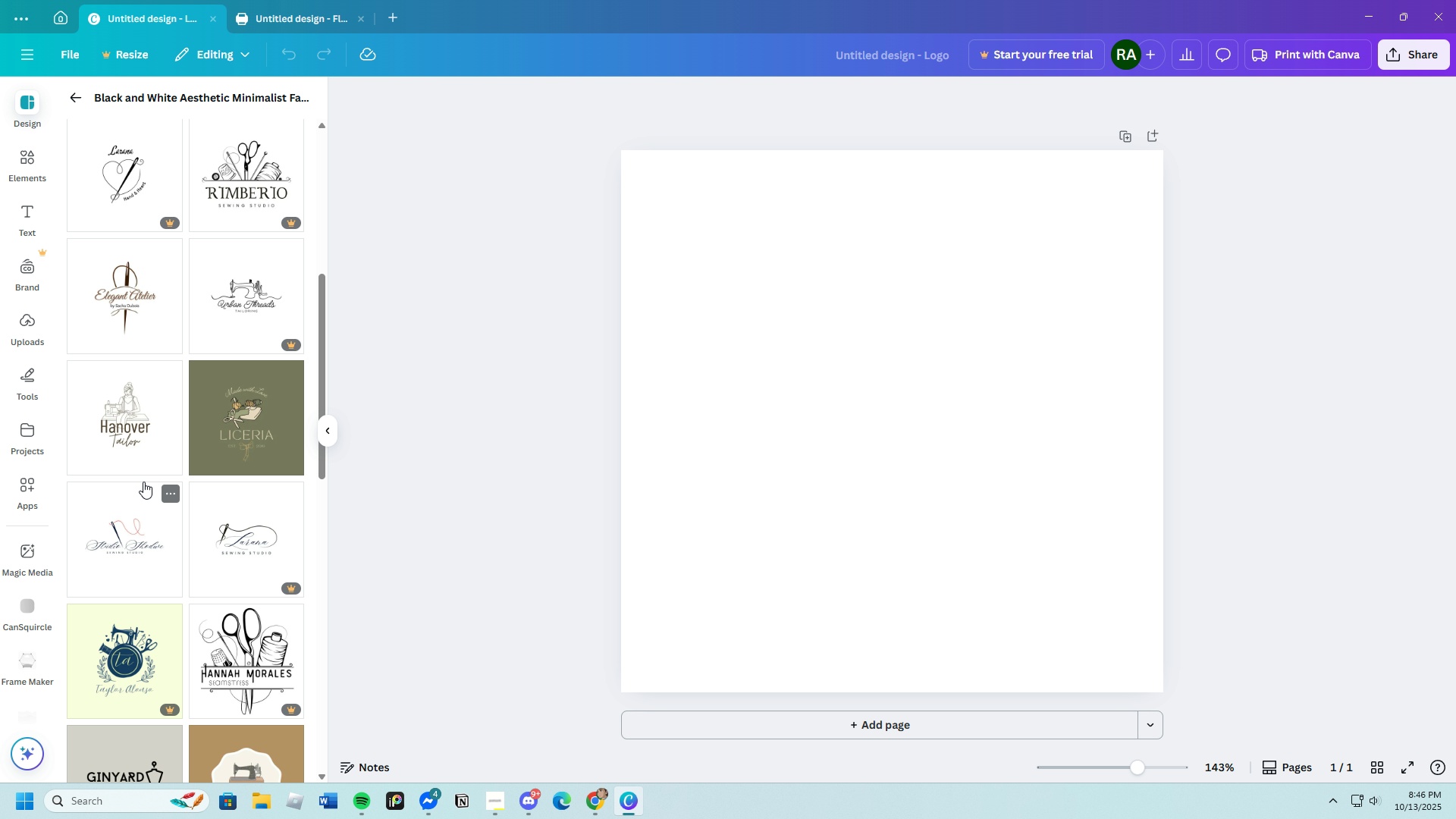 
left_click([112, 433])
 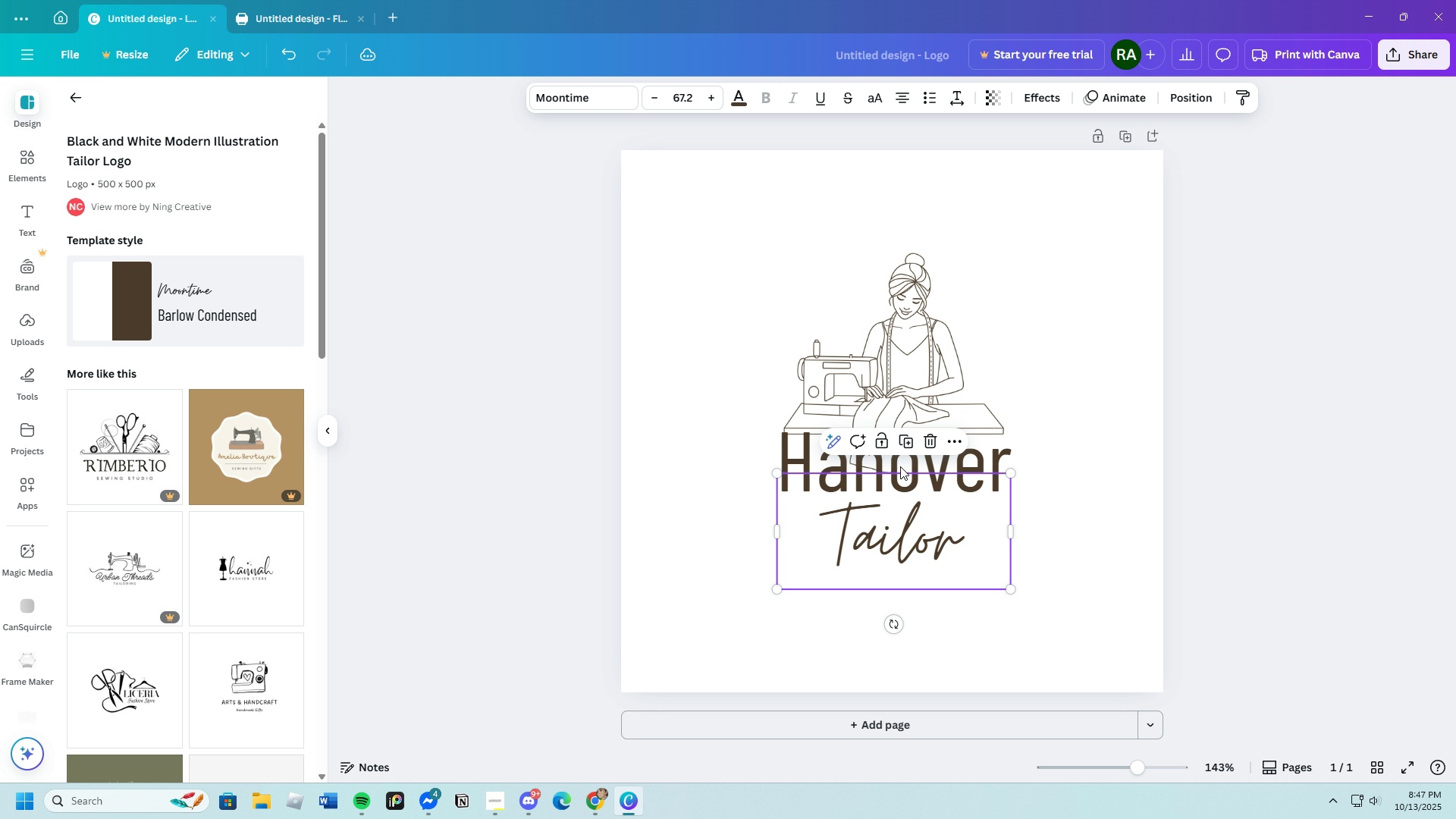 
left_click([776, 451])
 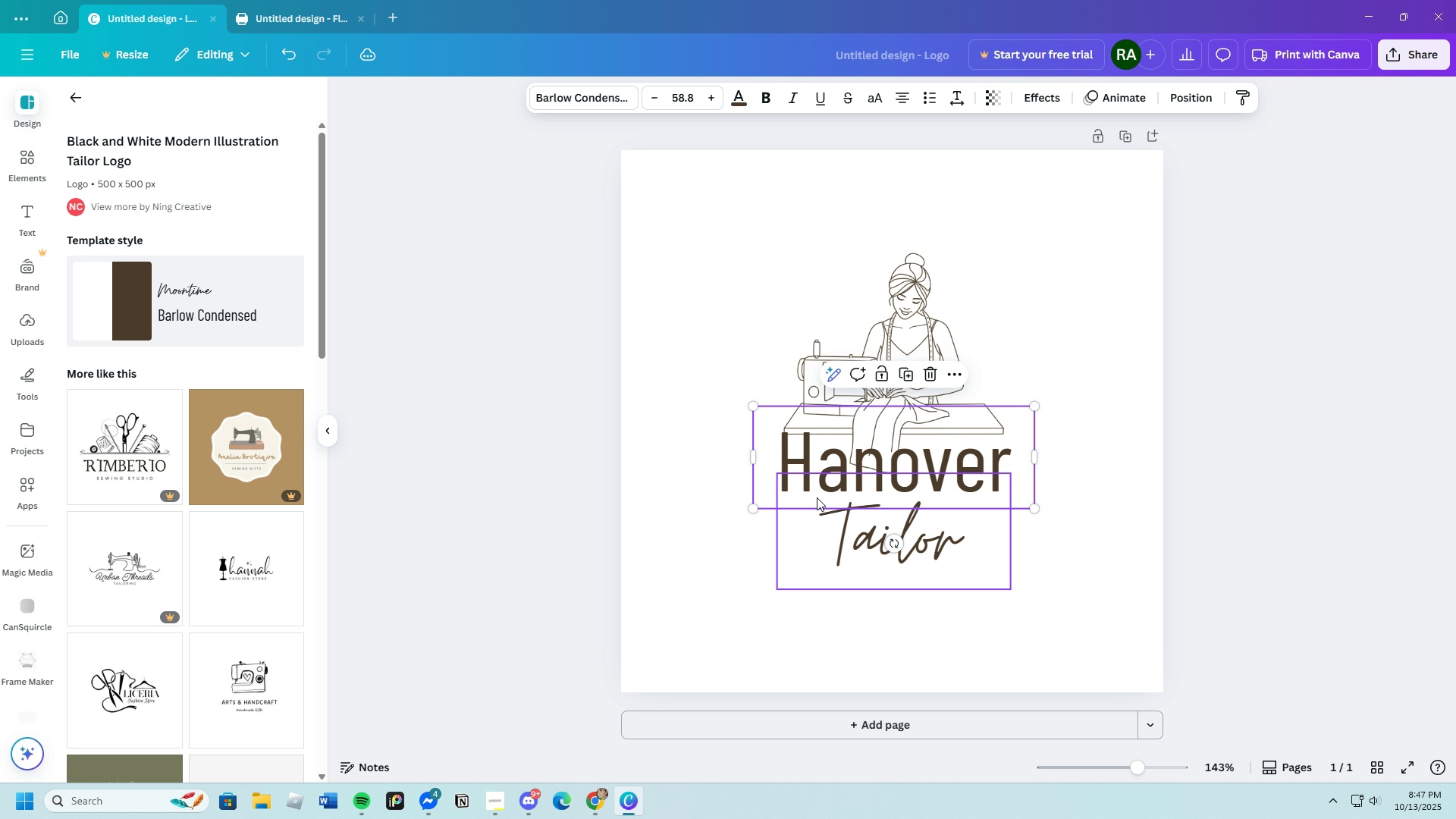 
left_click([876, 529])
 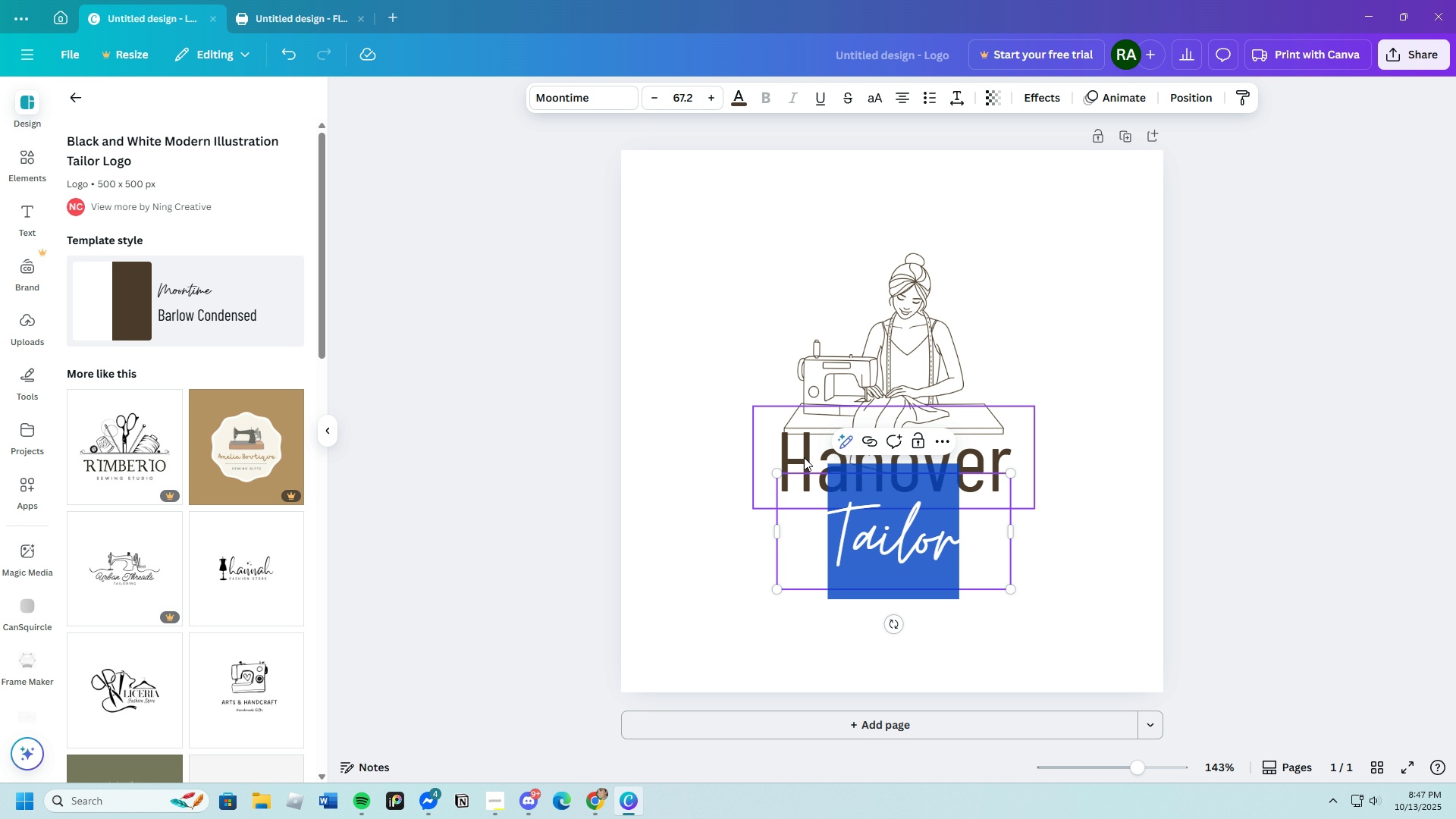 
double_click([803, 457])
 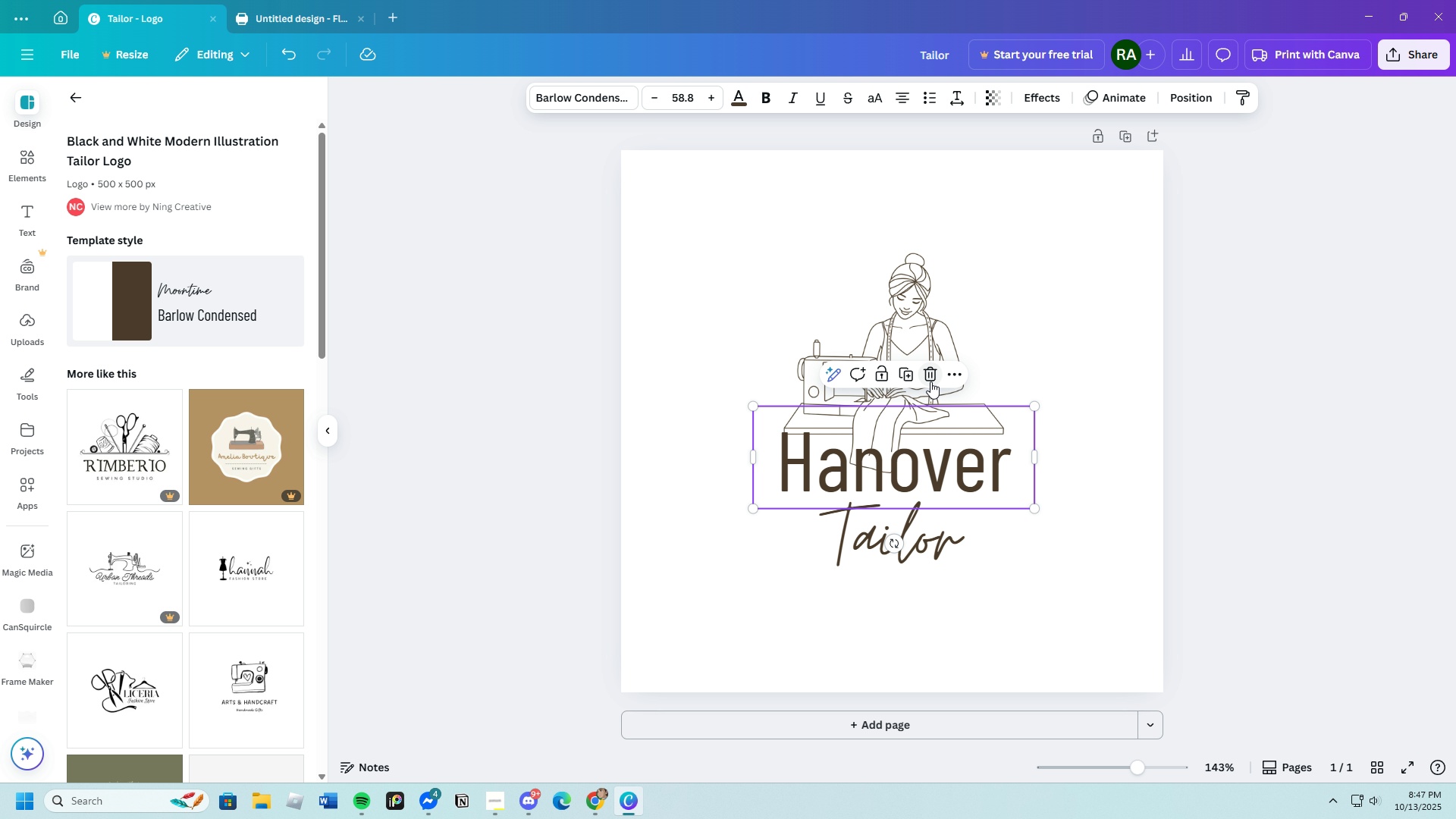 
left_click([930, 381])
 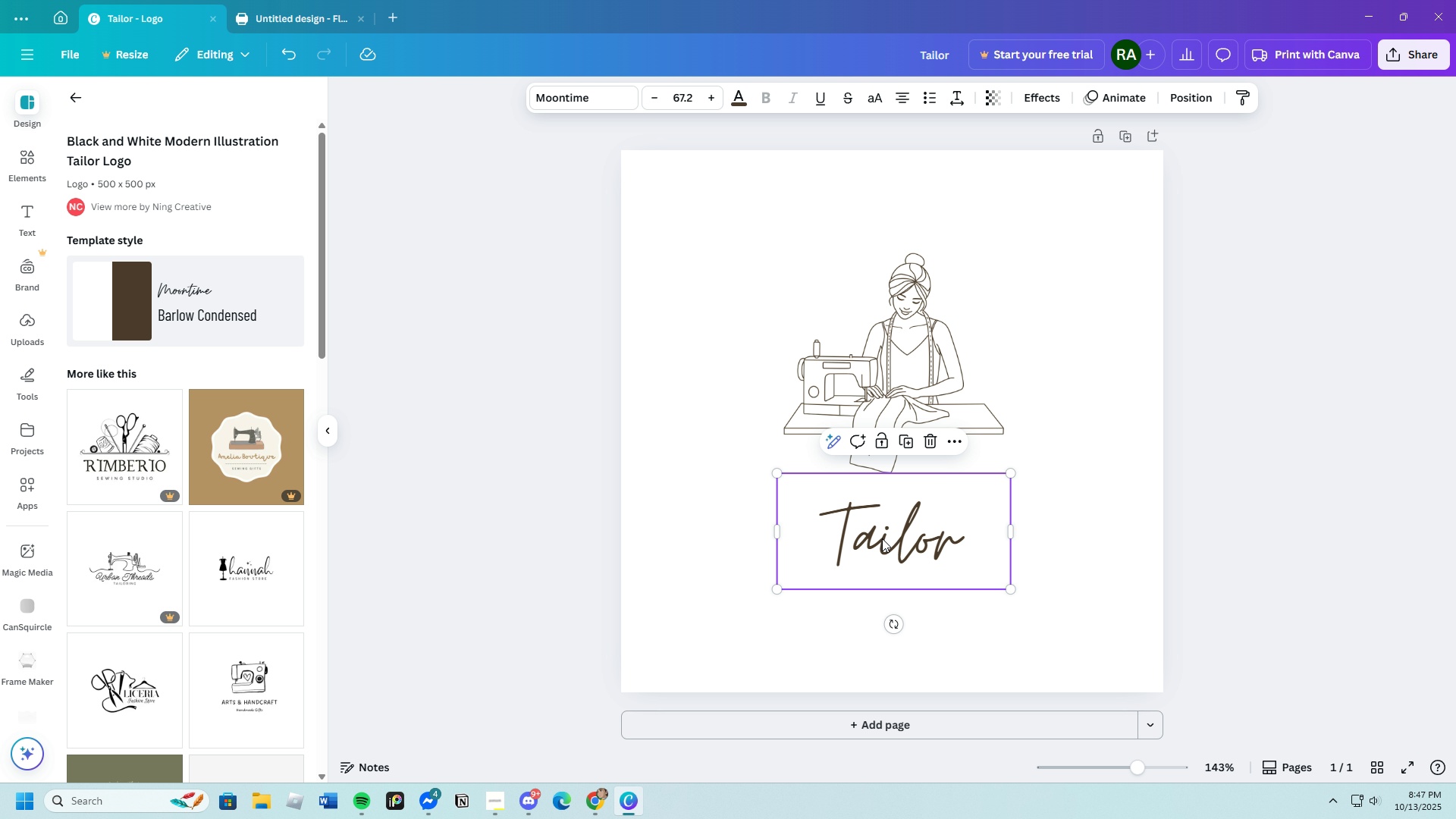 
left_click_drag(start_coordinate=[882, 538], to_coordinate=[870, 486])
 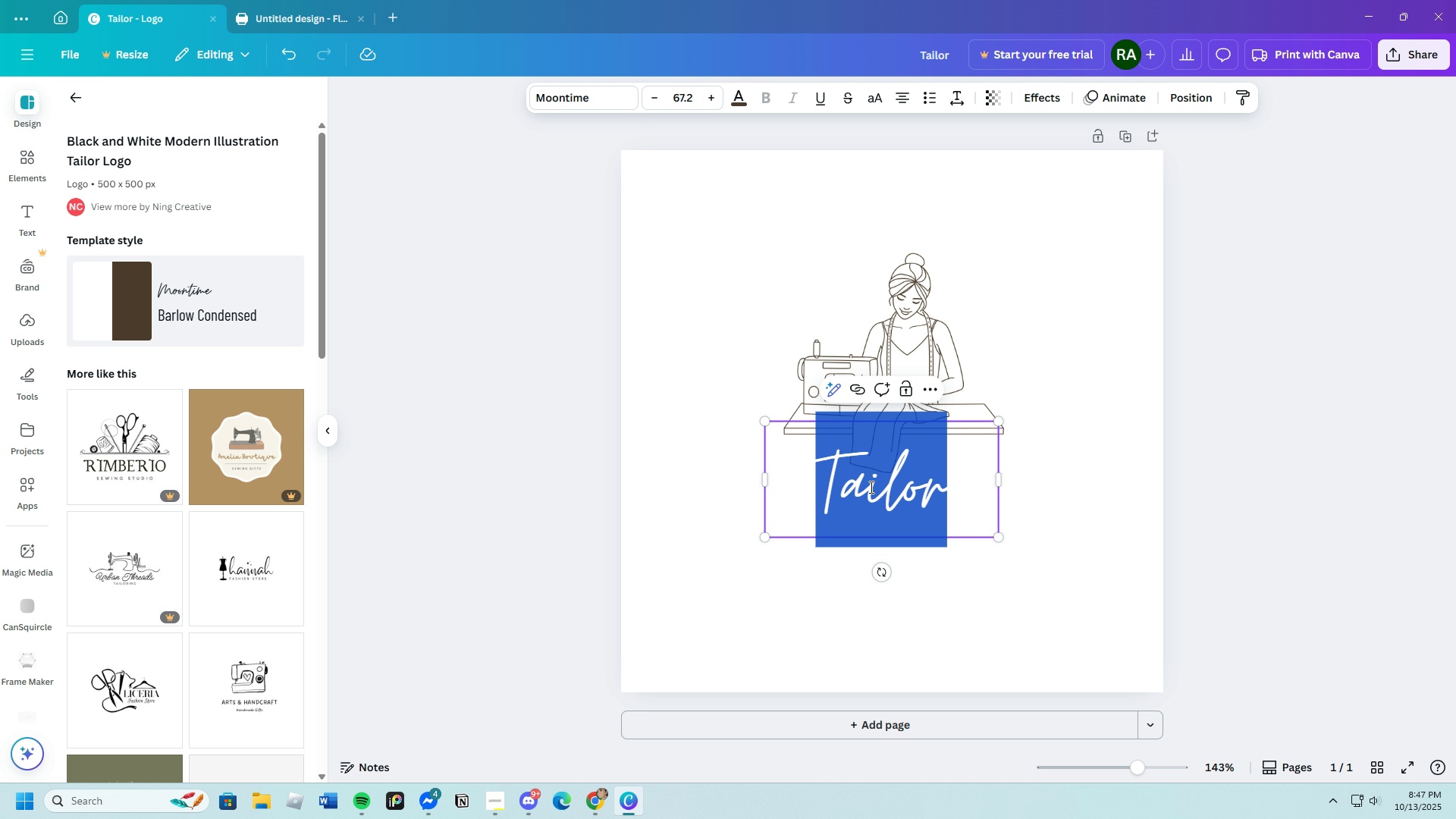 
double_click([870, 487])
 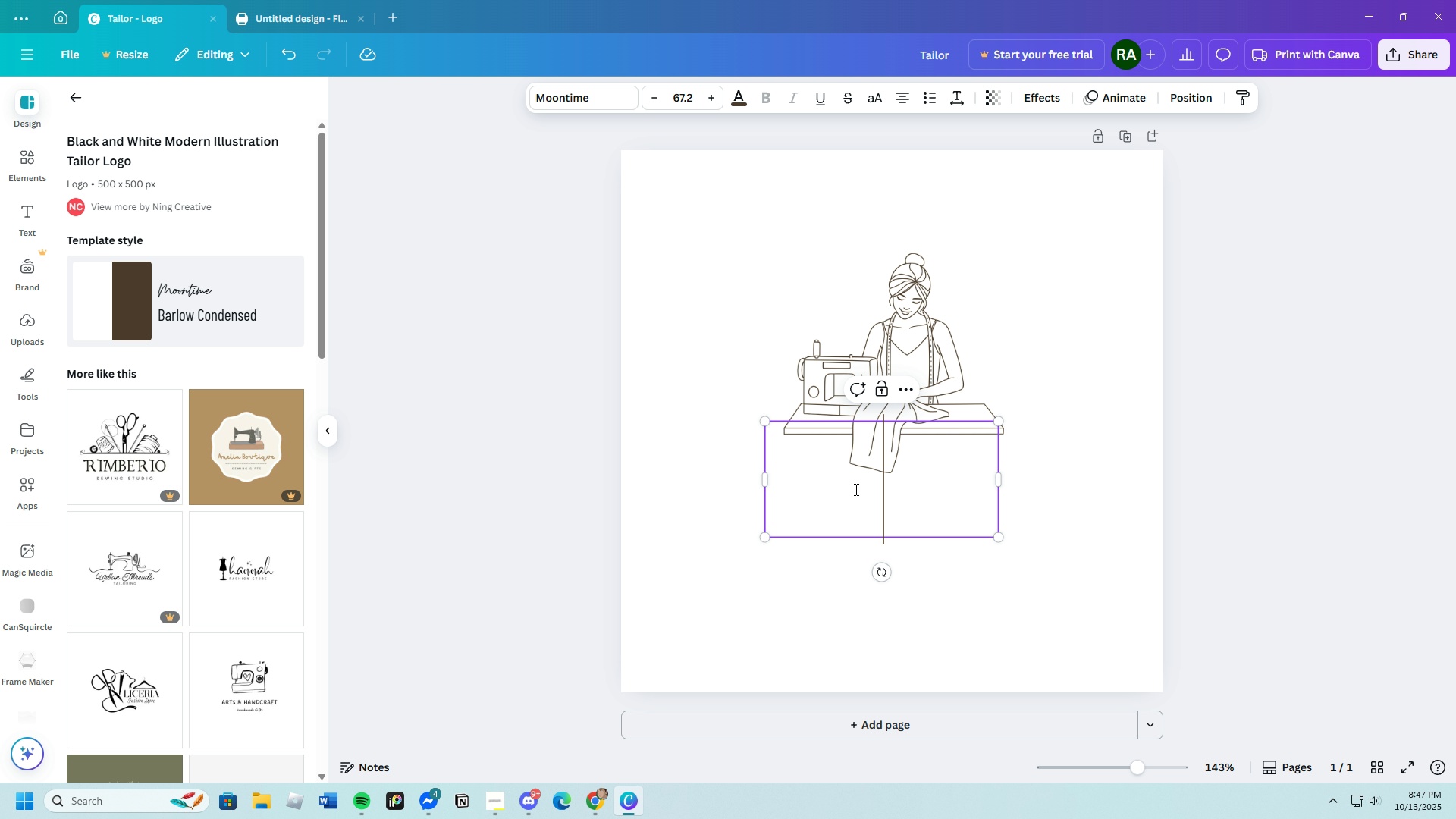 
key(Backspace)
type(Clothesiv)
key(Backspace)
type(ble)
 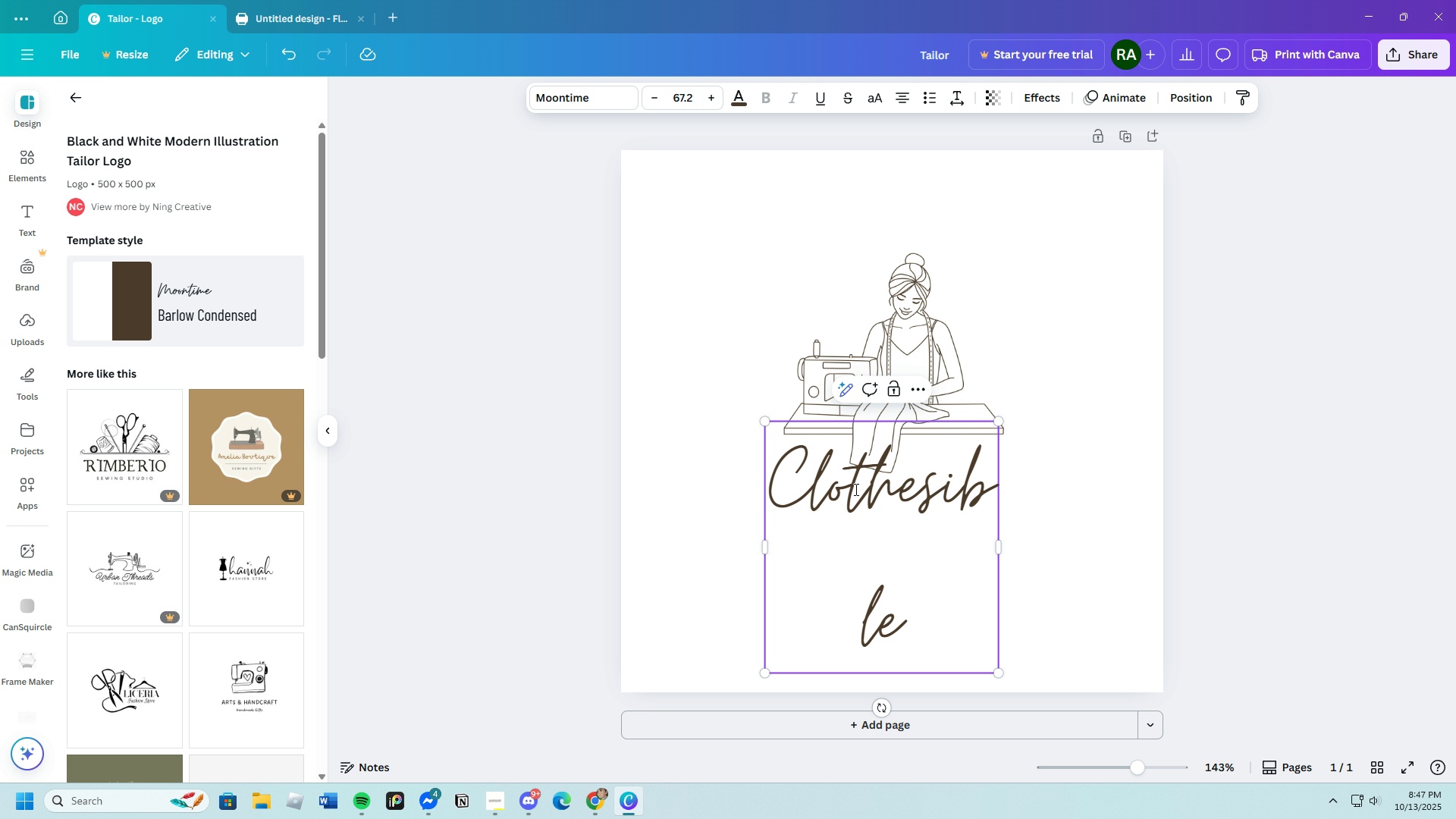 
left_click_drag(start_coordinate=[1000, 548], to_coordinate=[1057, 528])
 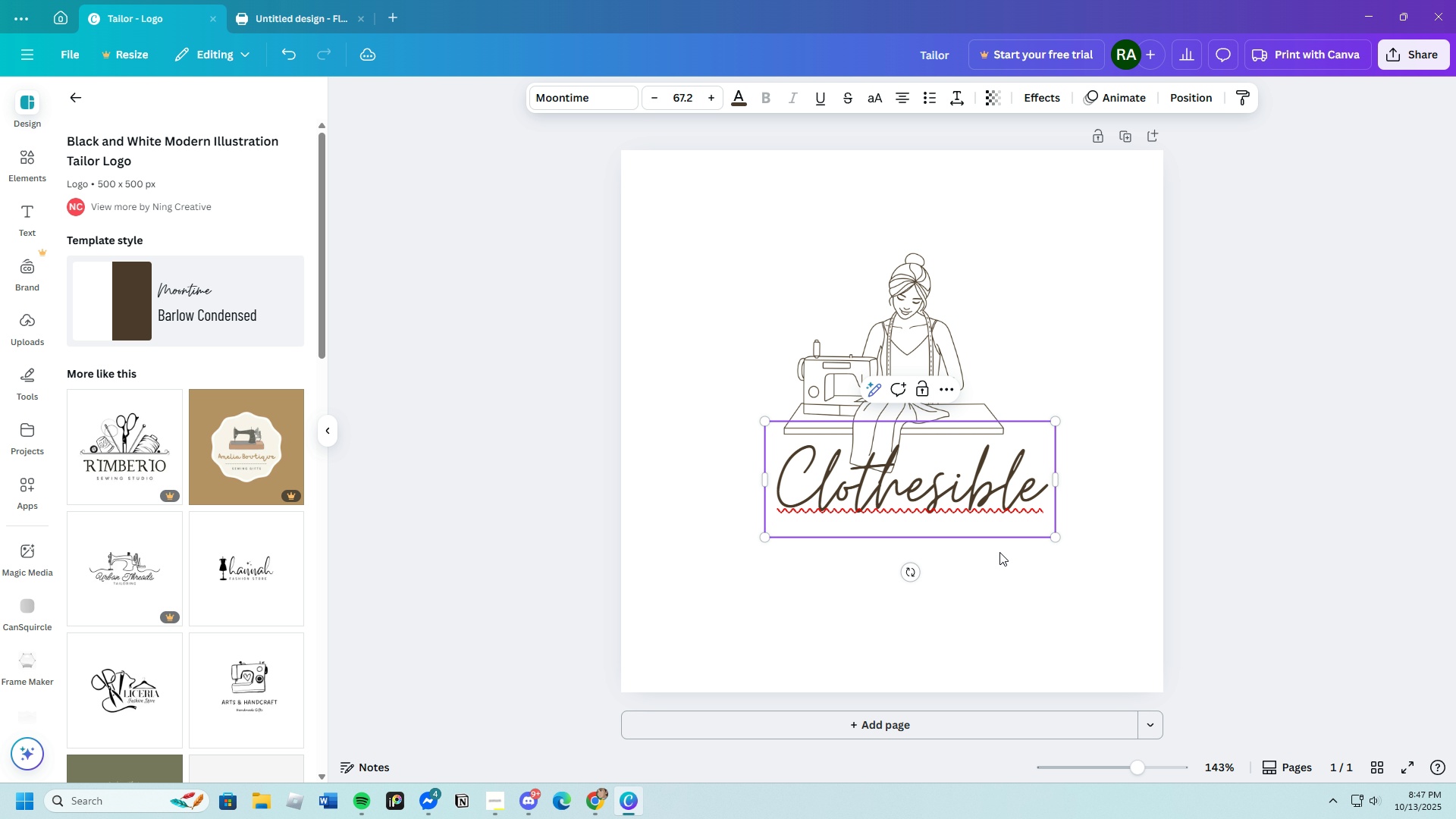 
left_click([999, 552])
 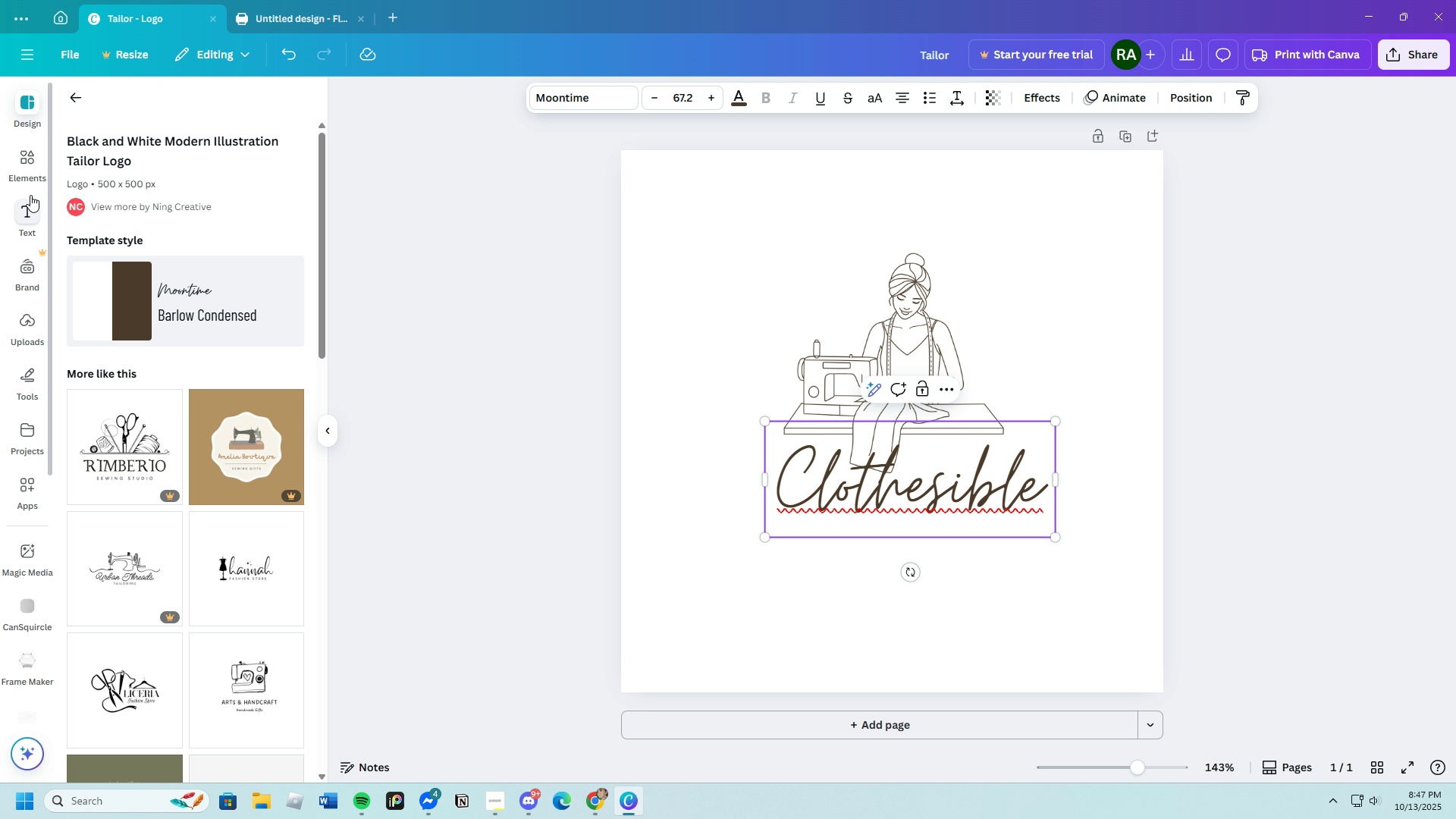 
left_click([20, 161])
 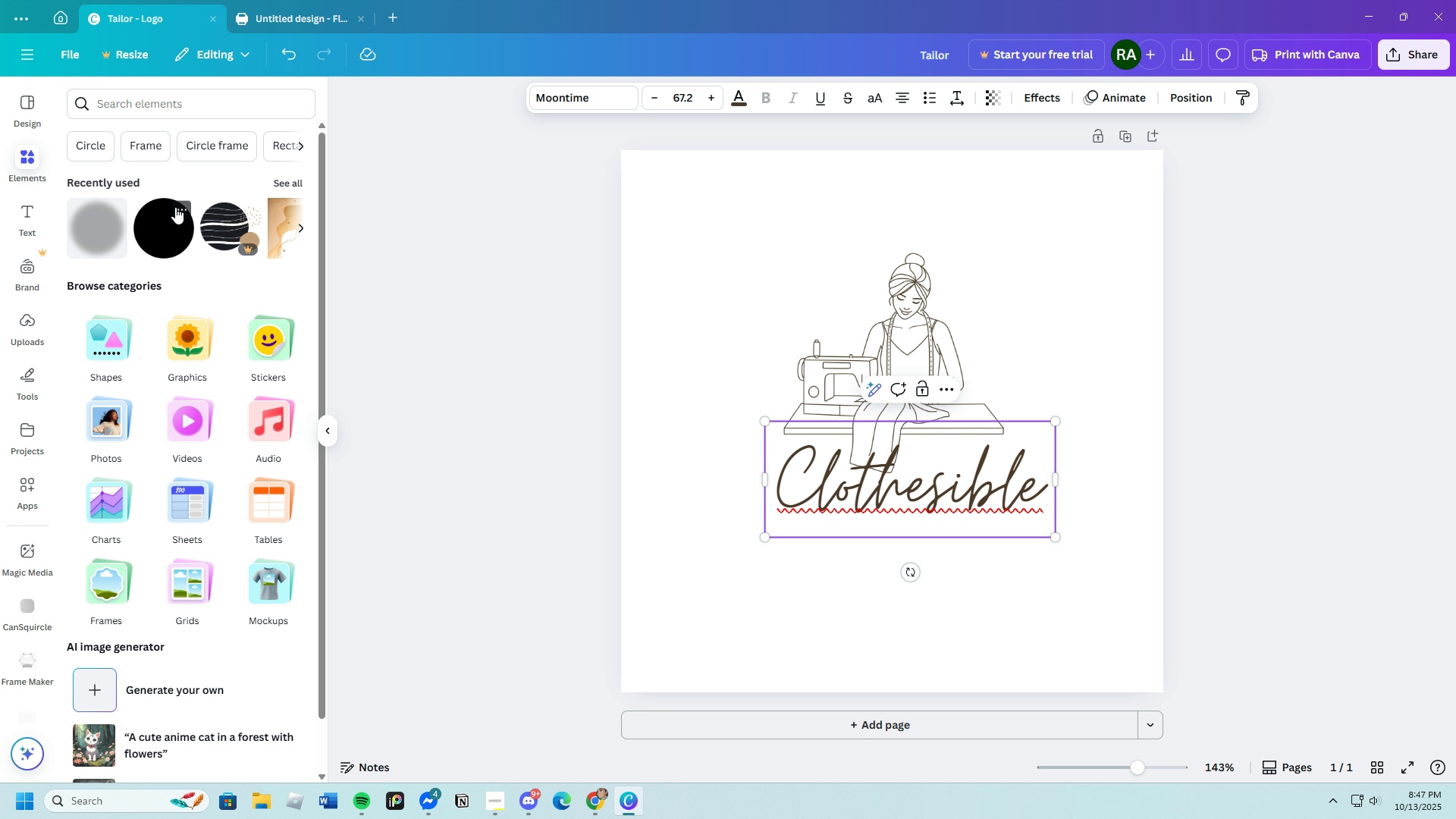 
left_click([173, 212])
 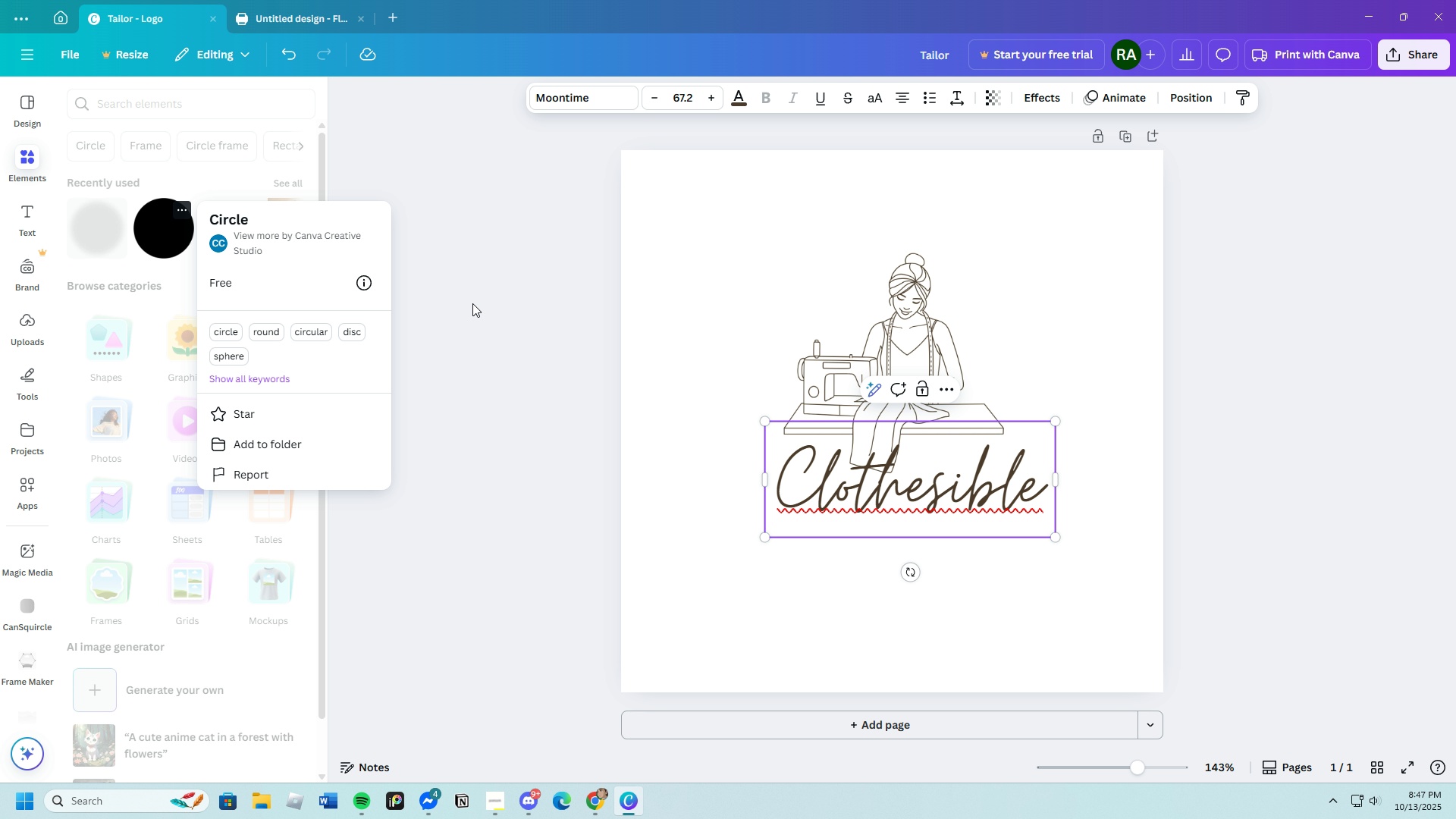 
left_click([468, 303])
 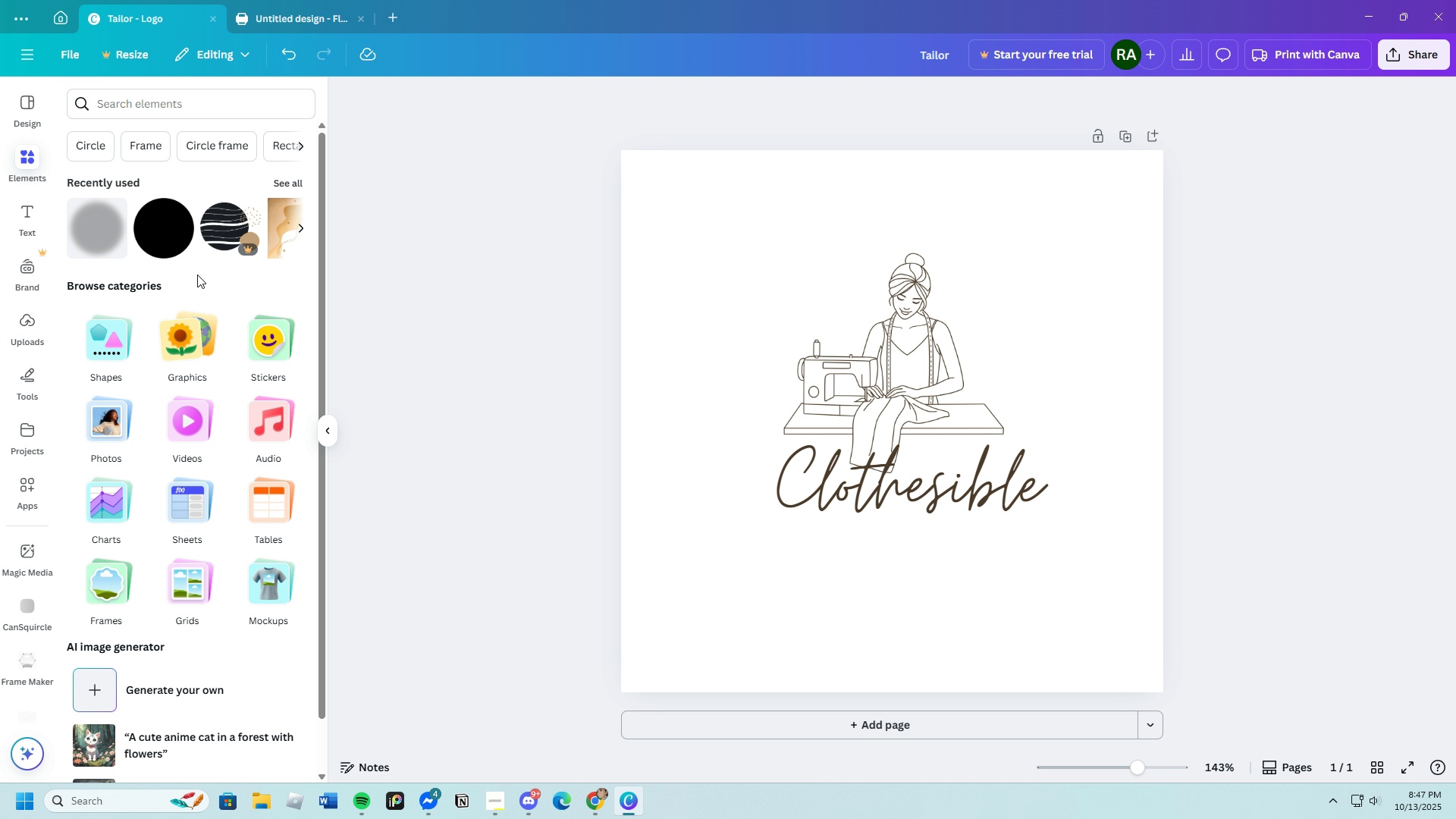 
left_click([174, 231])
 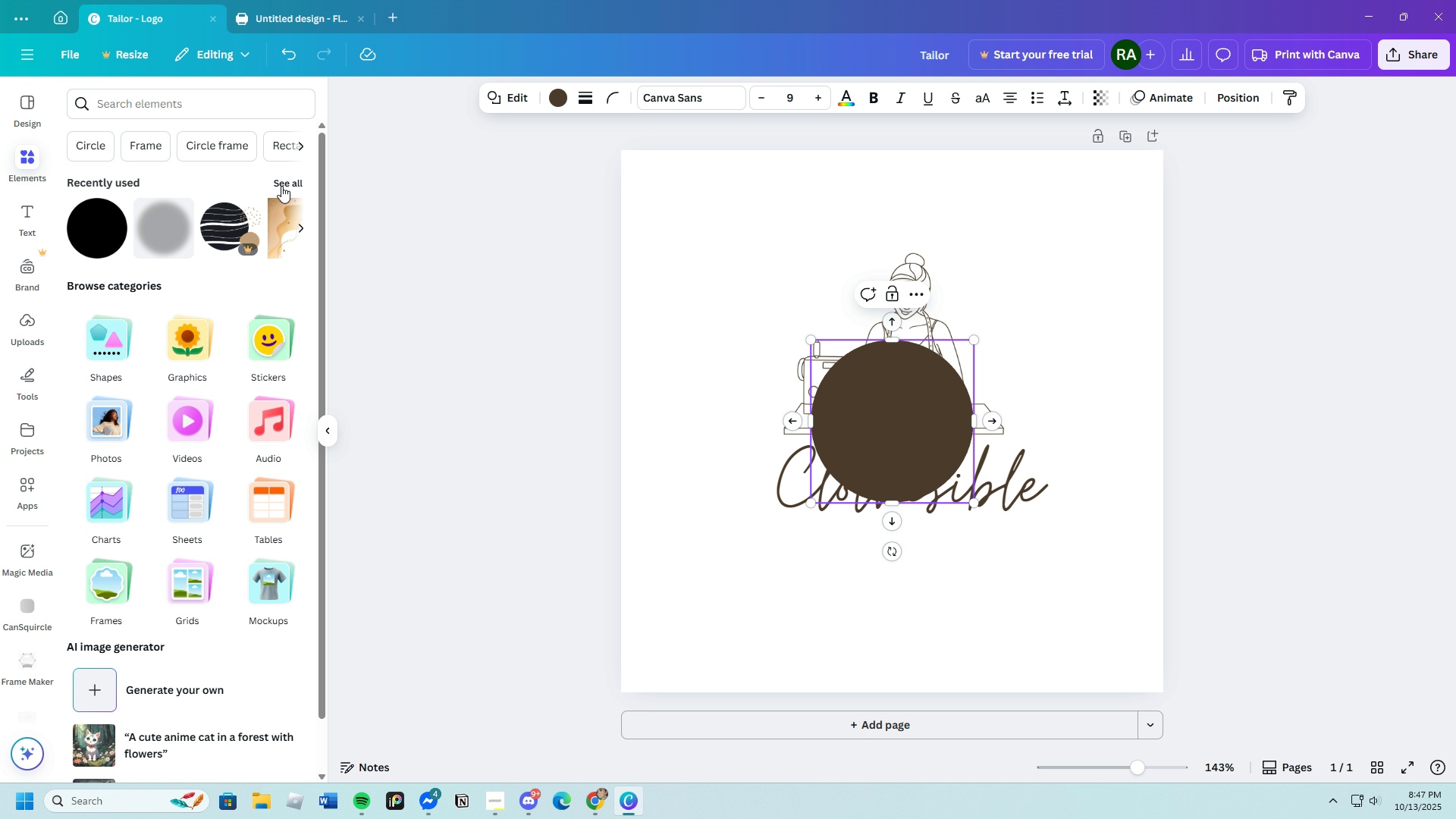 
left_click([281, 181])
 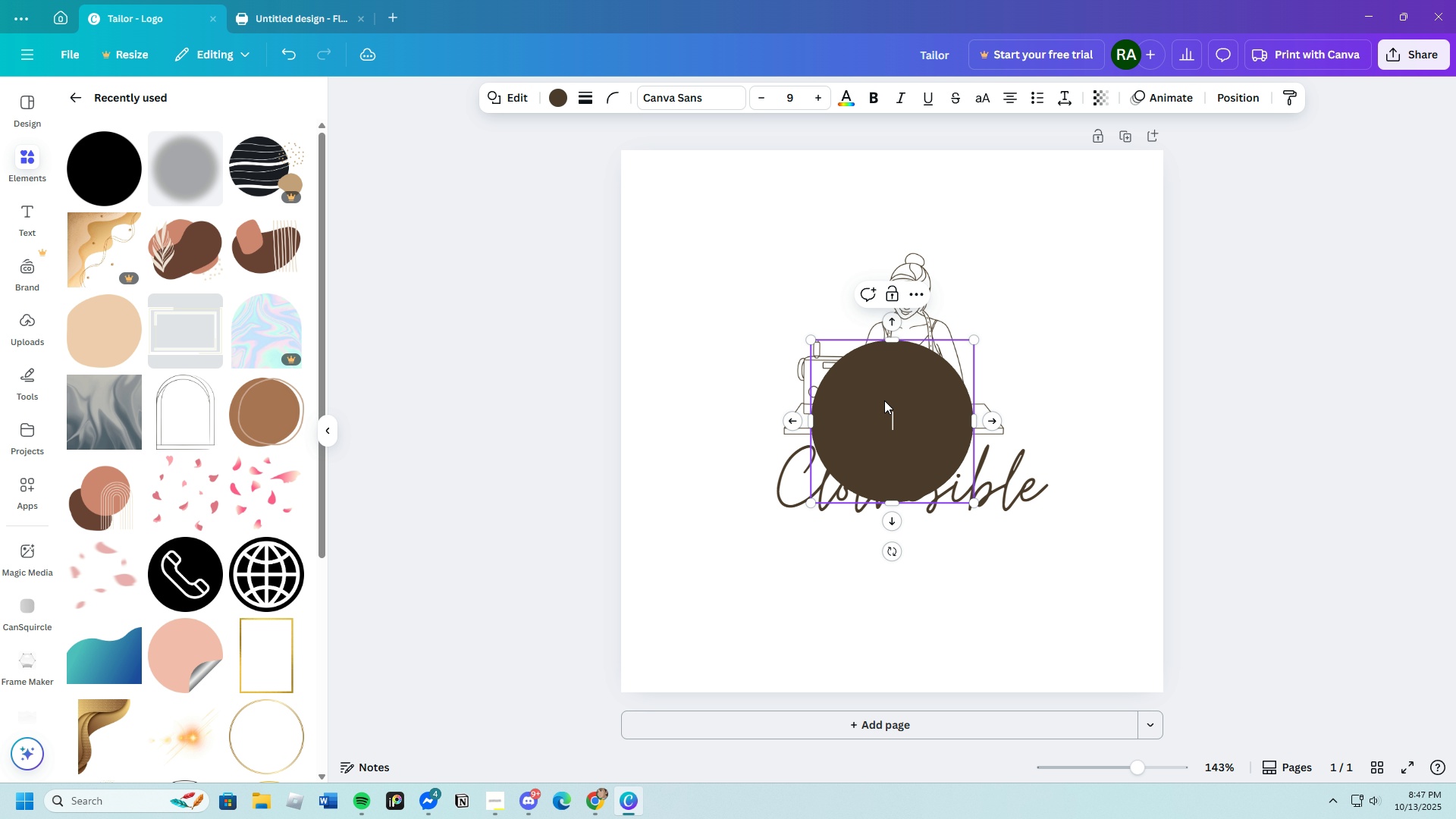 
double_click([883, 397])
 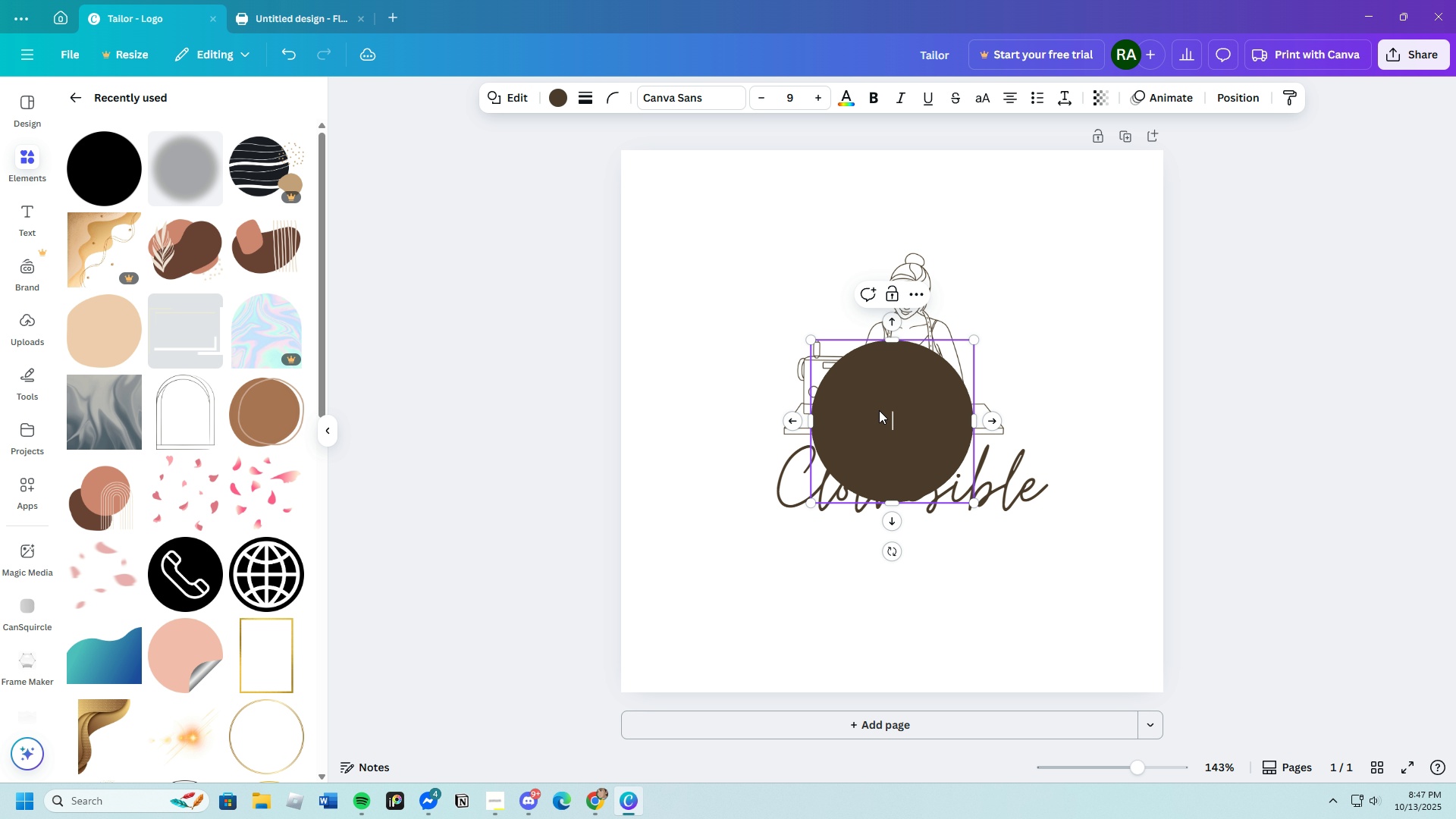 
left_click_drag(start_coordinate=[879, 412], to_coordinate=[689, 487])
 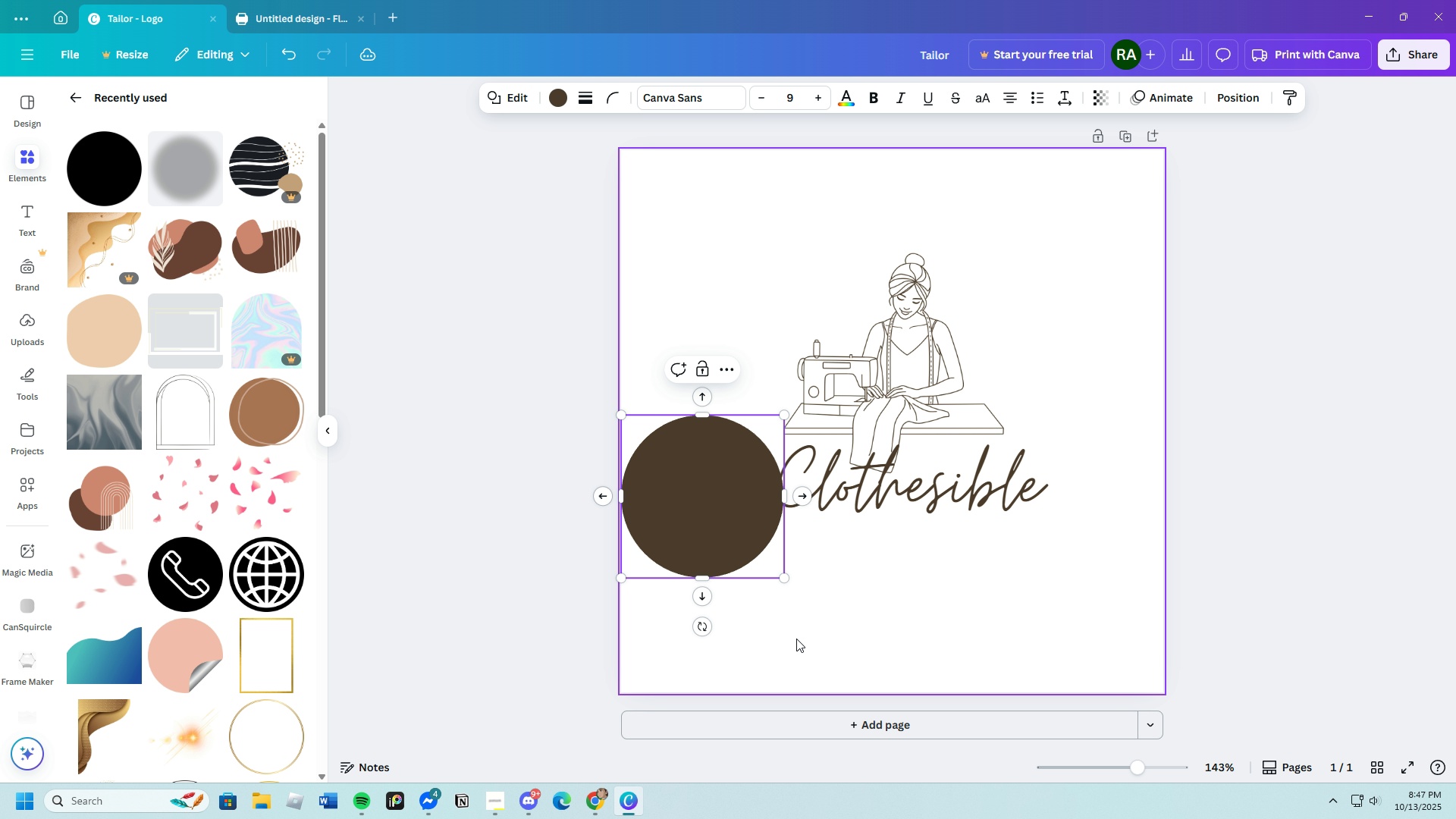 
double_click([704, 526])
 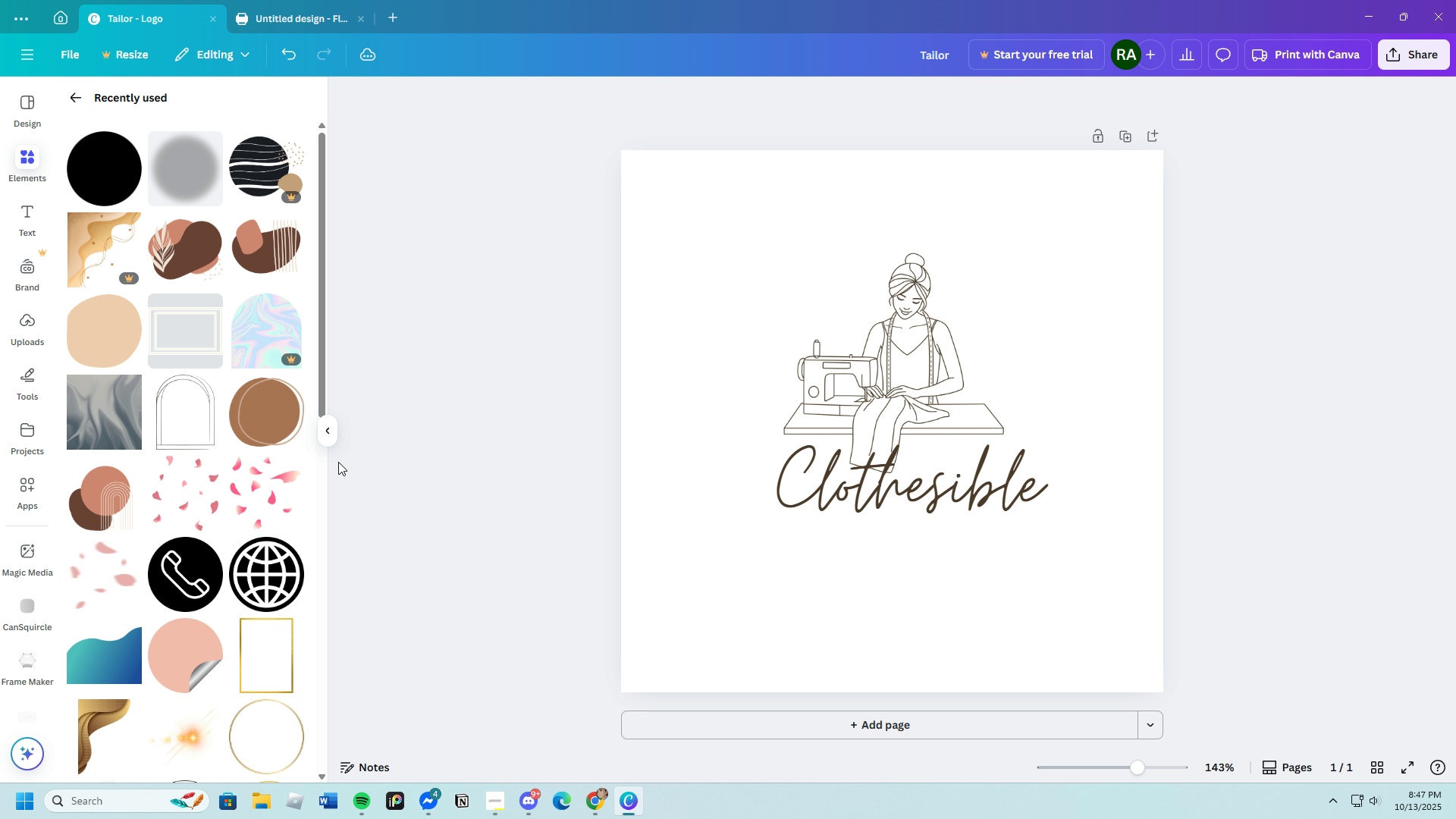 
scroll: coordinate [208, 592], scroll_direction: down, amount: 26.0
 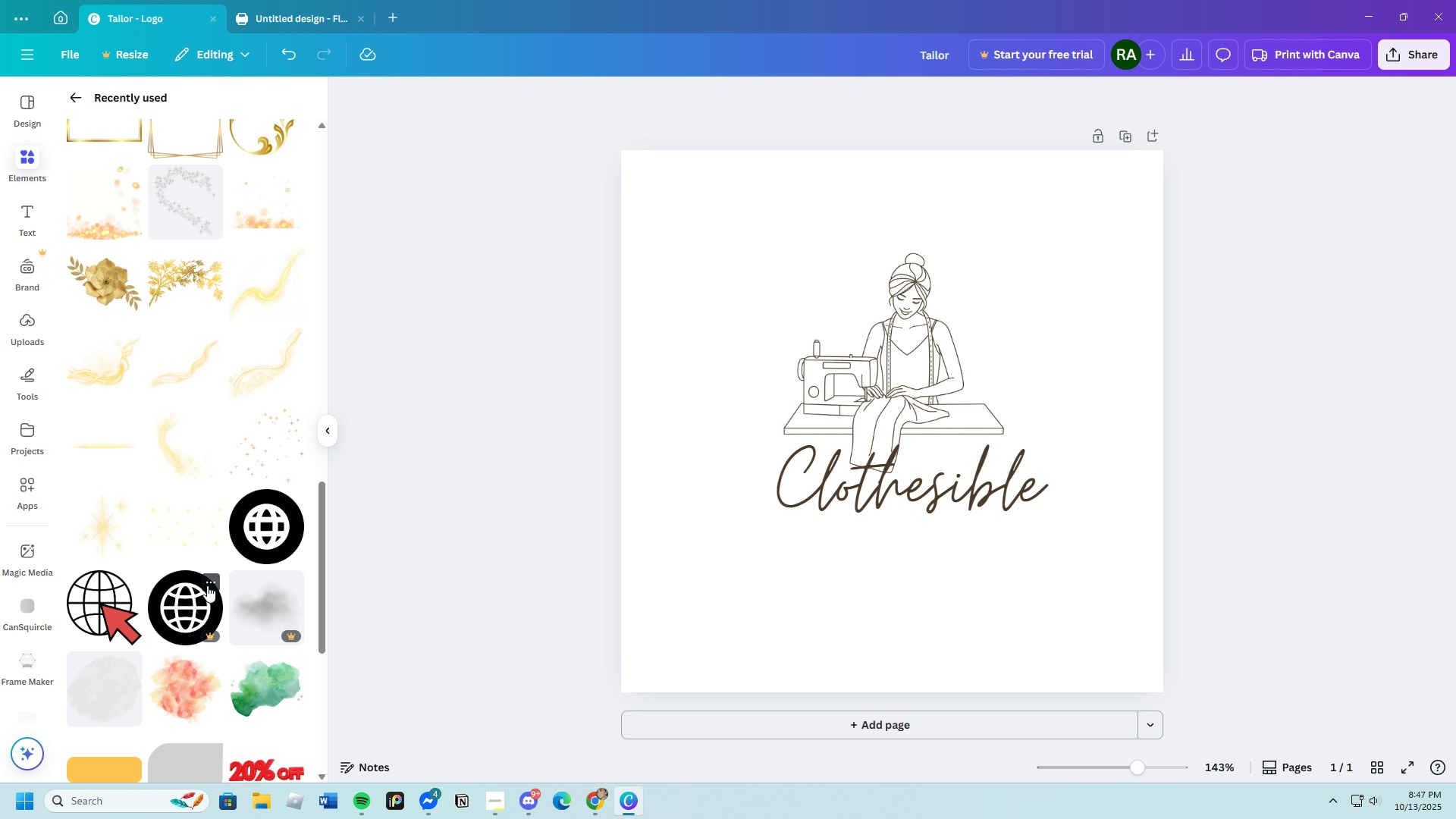 
scroll: coordinate [159, 550], scroll_direction: down, amount: 8.0
 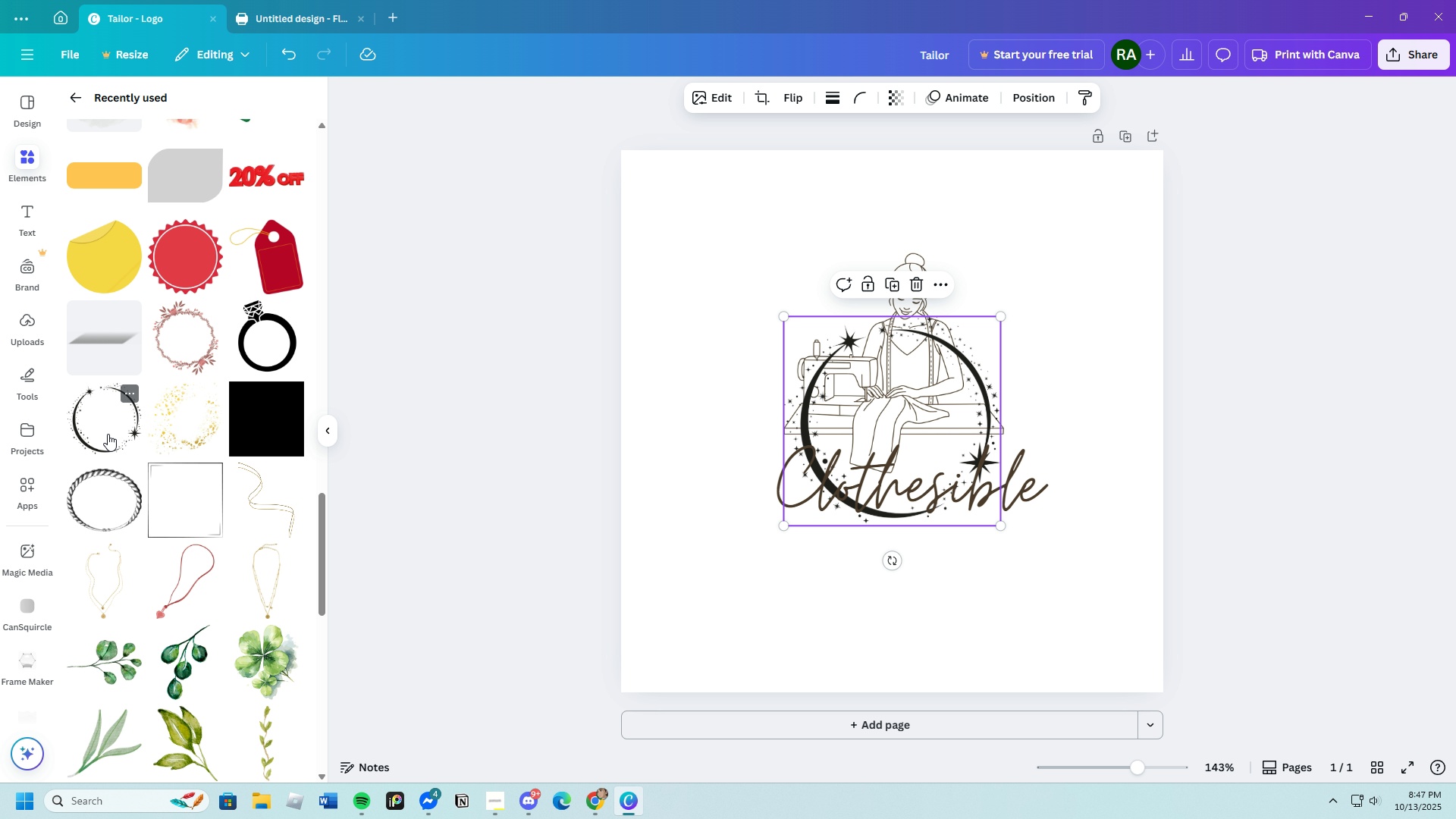 
left_click([108, 434])
 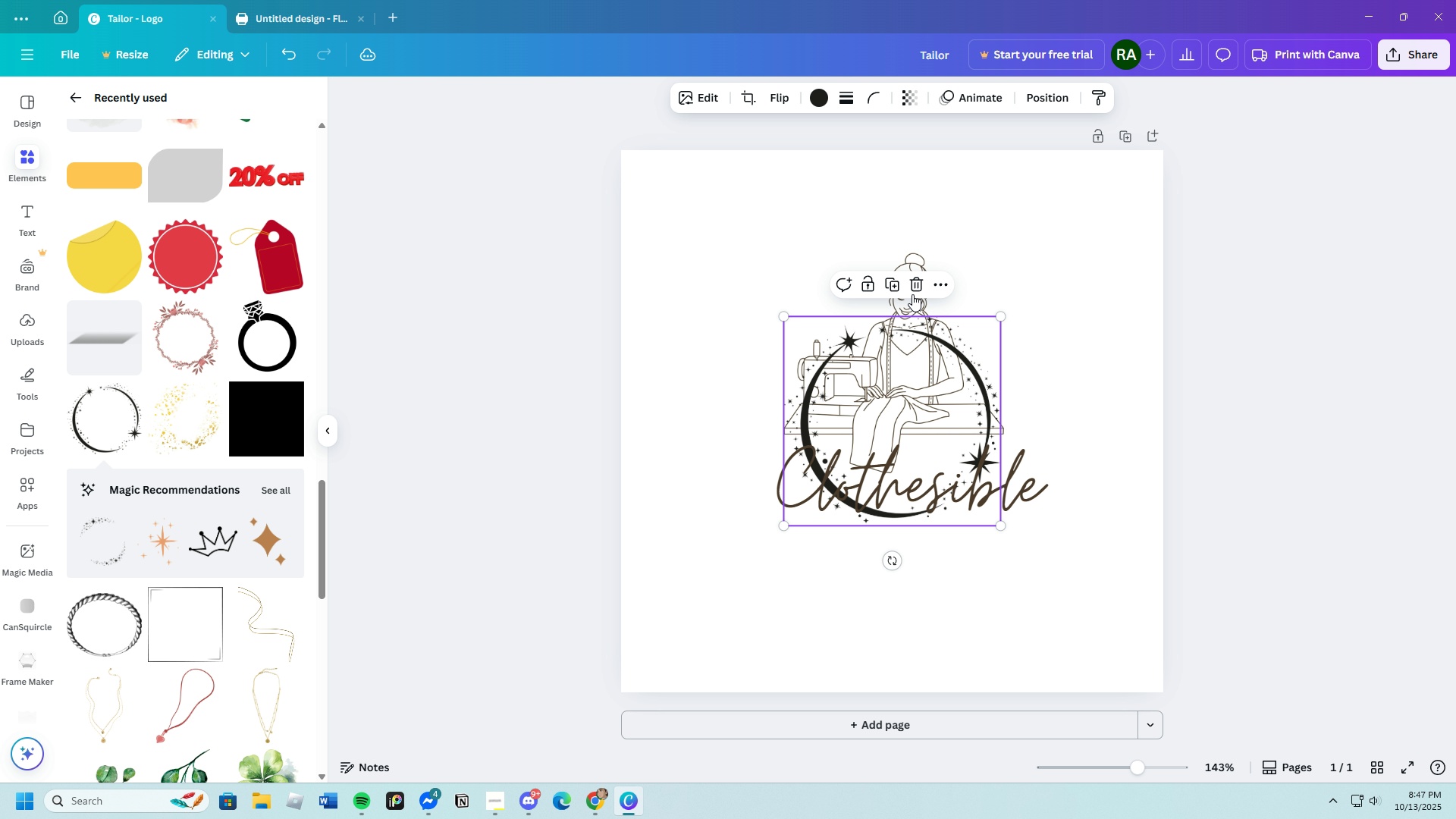 
left_click([913, 290])
 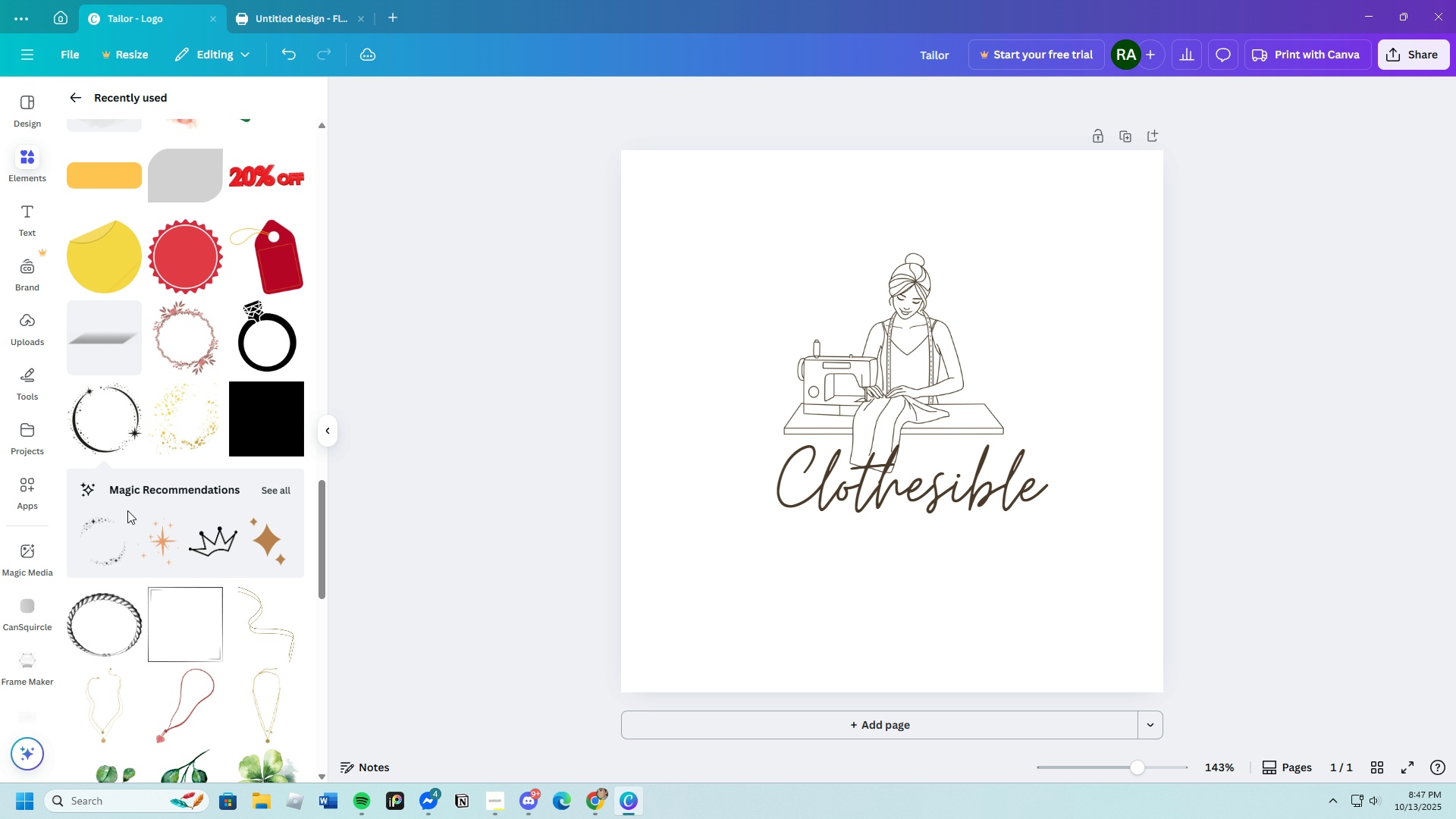 
scroll: coordinate [243, 669], scroll_direction: down, amount: 13.0
 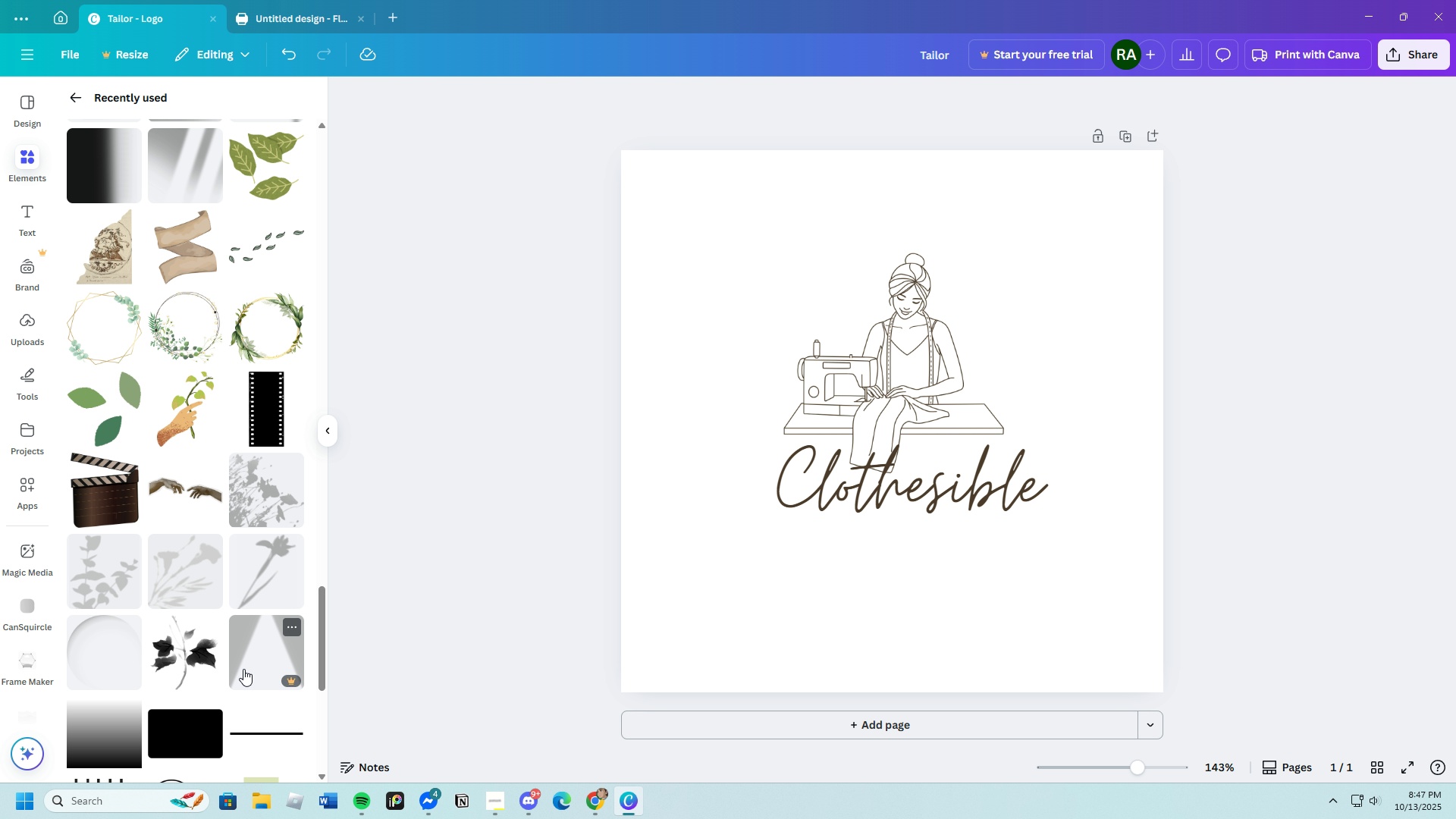 
scroll: coordinate [243, 668], scroll_direction: up, amount: 14.0
 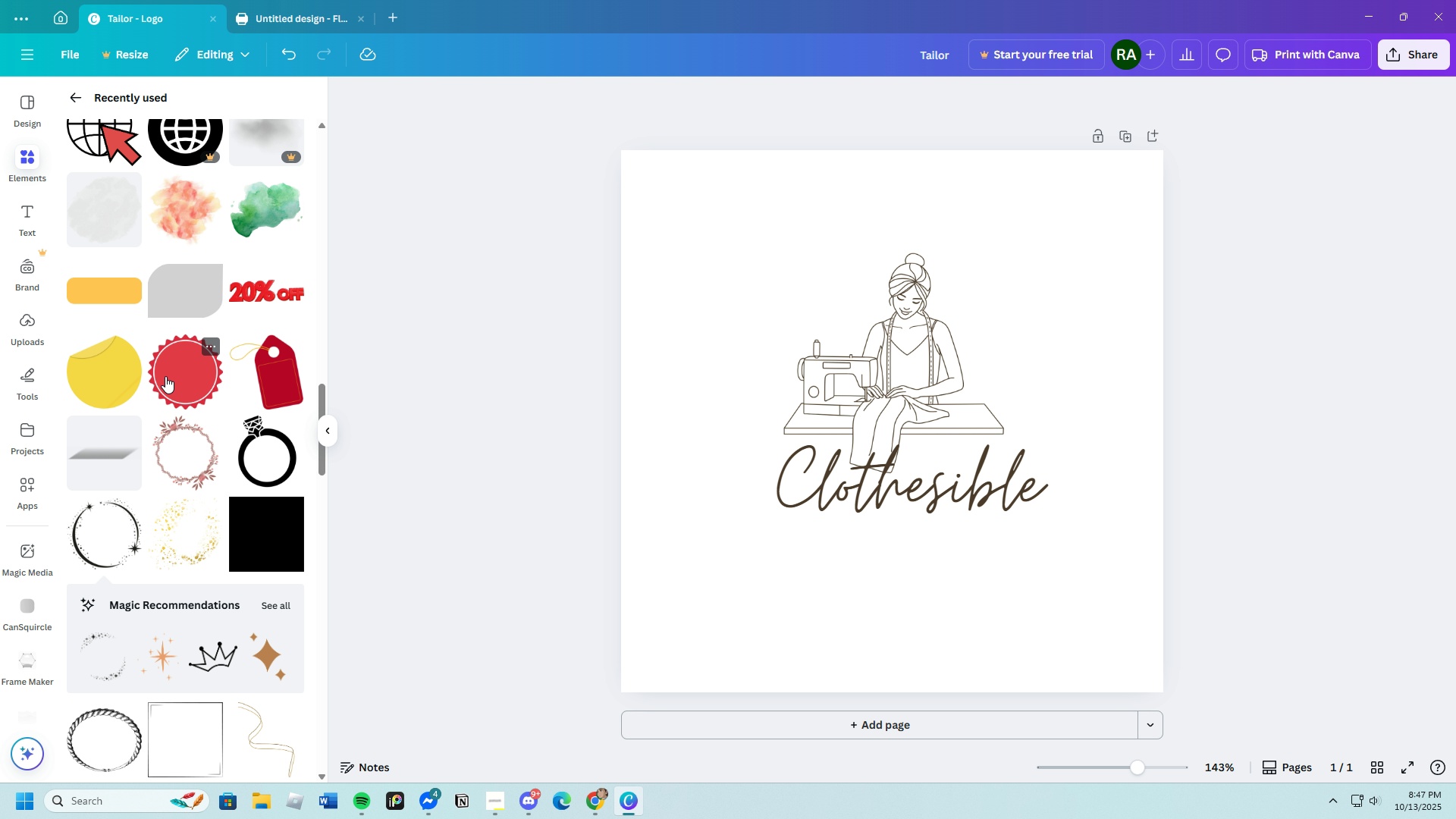 
left_click([165, 376])
 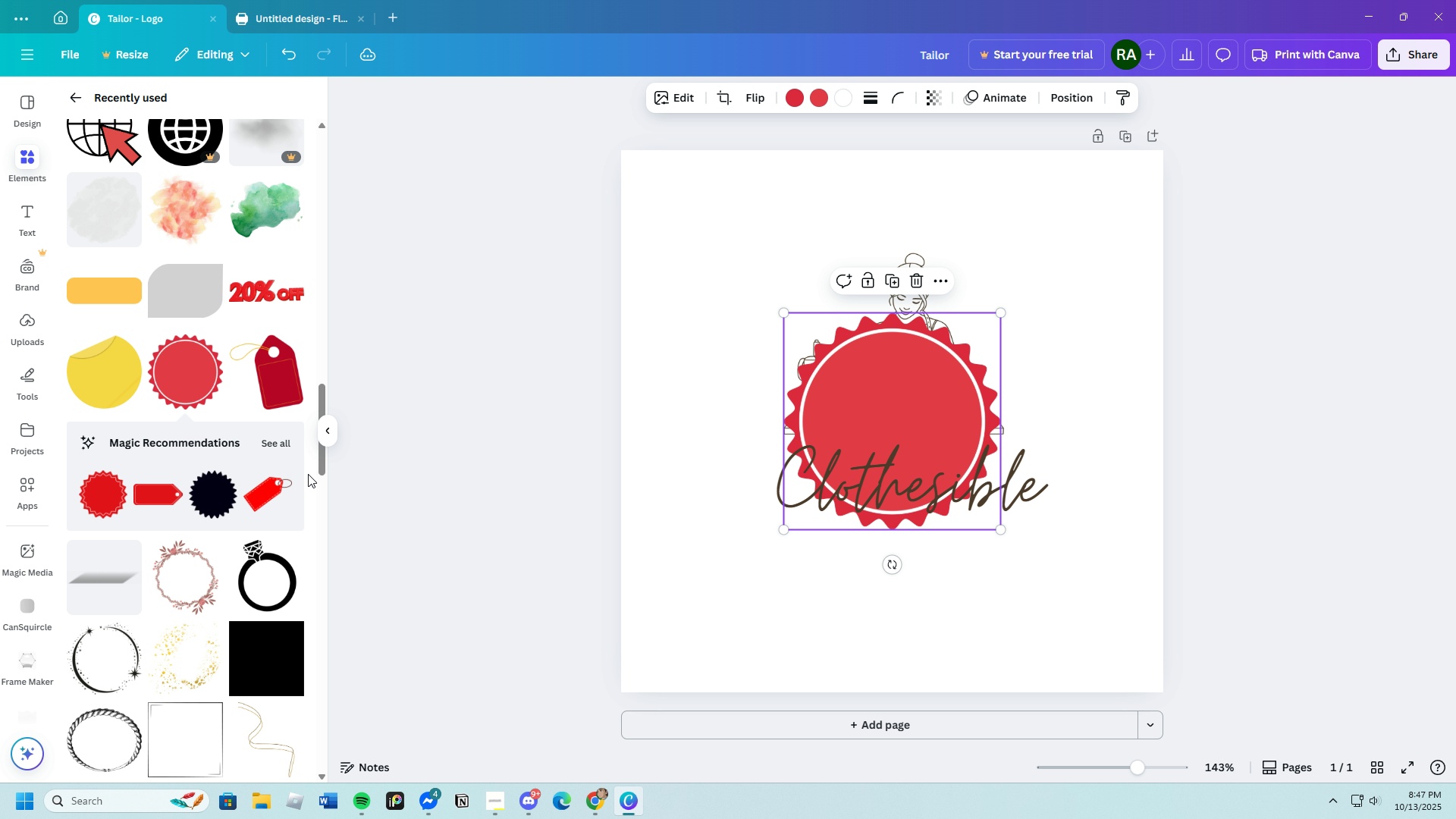 
left_click([271, 445])
 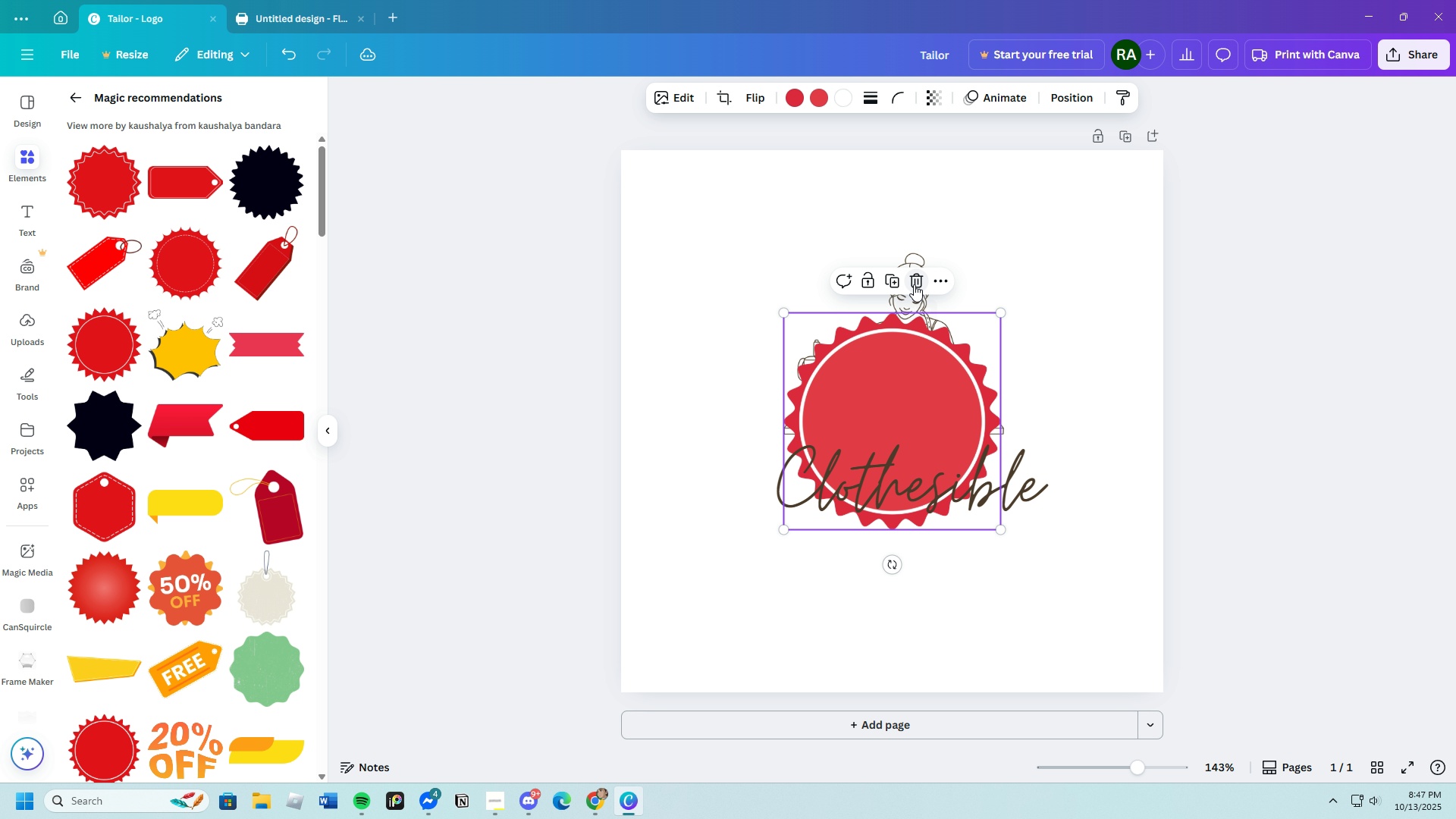 
left_click([914, 284])
 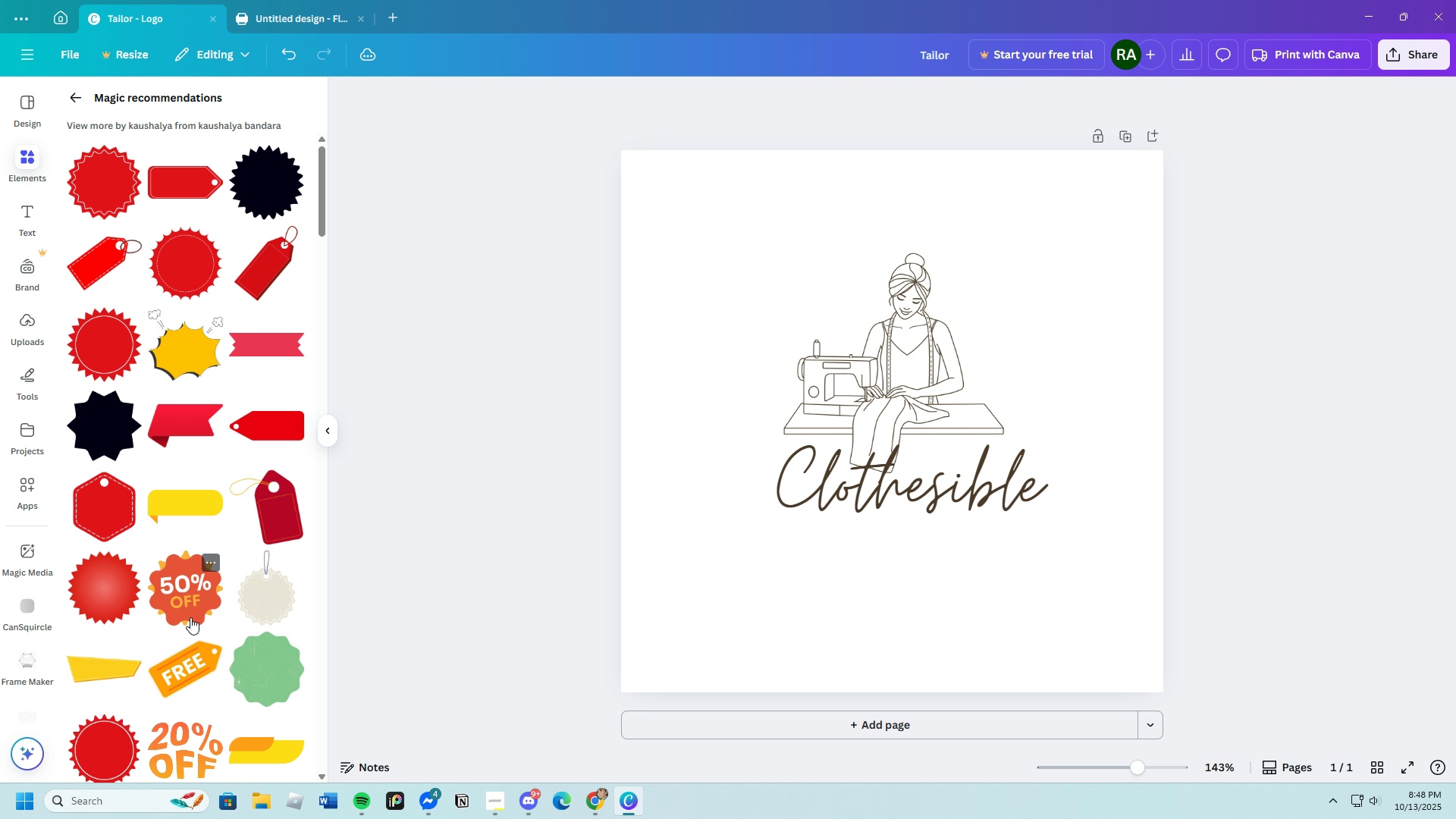 
scroll: coordinate [190, 620], scroll_direction: down, amount: 5.0
 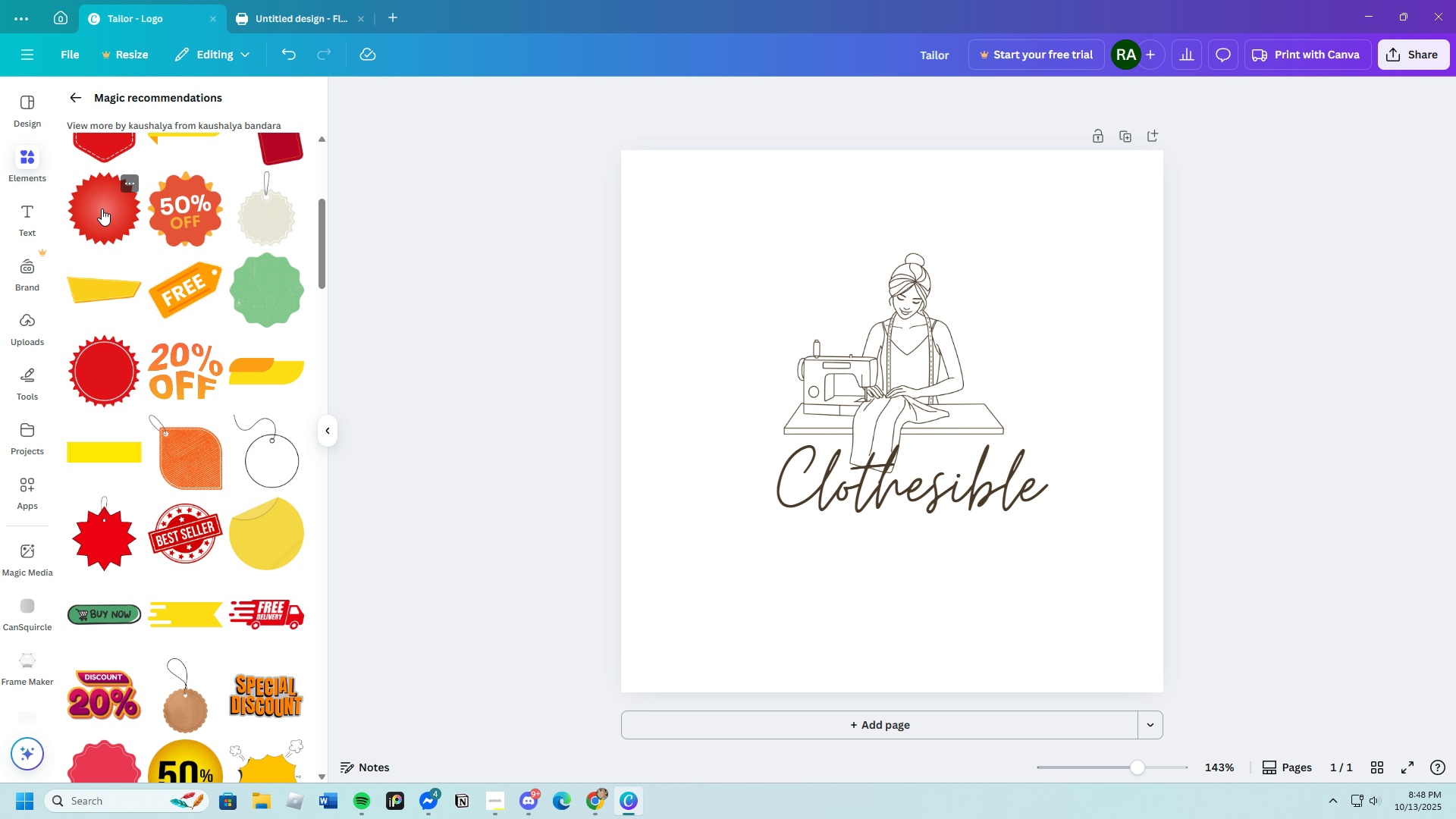 
left_click([95, 543])
 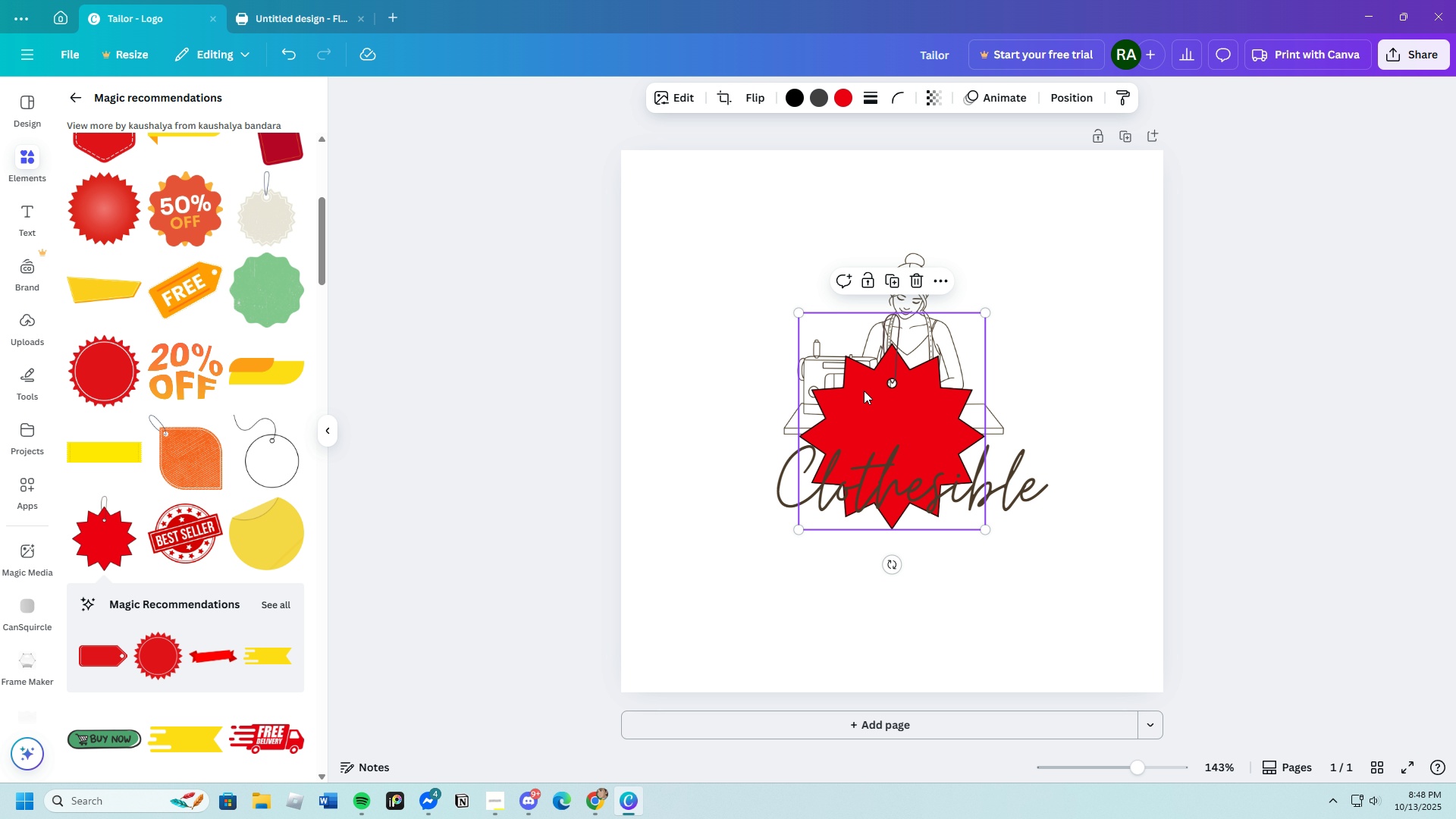 
left_click_drag(start_coordinate=[867, 401], to_coordinate=[825, 318])
 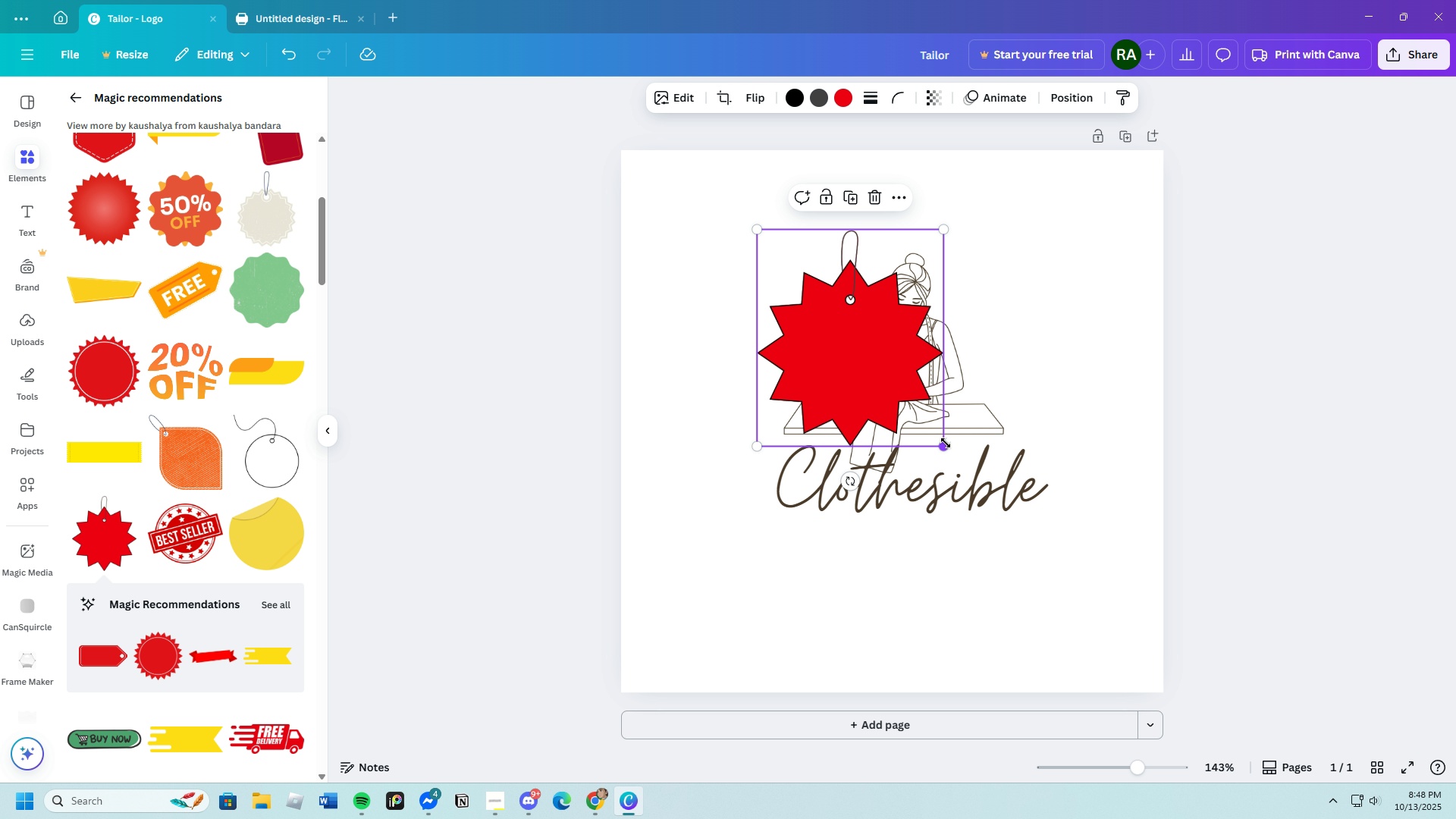 
left_click_drag(start_coordinate=[946, 443], to_coordinate=[1021, 501])
 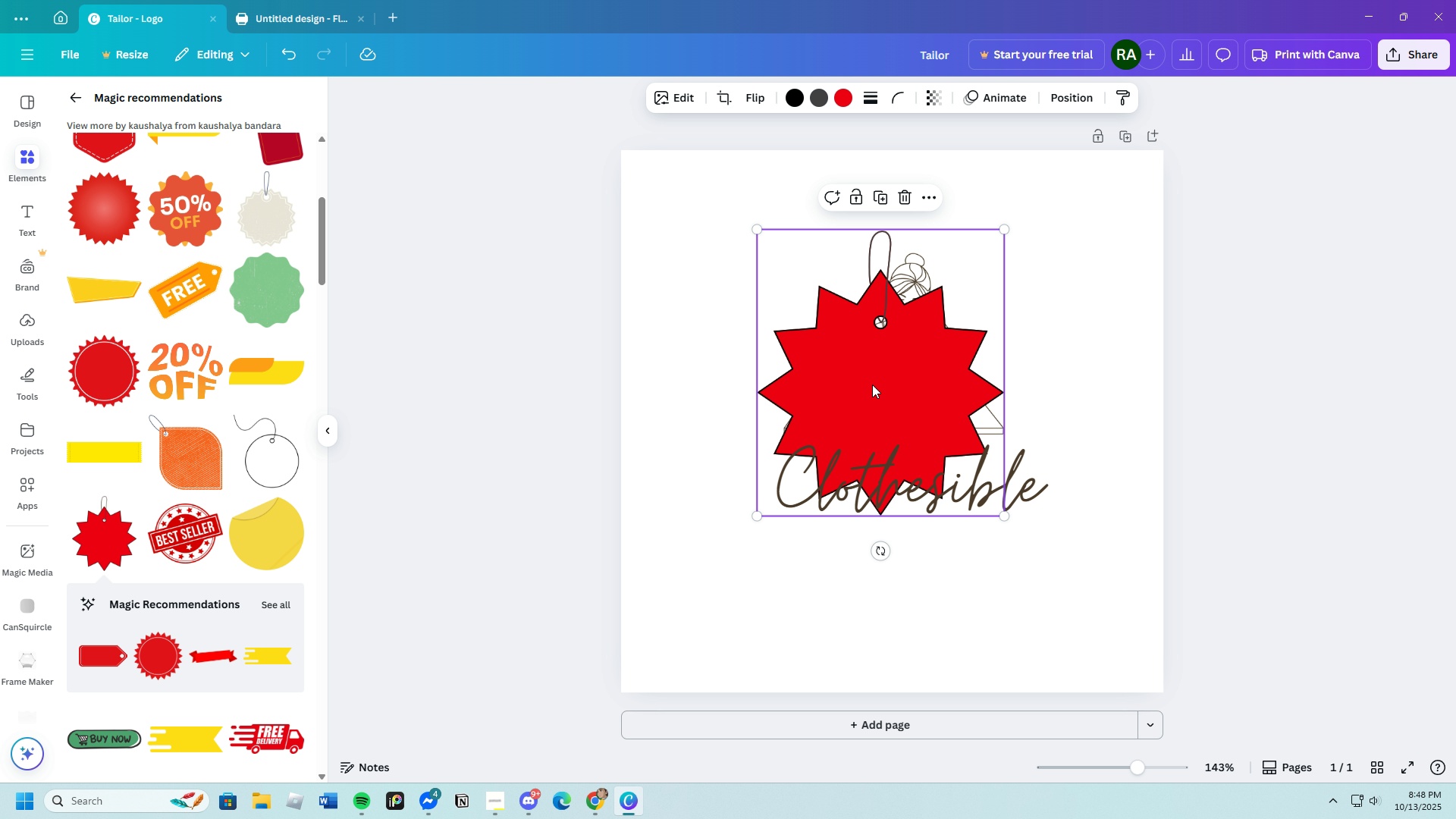 
left_click_drag(start_coordinate=[872, 384], to_coordinate=[899, 345])
 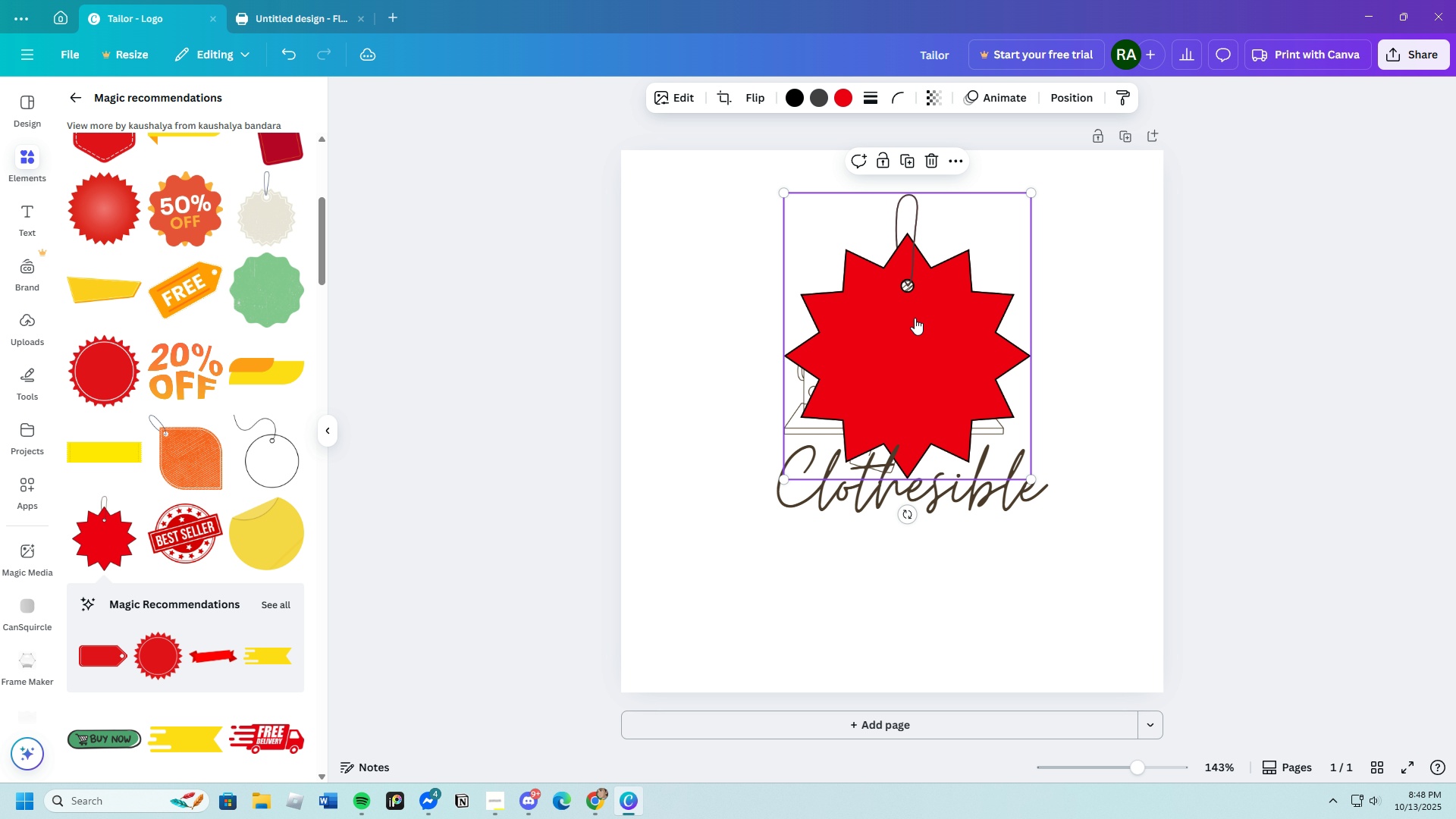 
right_click([915, 318])
 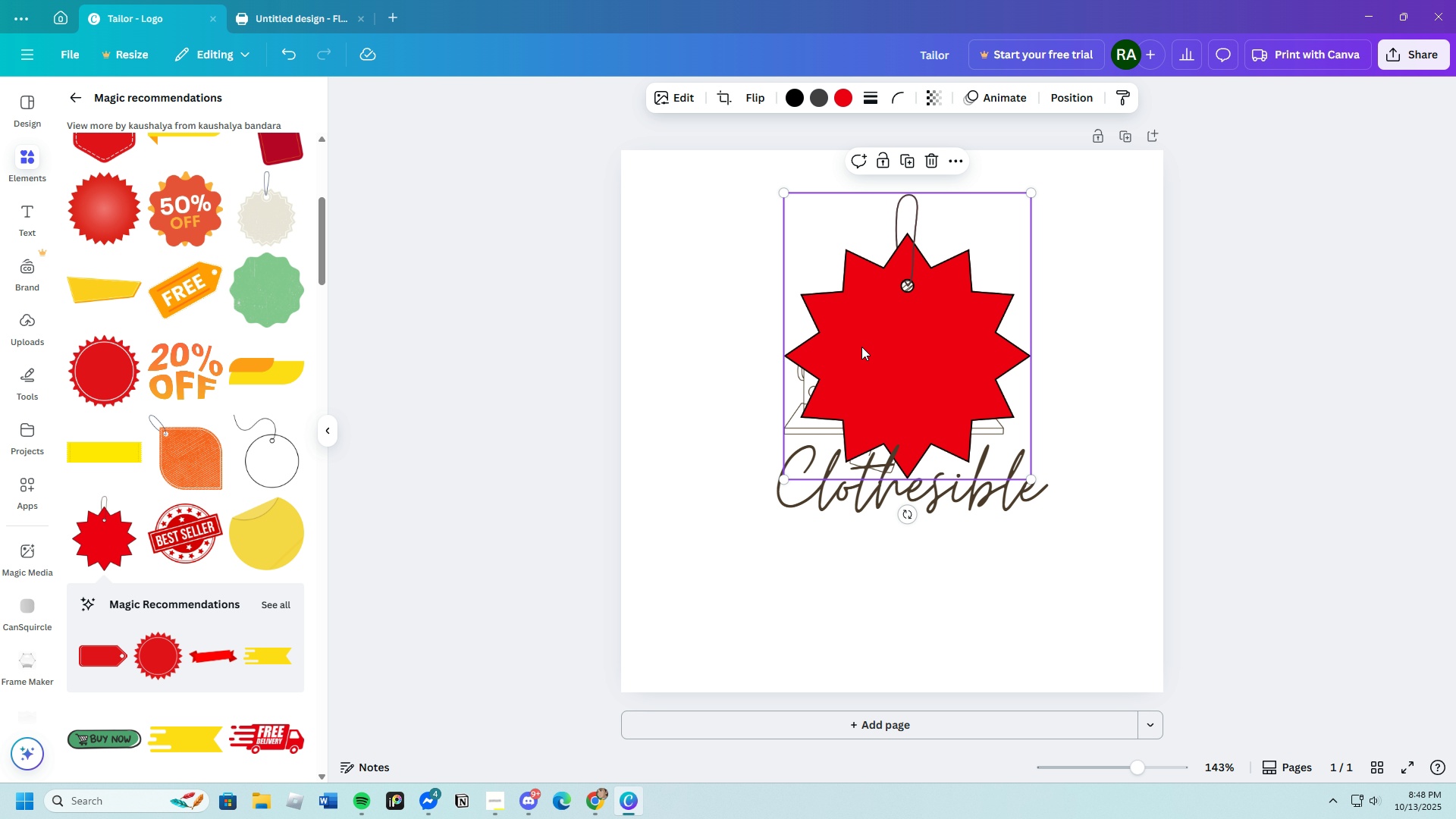 
left_click_drag(start_coordinate=[1073, 99], to_coordinate=[1069, 99])
 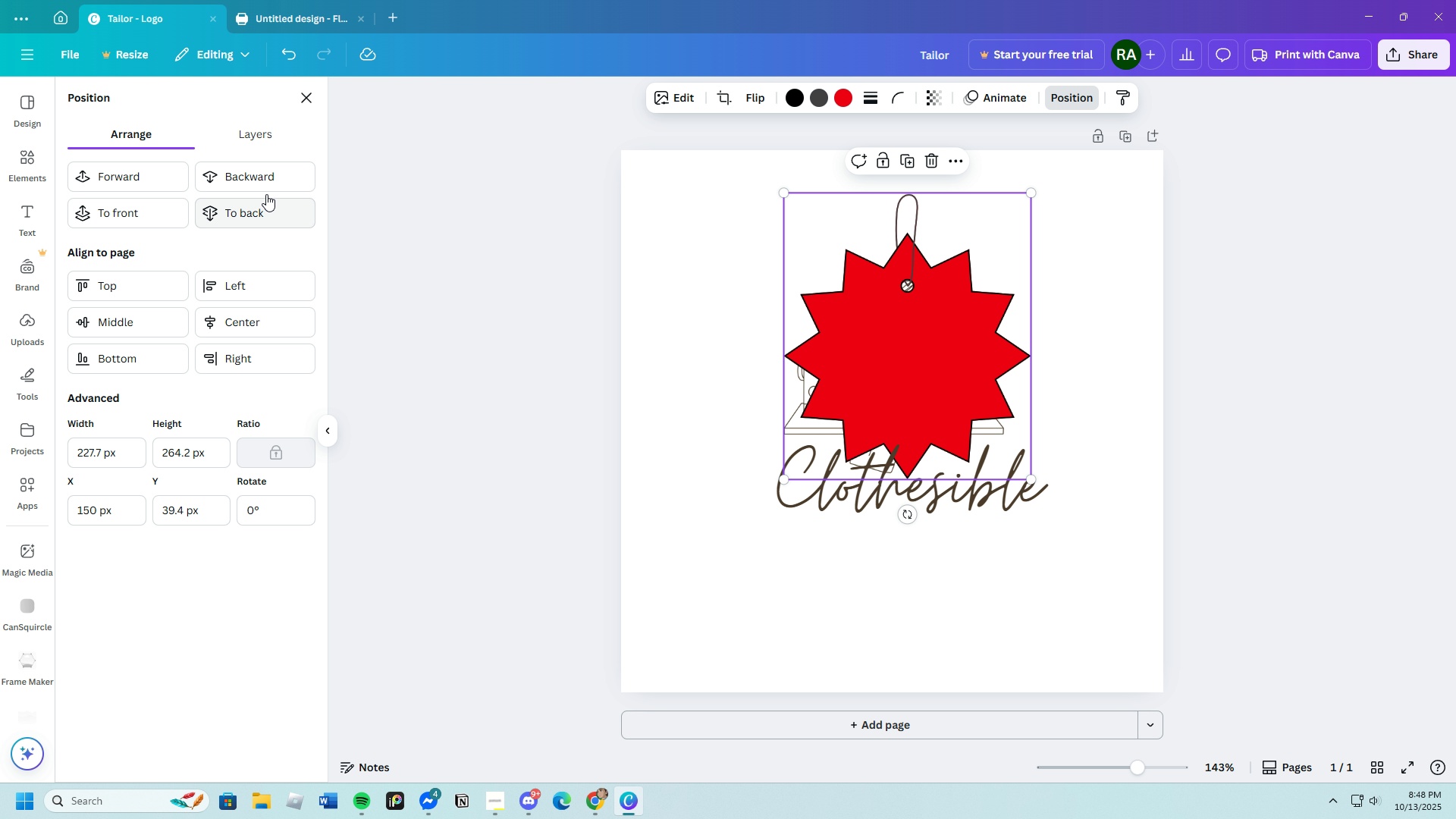 
mouse_move([290, 181])
 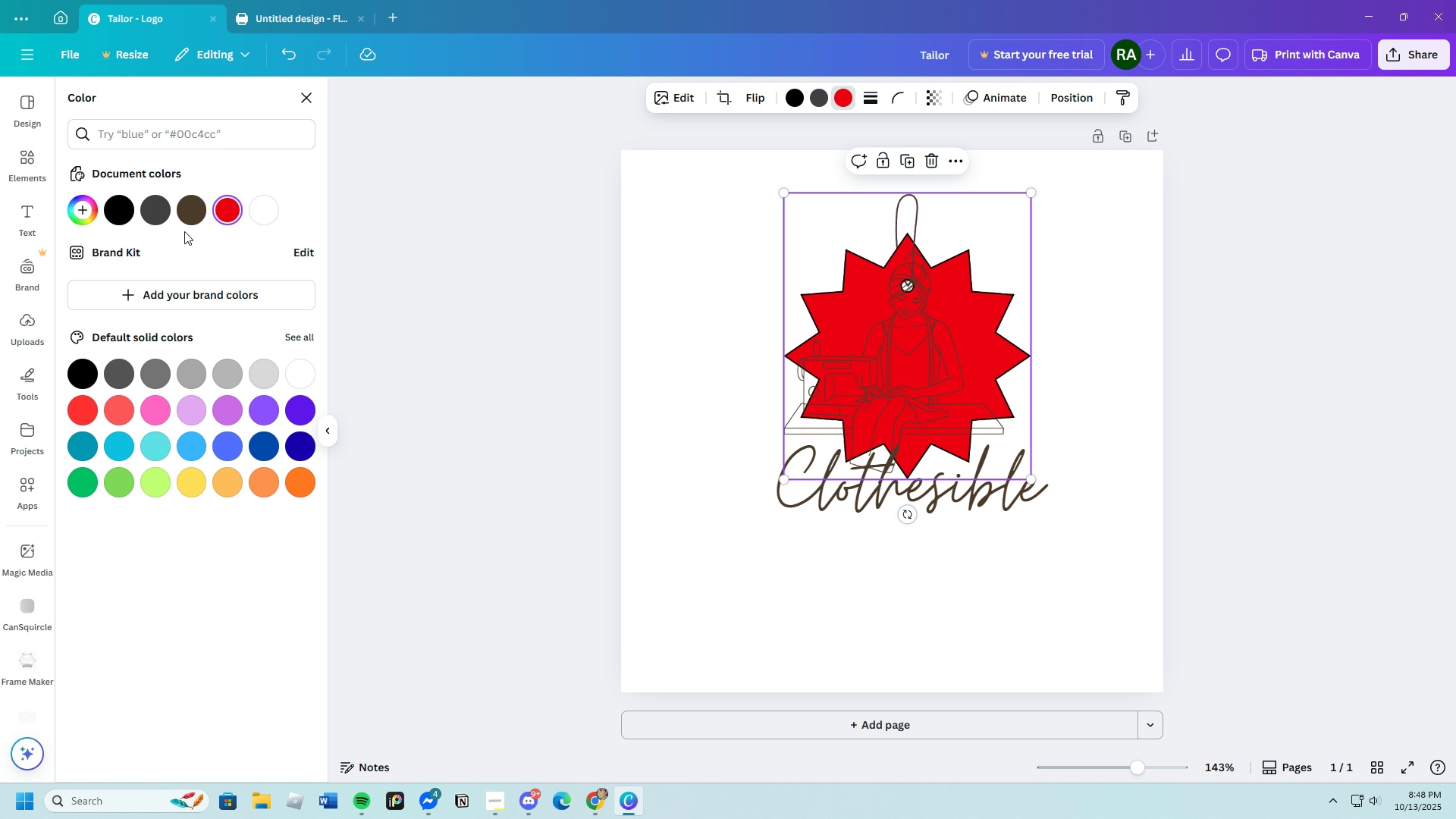 
left_click([151, 214])
 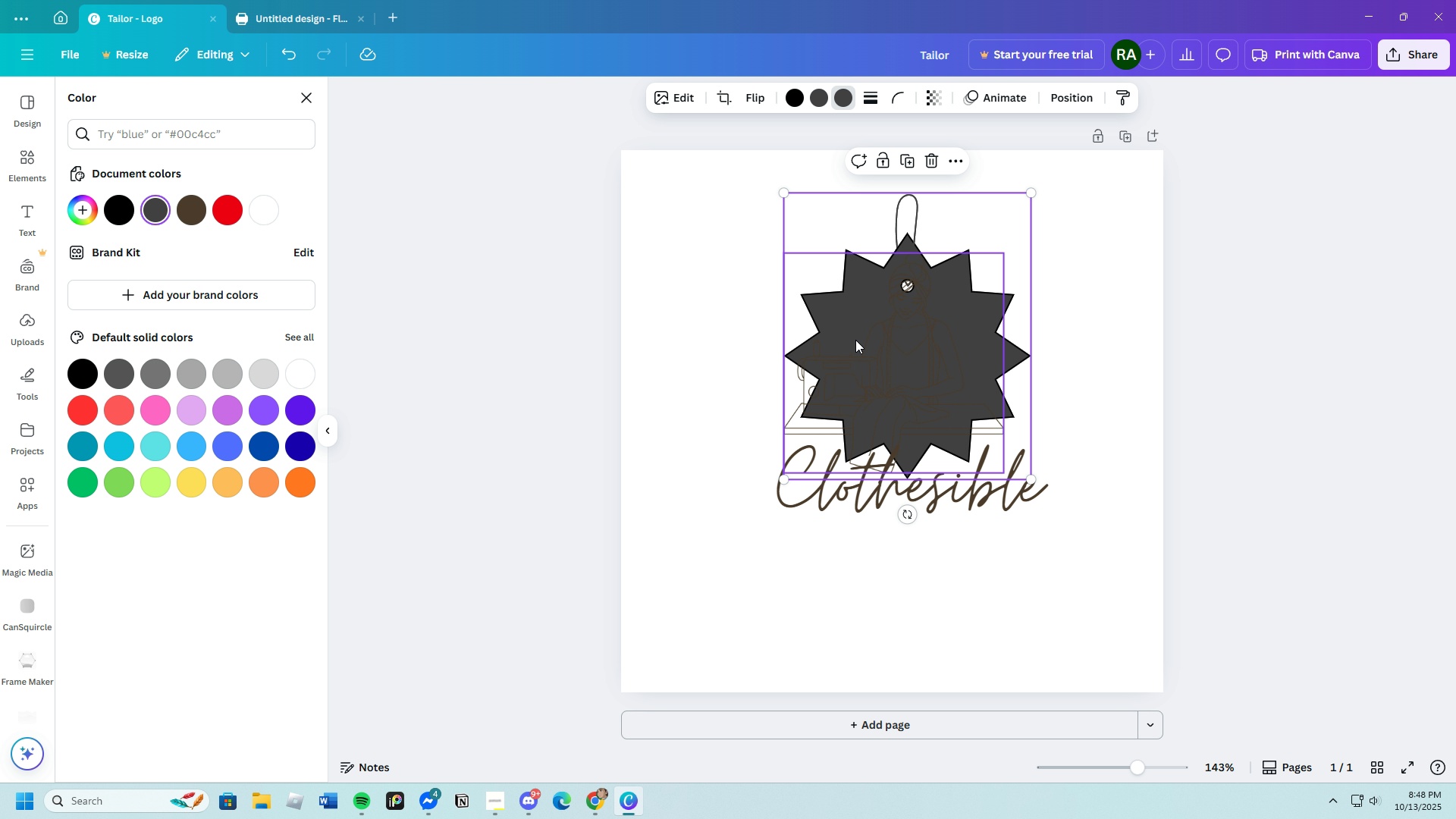 
right_click([862, 317])
 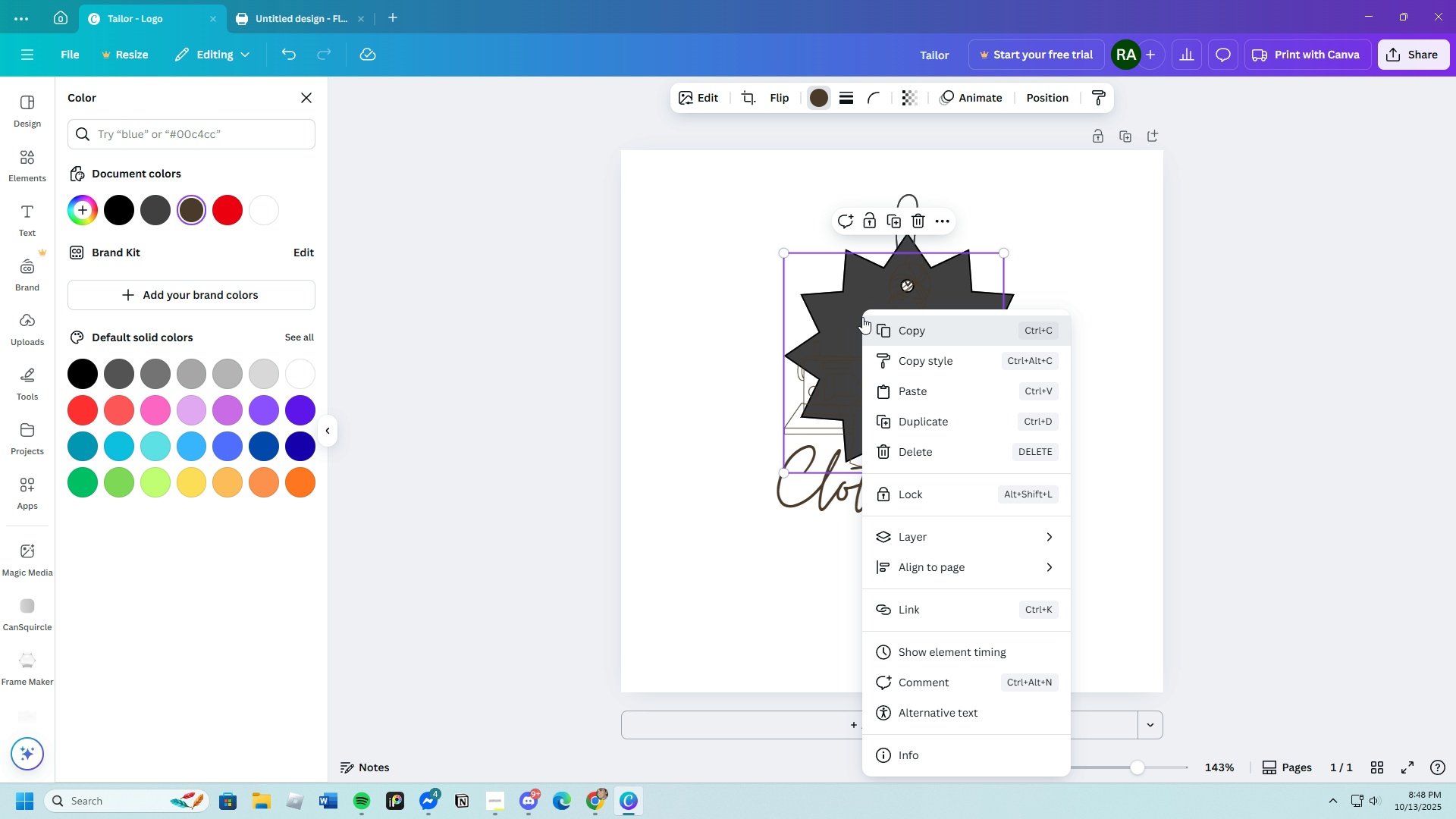 
left_click_drag(start_coordinate=[862, 317], to_coordinate=[868, 304])
 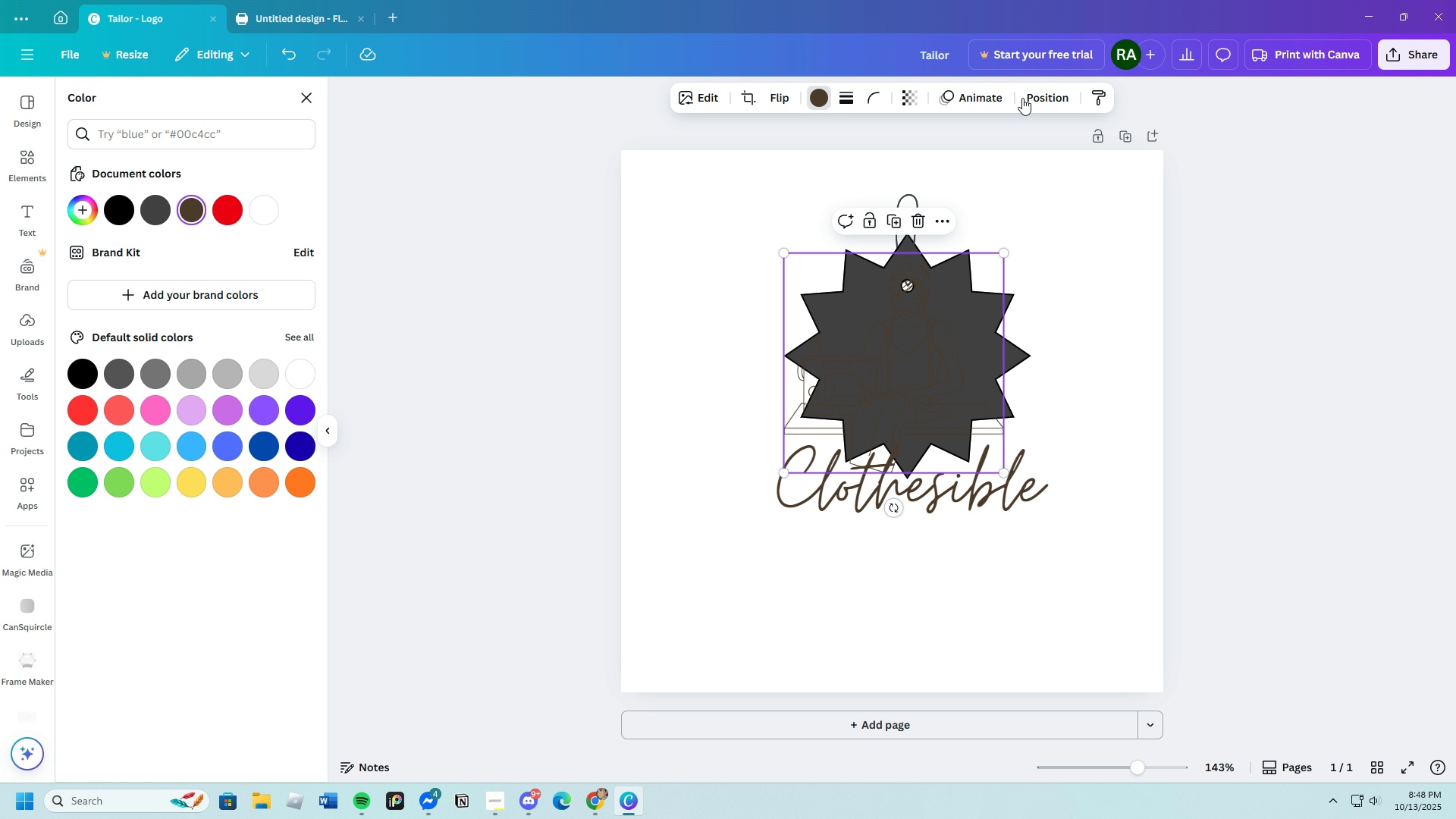 
left_click([1022, 98])
 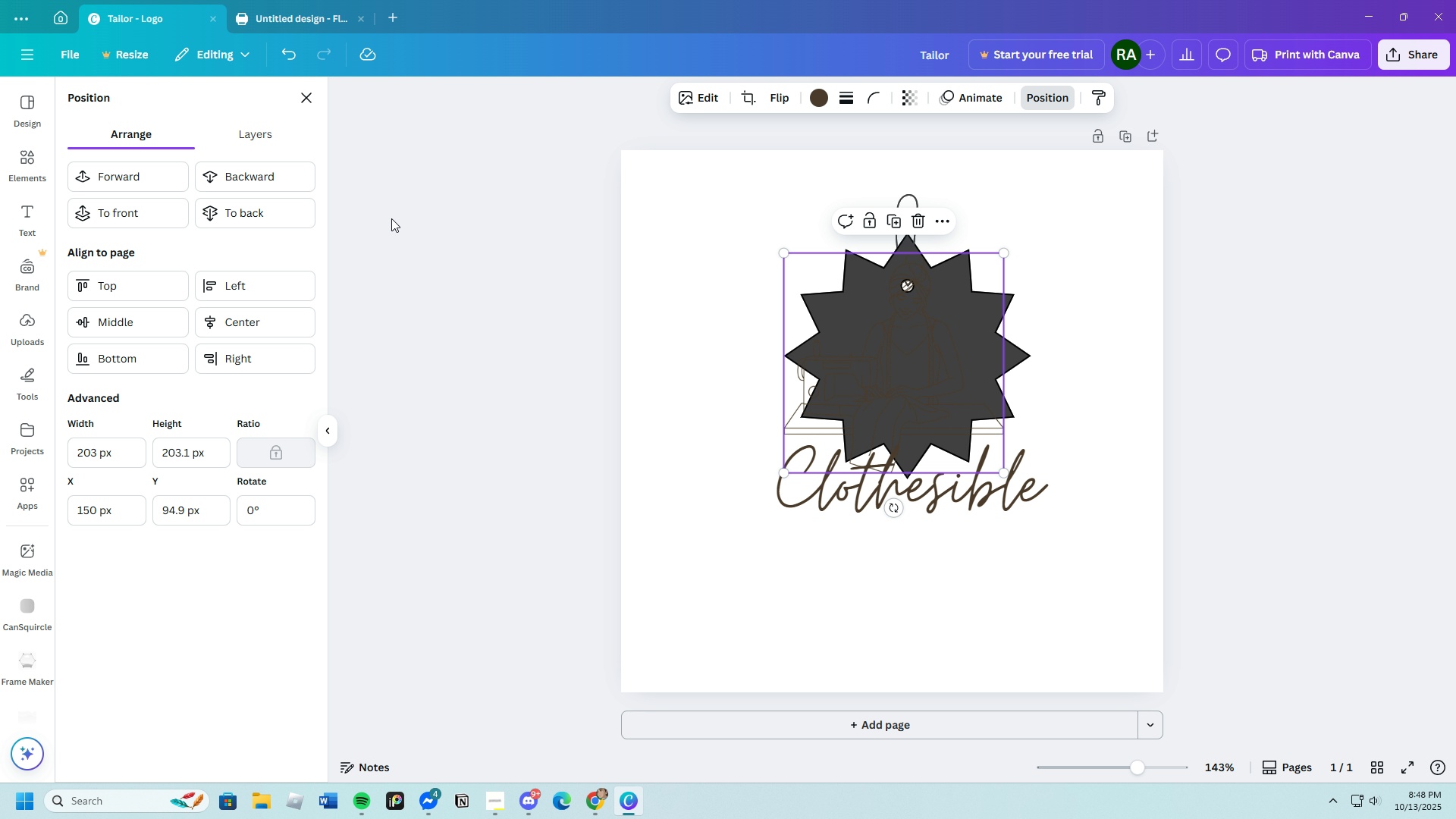 
left_click([245, 181])
 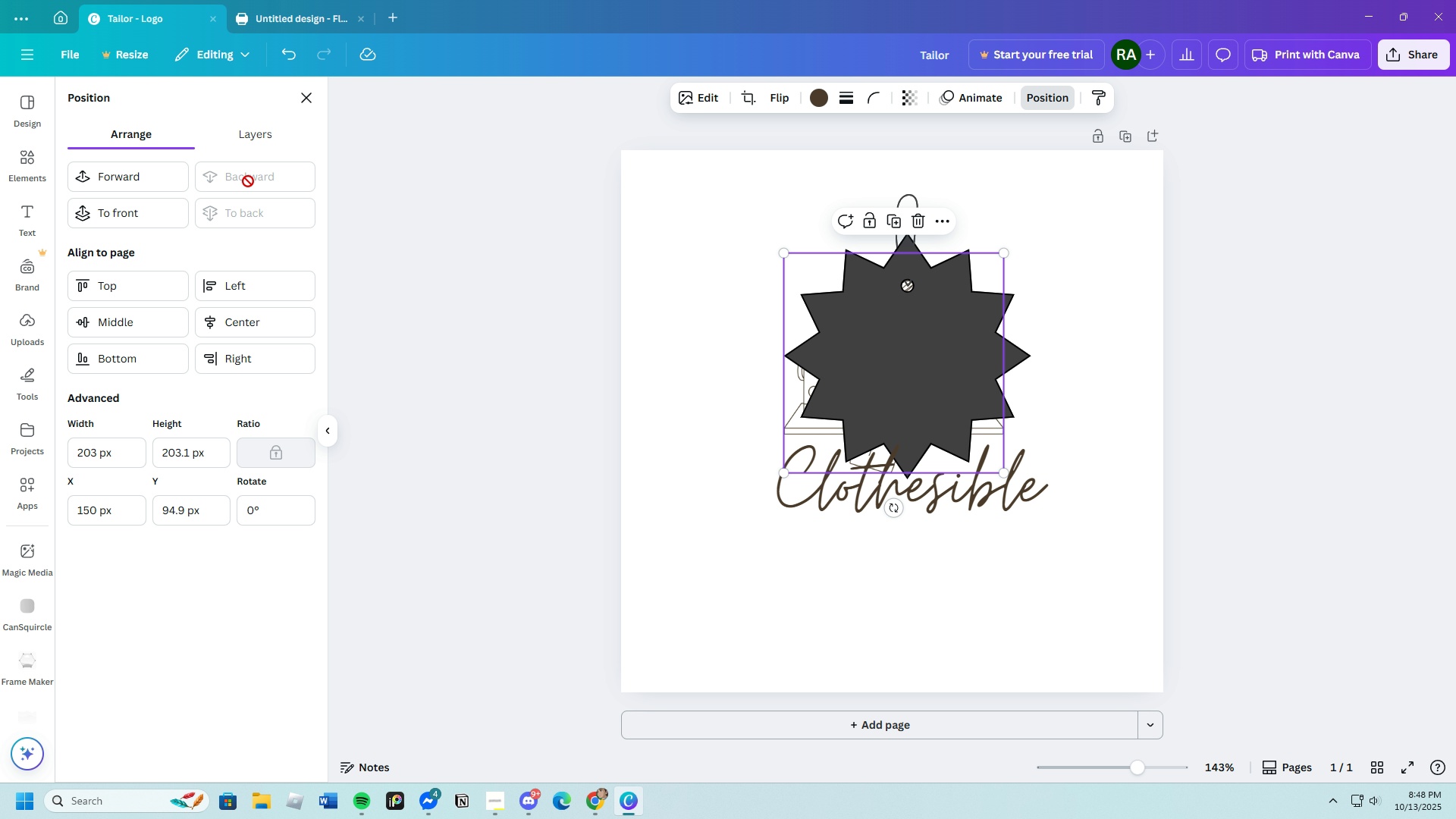 
double_click([246, 181])
 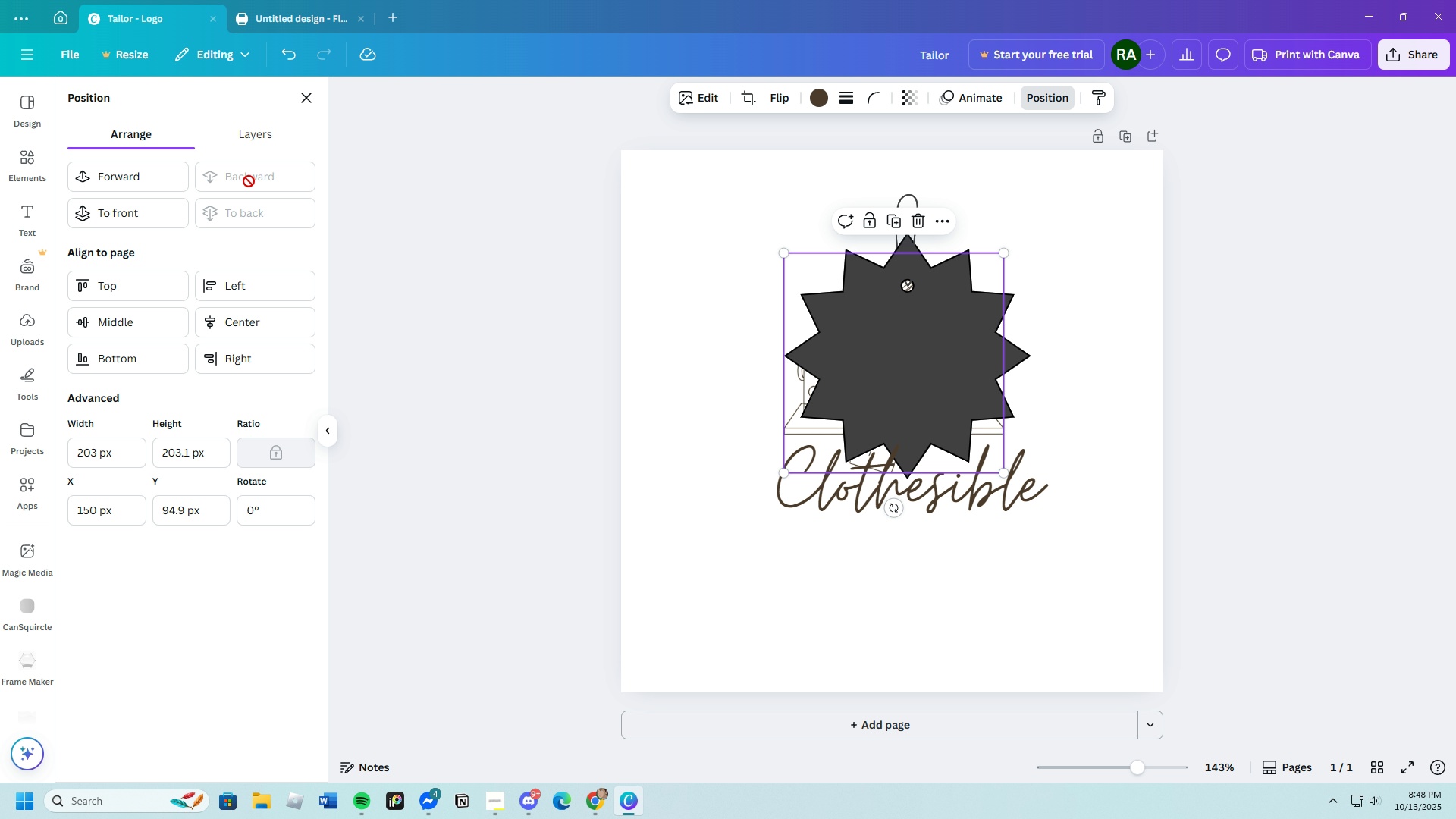 
triple_click([248, 181])
 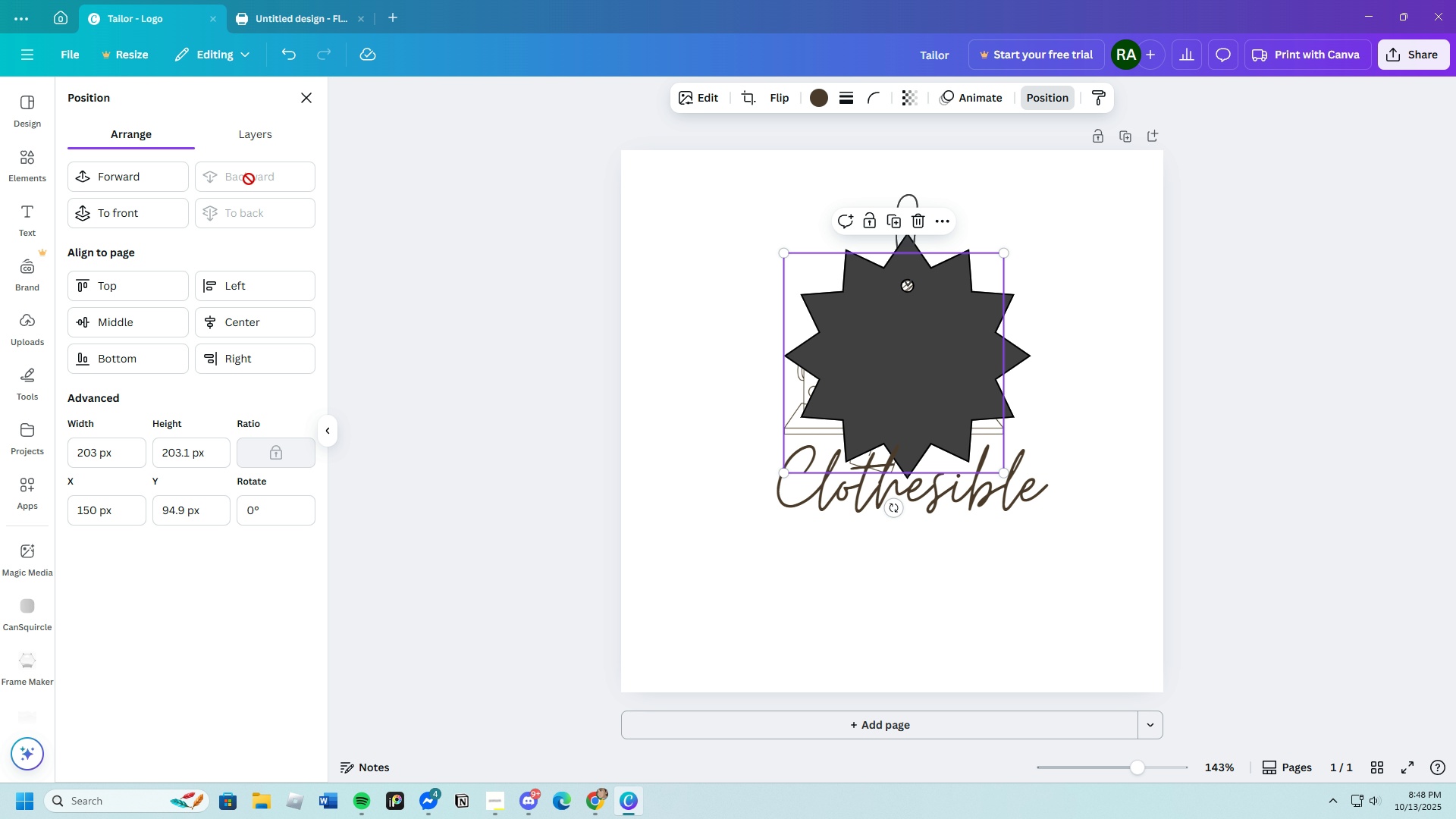 
triple_click([249, 181])
 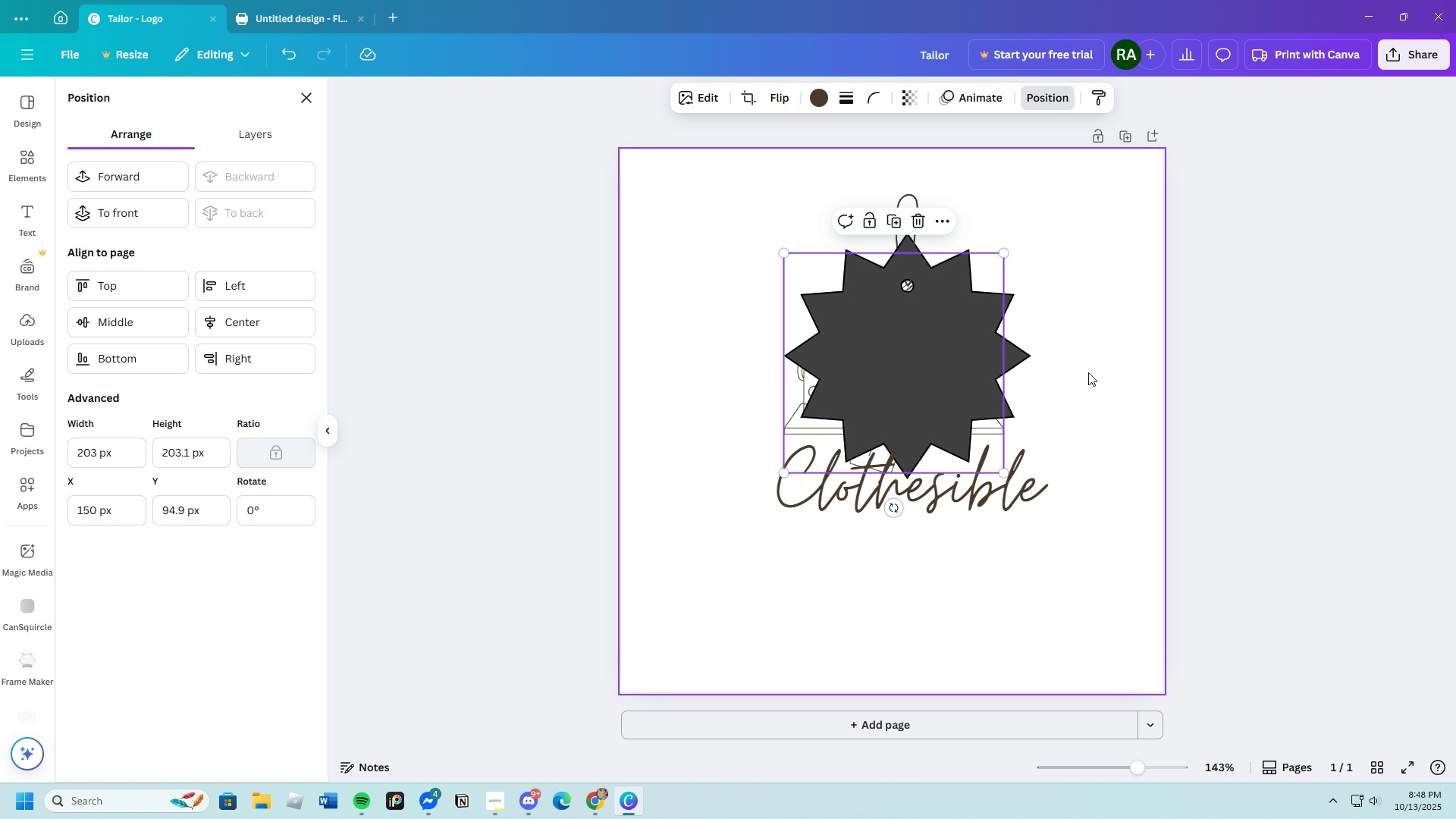 
left_click_drag(start_coordinate=[923, 370], to_coordinate=[731, 322])
 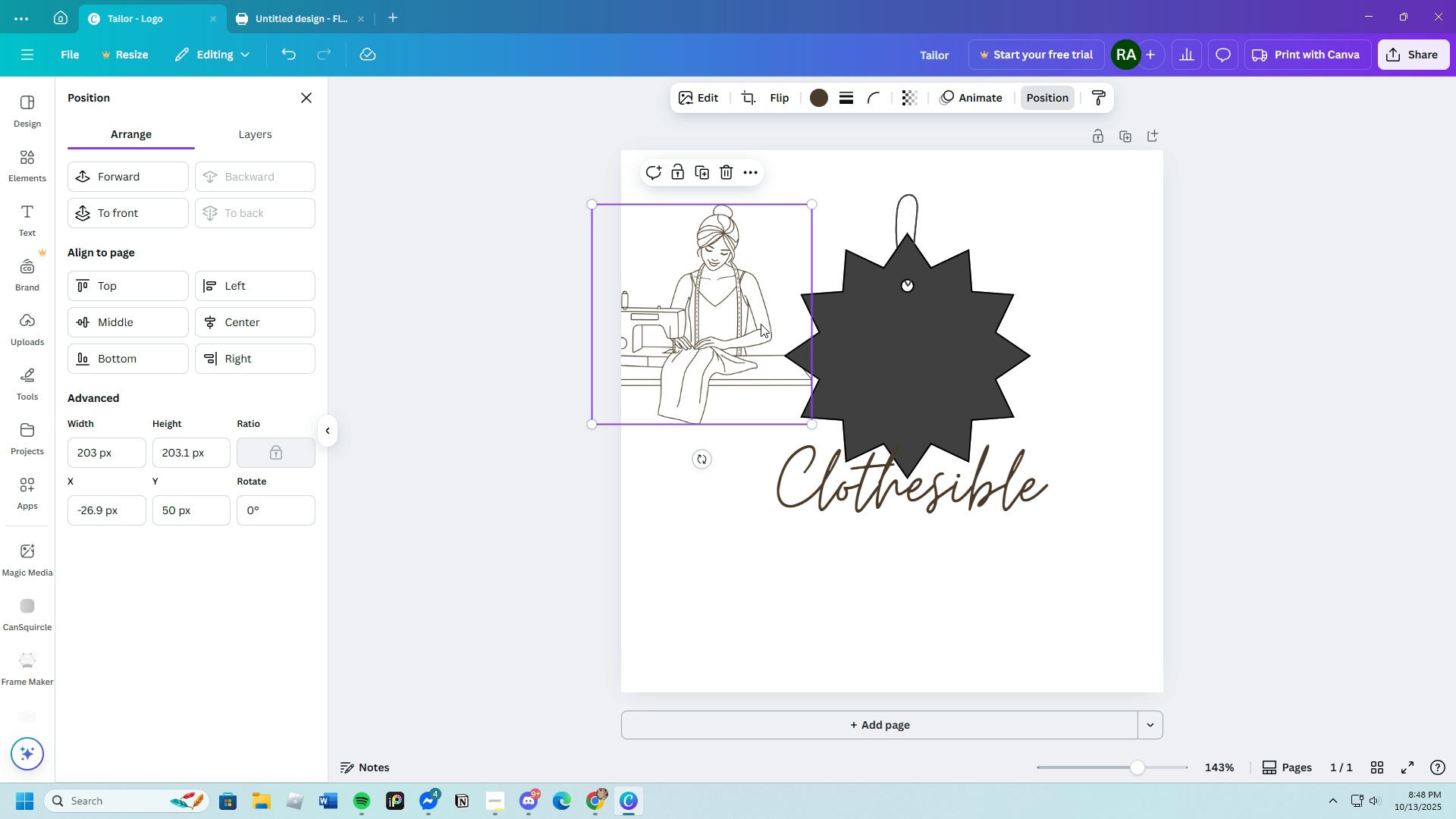 
left_click_drag(start_coordinate=[763, 327], to_coordinate=[877, 381])
 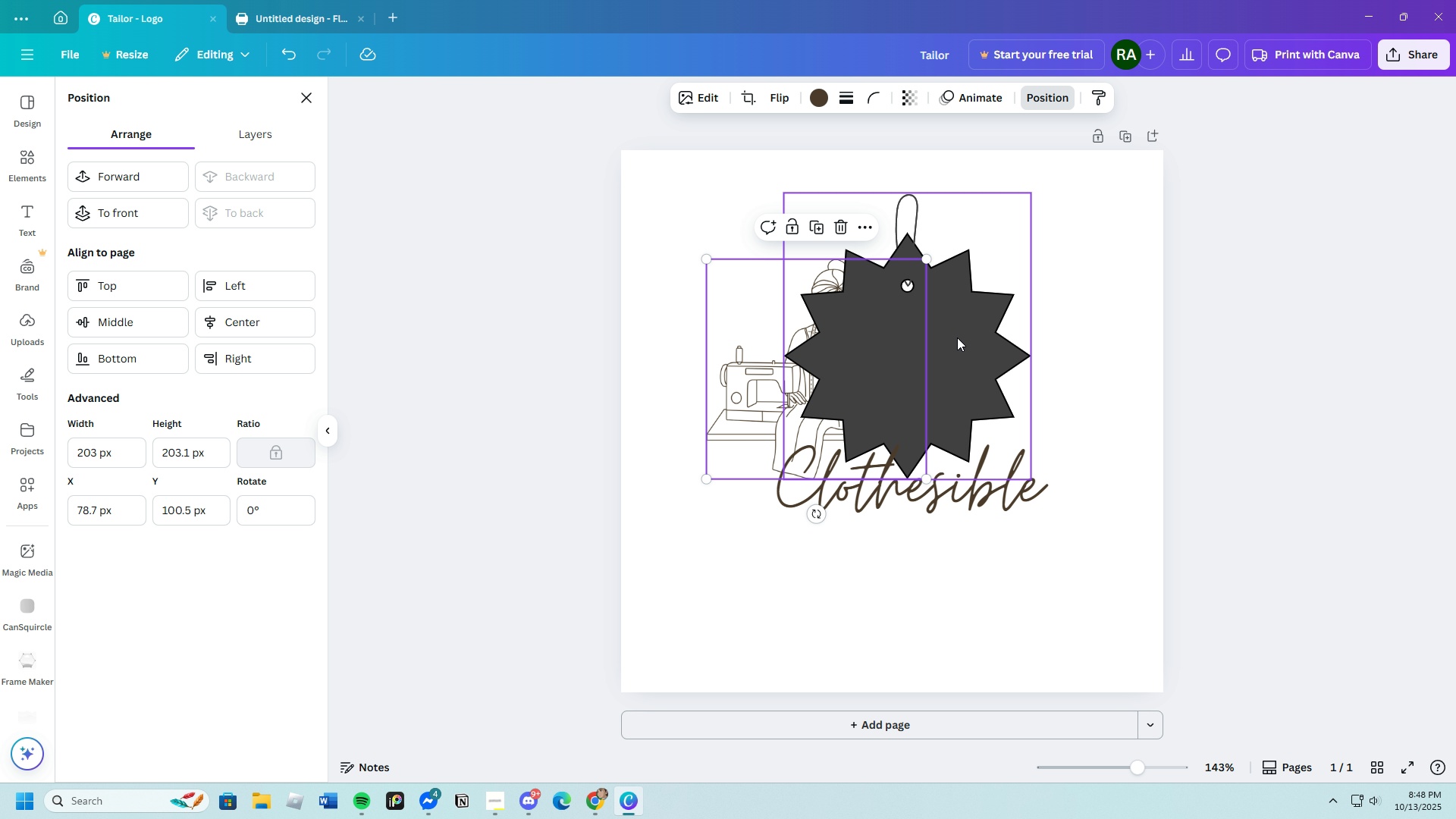 
left_click([962, 338])
 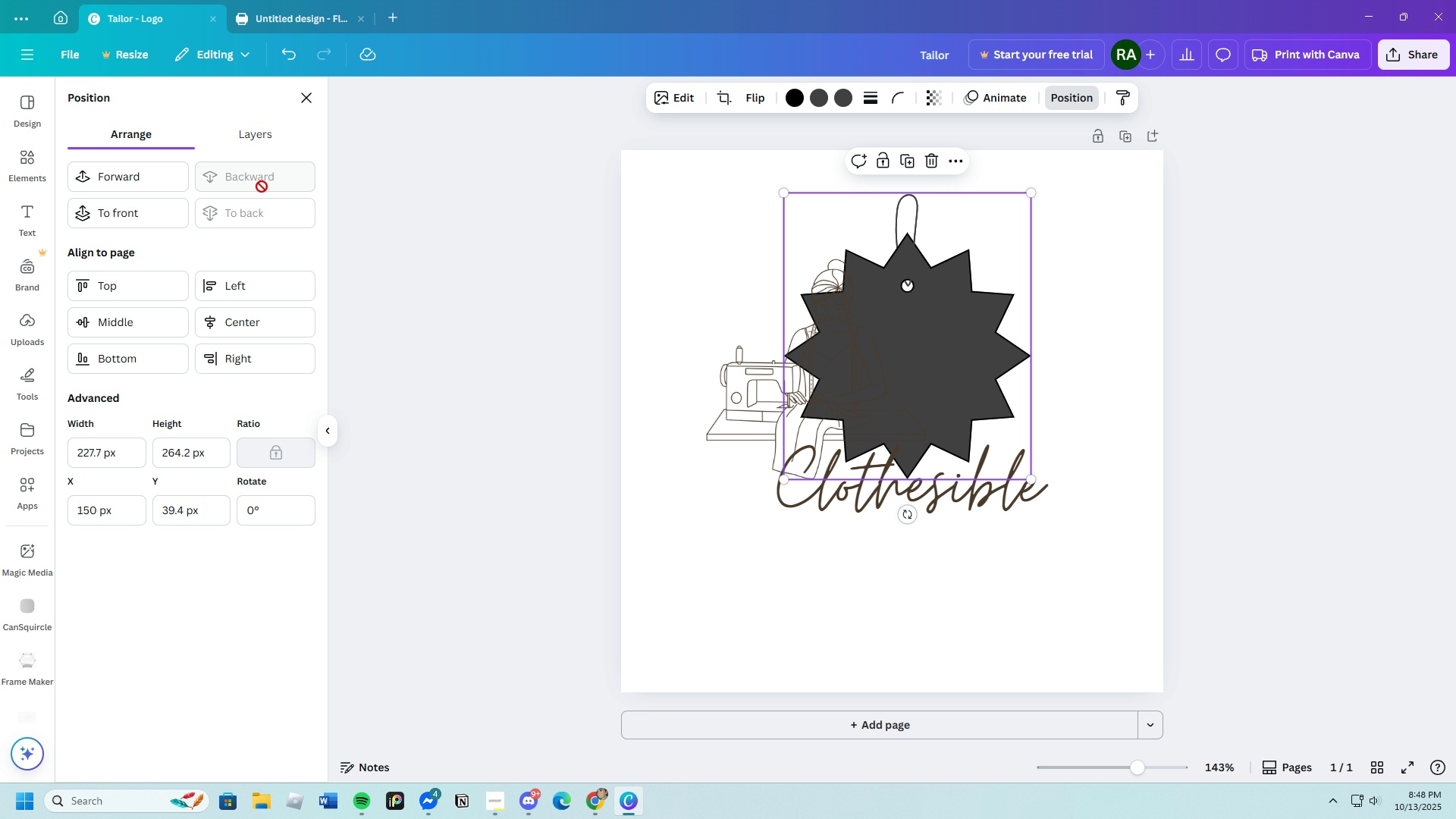 
double_click([262, 180])
 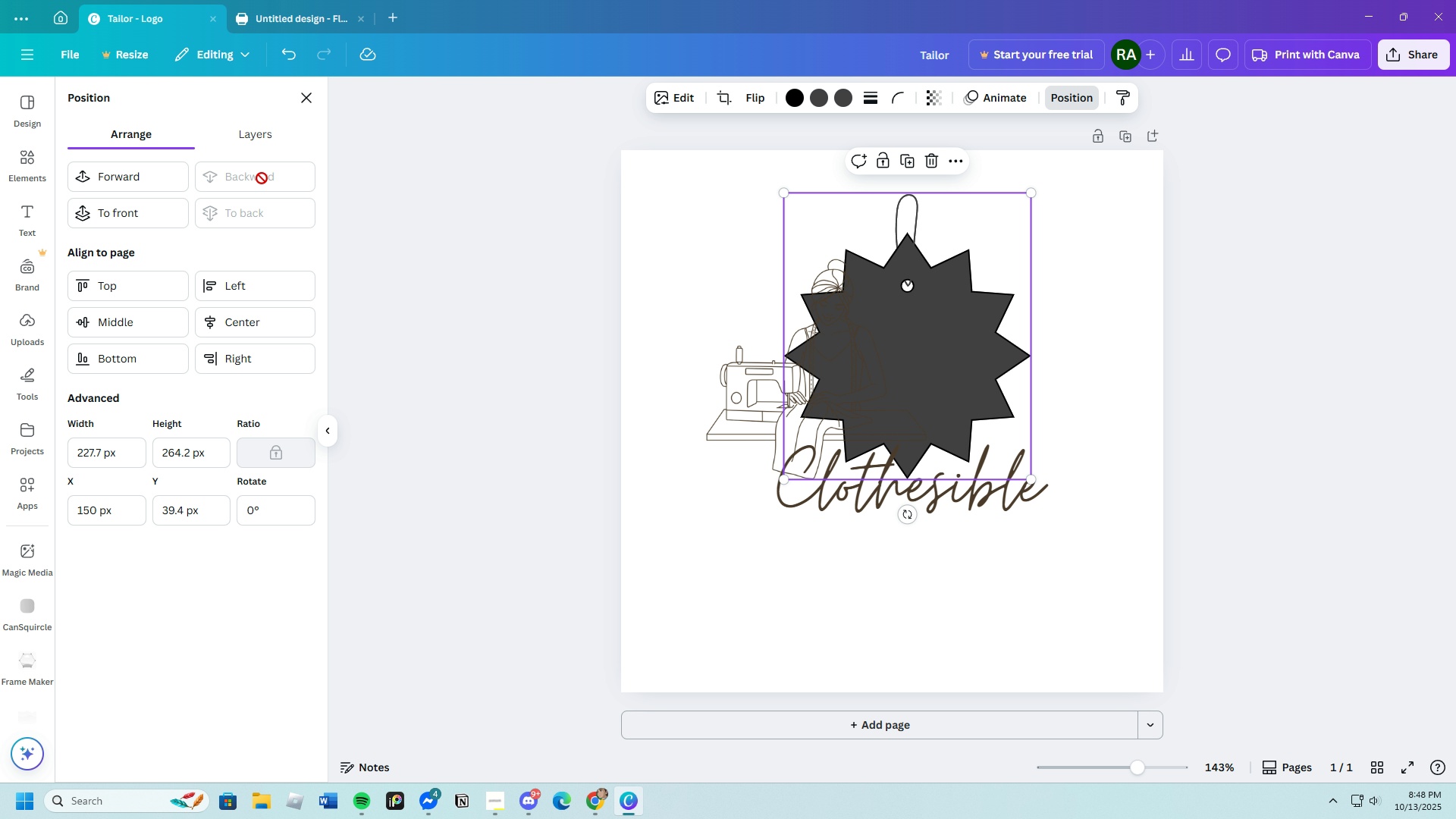 
triple_click([262, 180])
 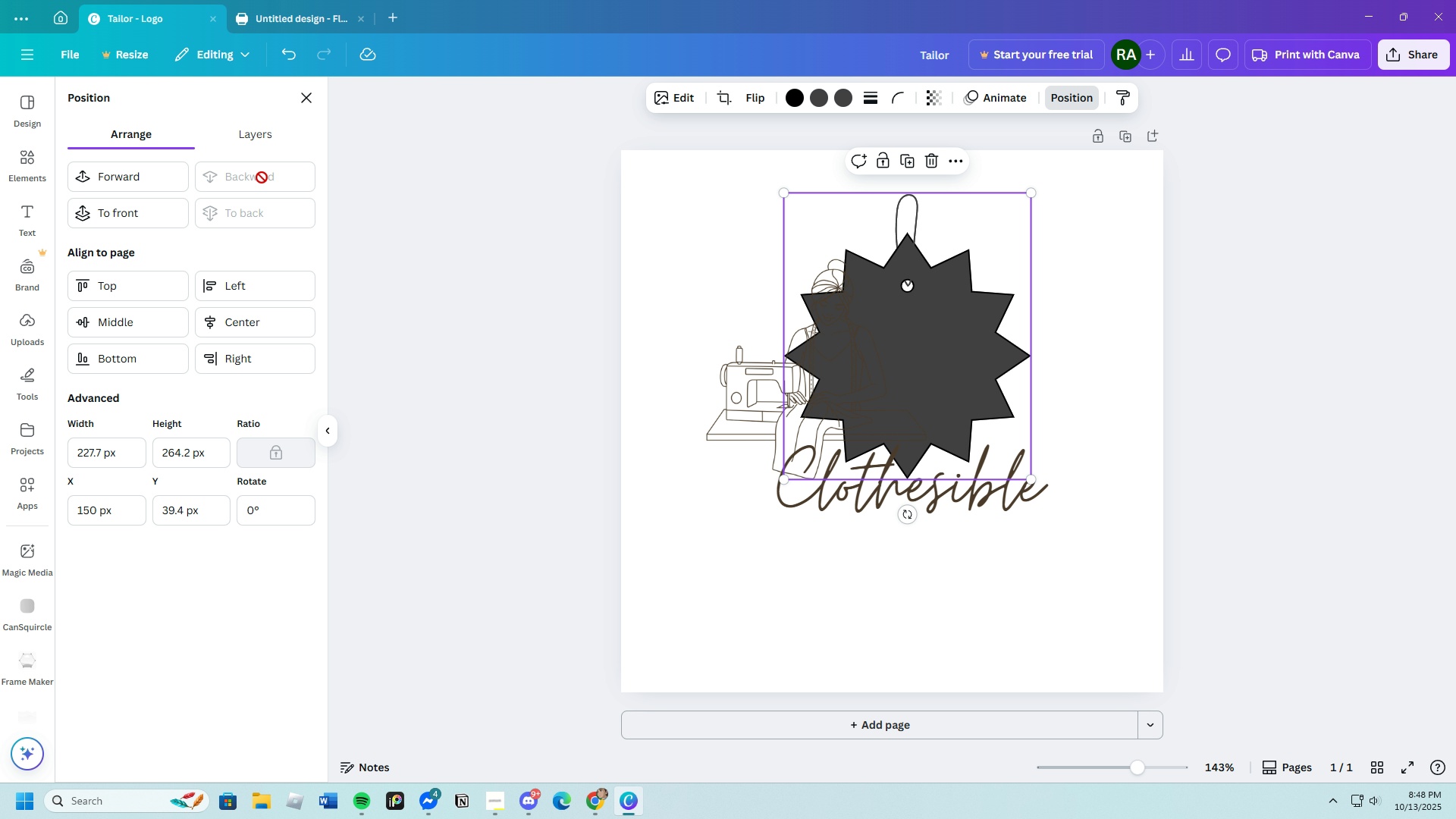 
triple_click([262, 178])
 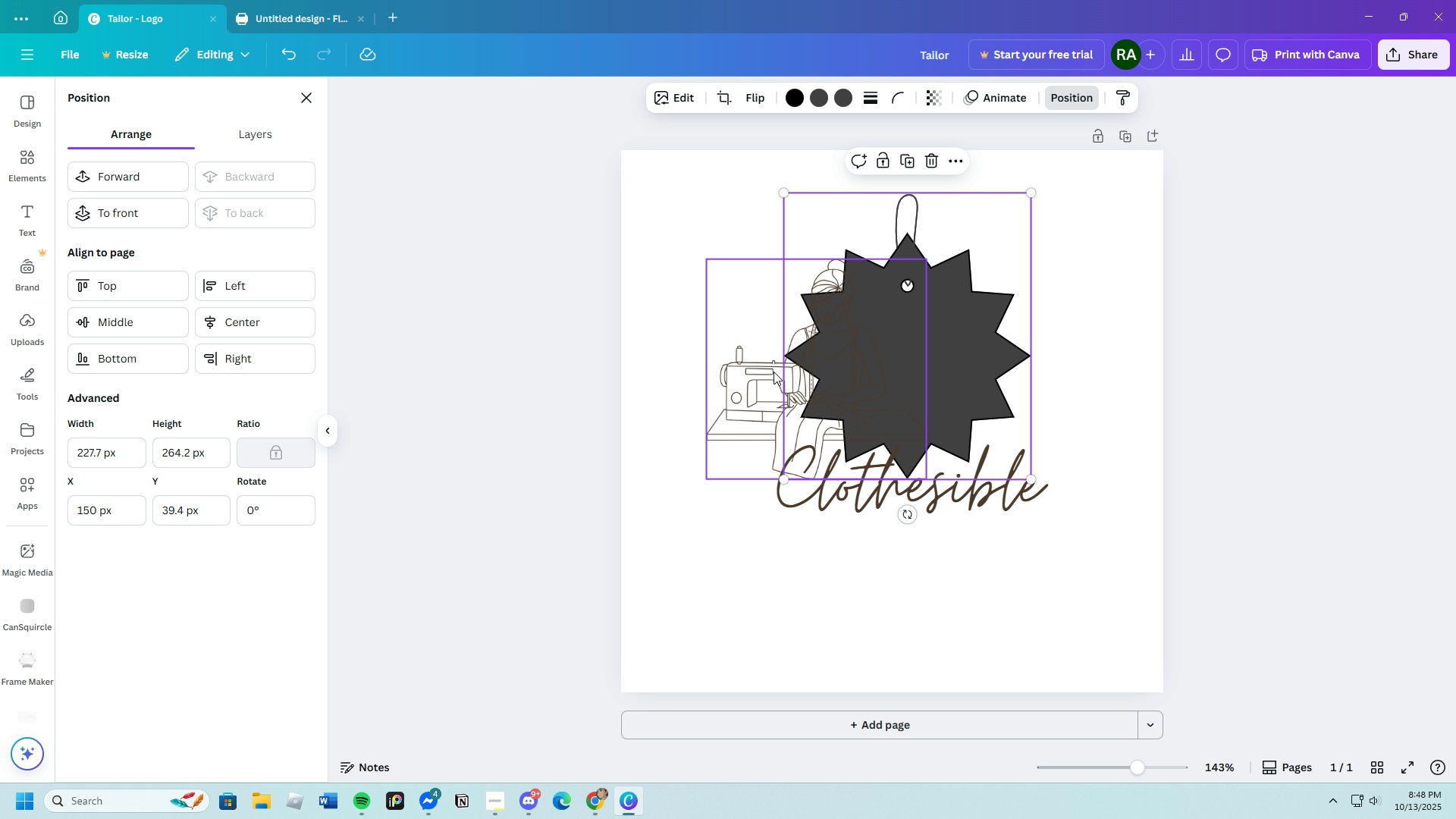 
left_click([773, 372])
 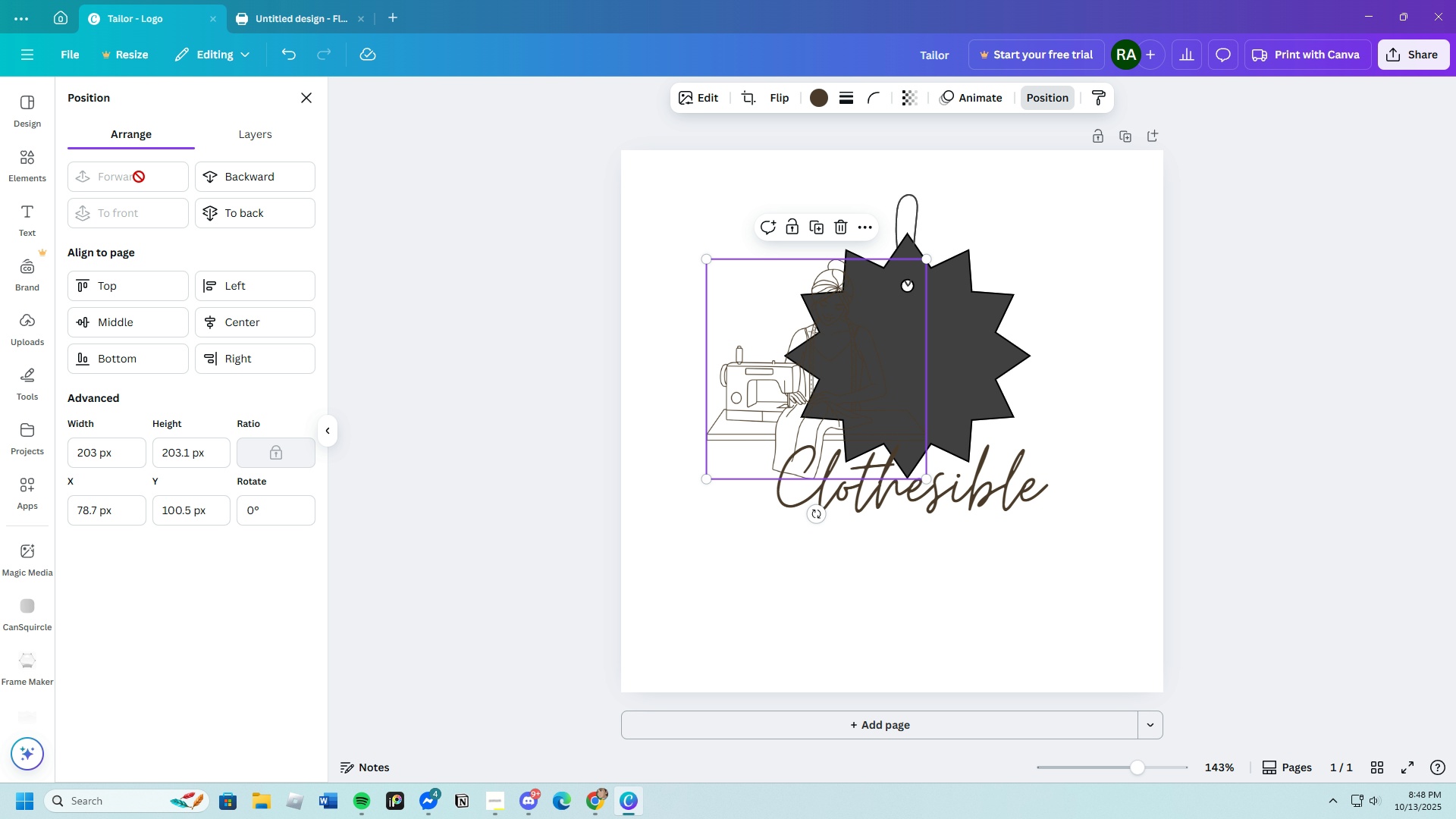 
double_click([139, 177])
 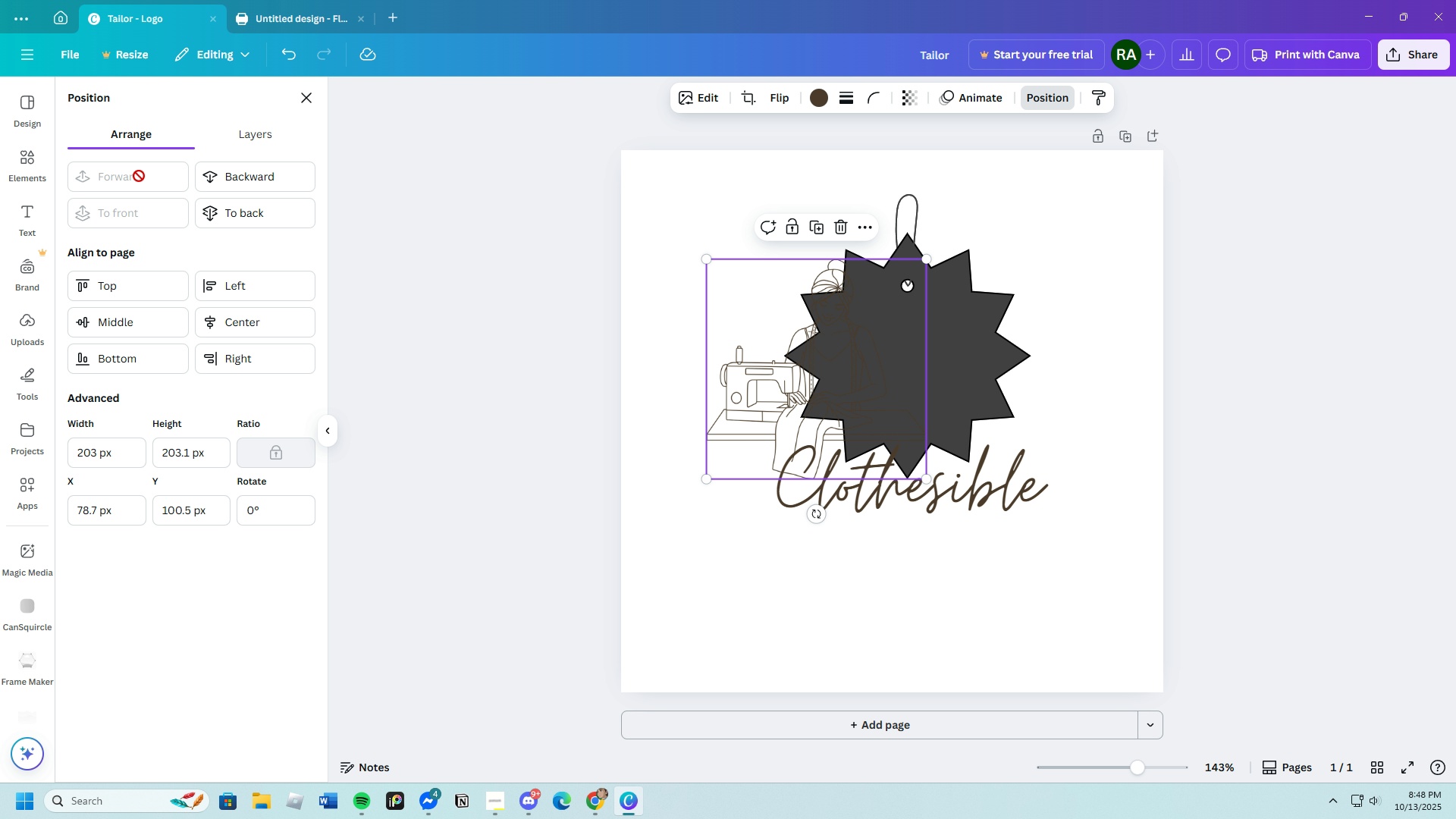 
triple_click([139, 177])
 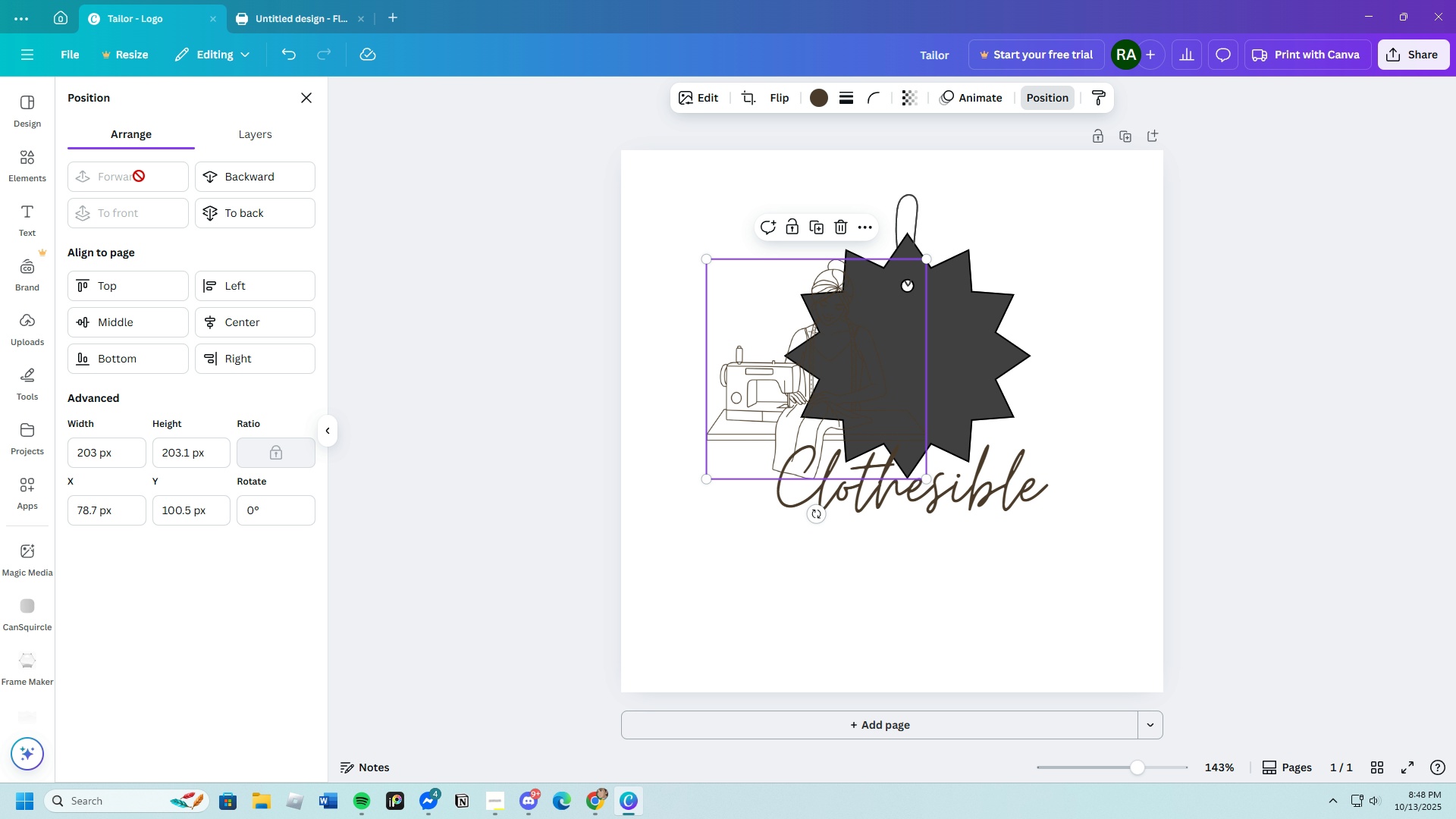 
triple_click([139, 177])
 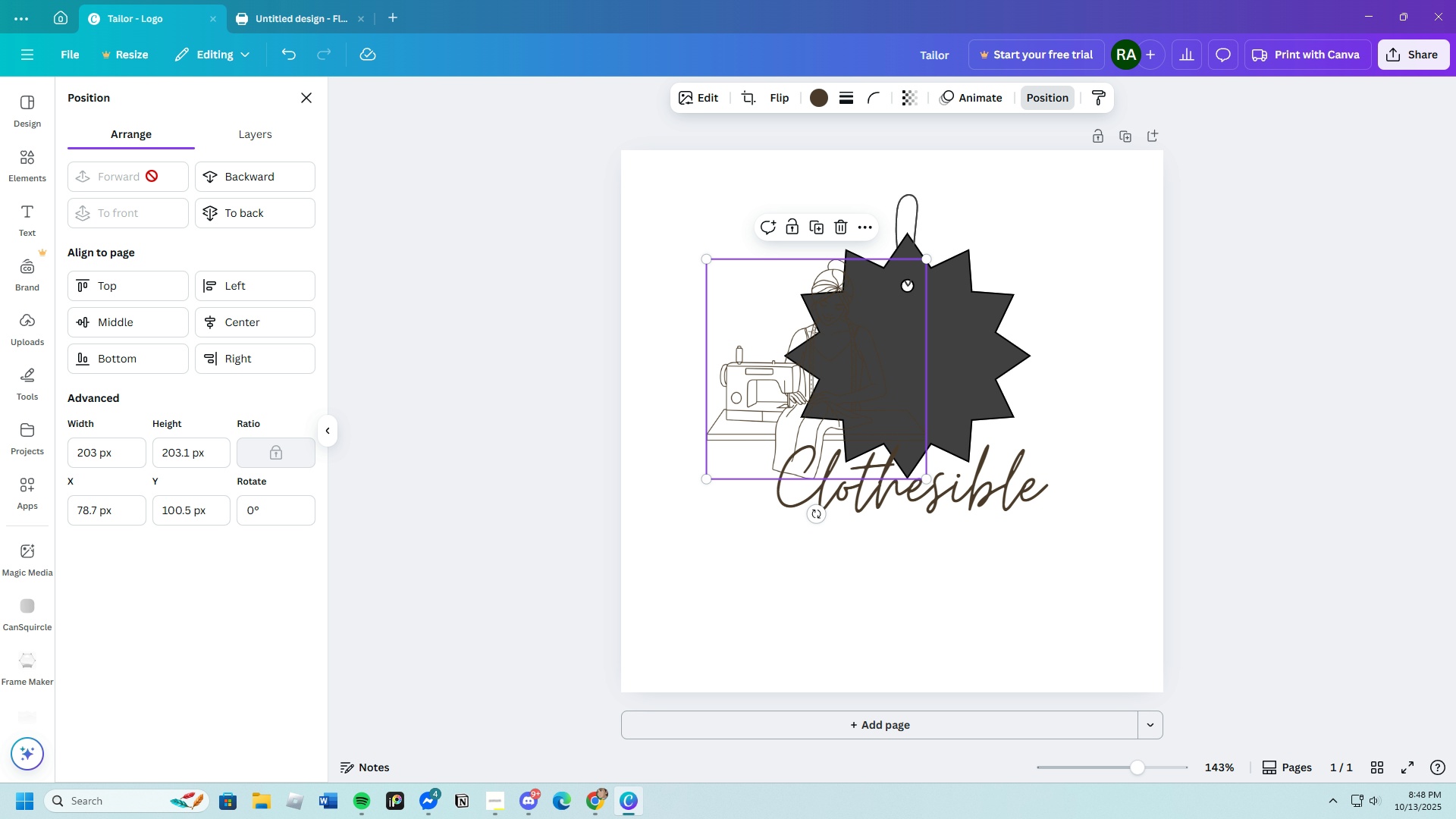 
triple_click([139, 176])
 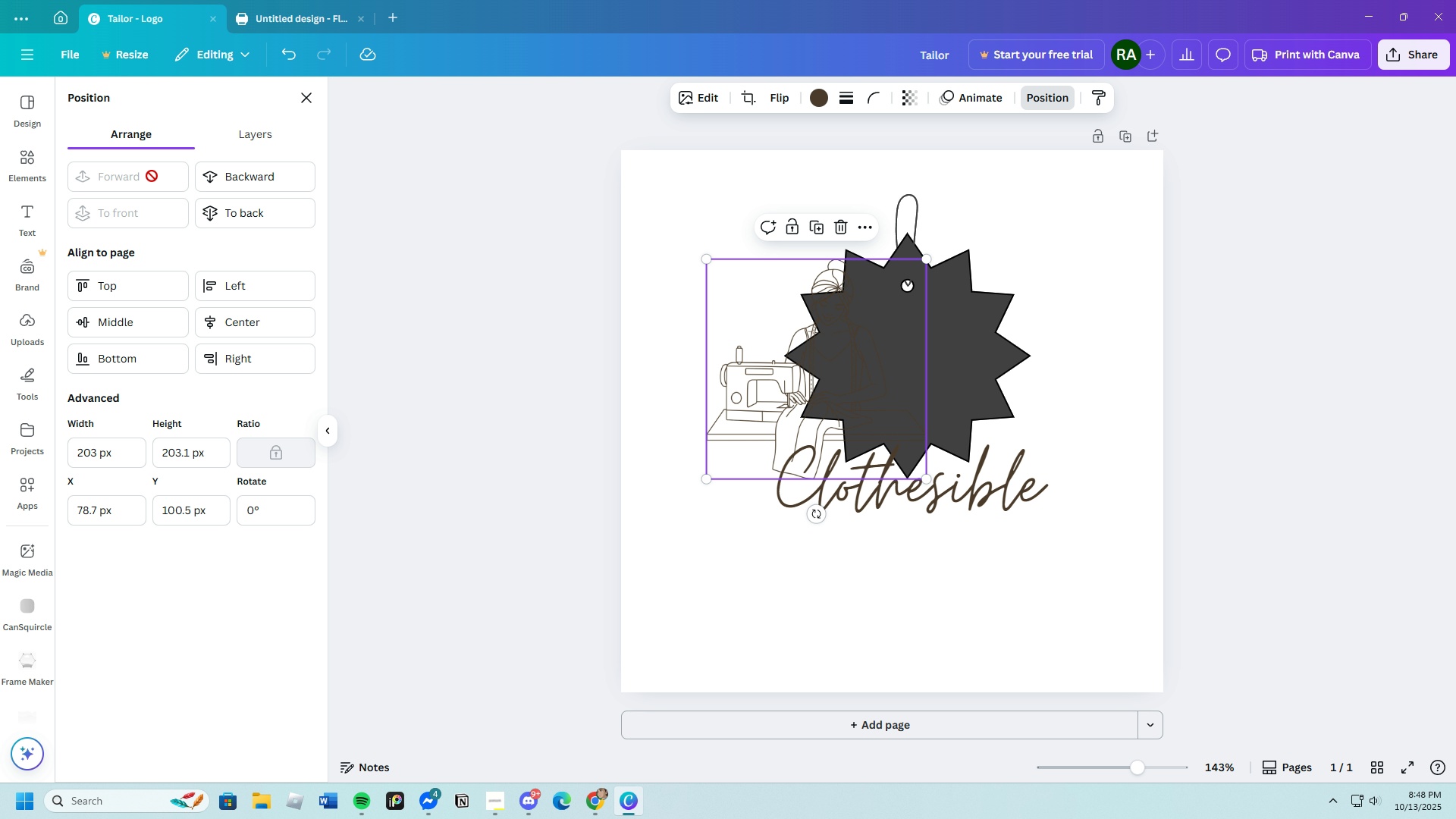 
triple_click([139, 176])
 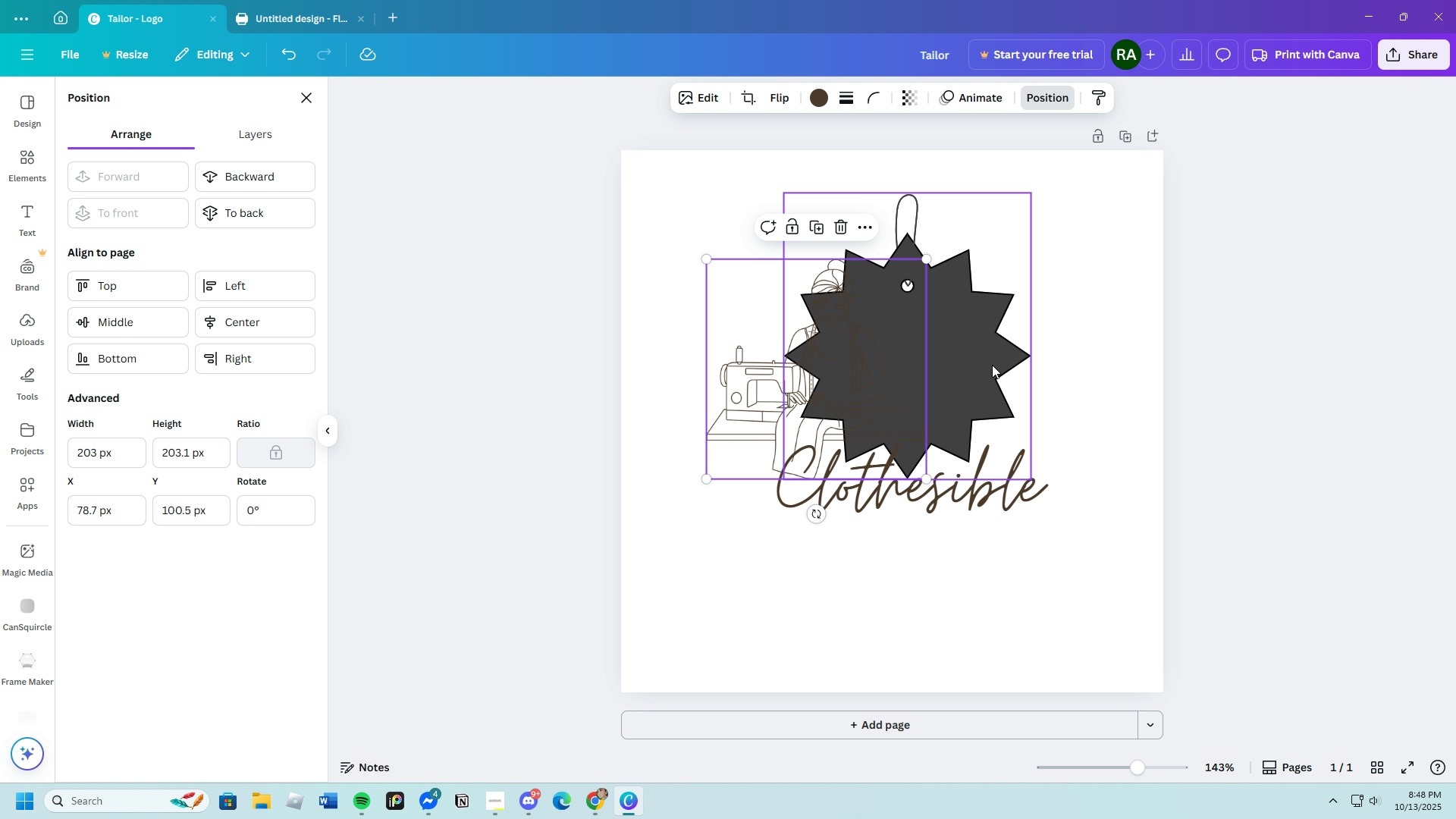 
left_click_drag(start_coordinate=[971, 361], to_coordinate=[863, 287])
 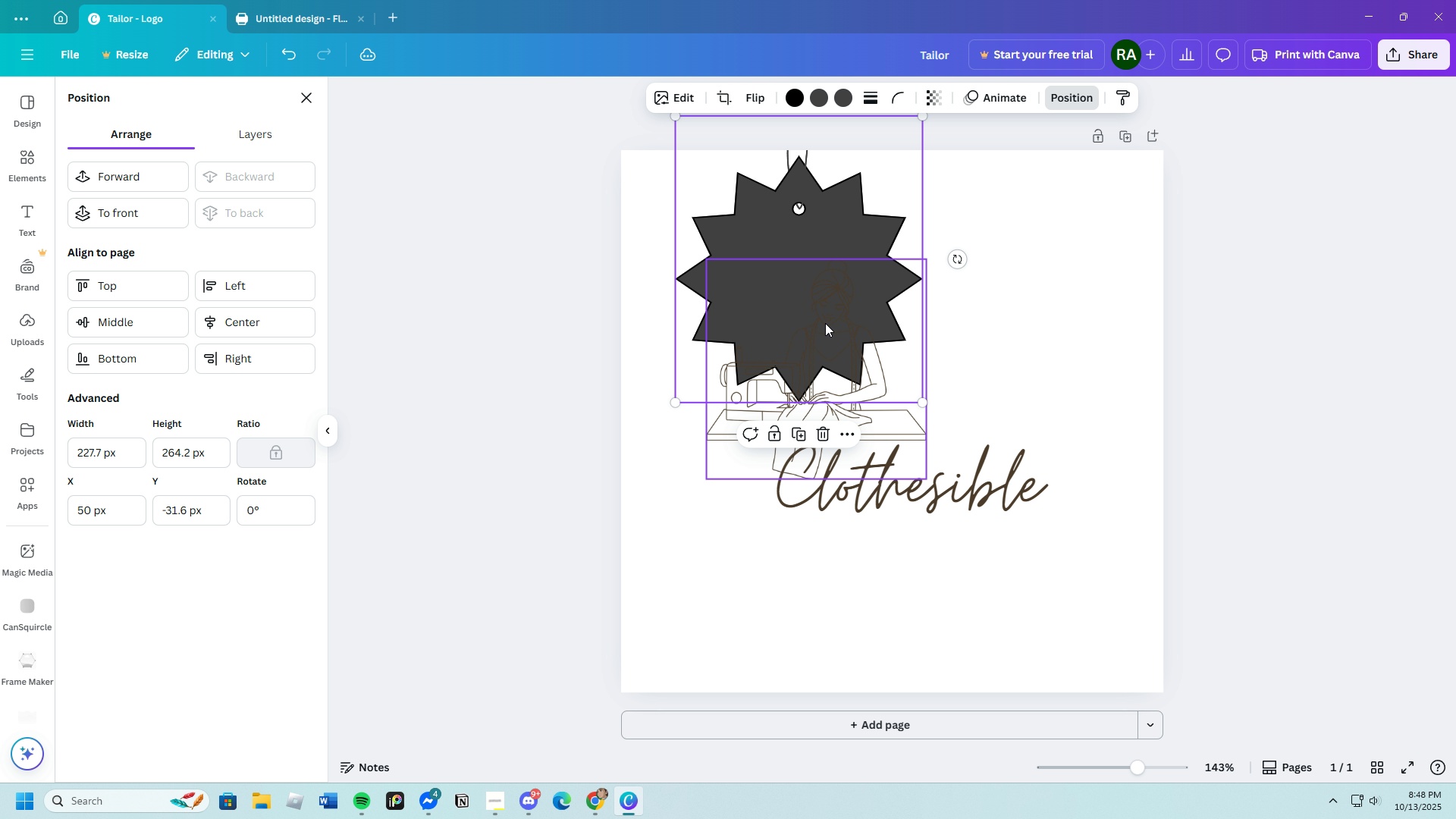 
left_click_drag(start_coordinate=[831, 321], to_coordinate=[1068, 310])
 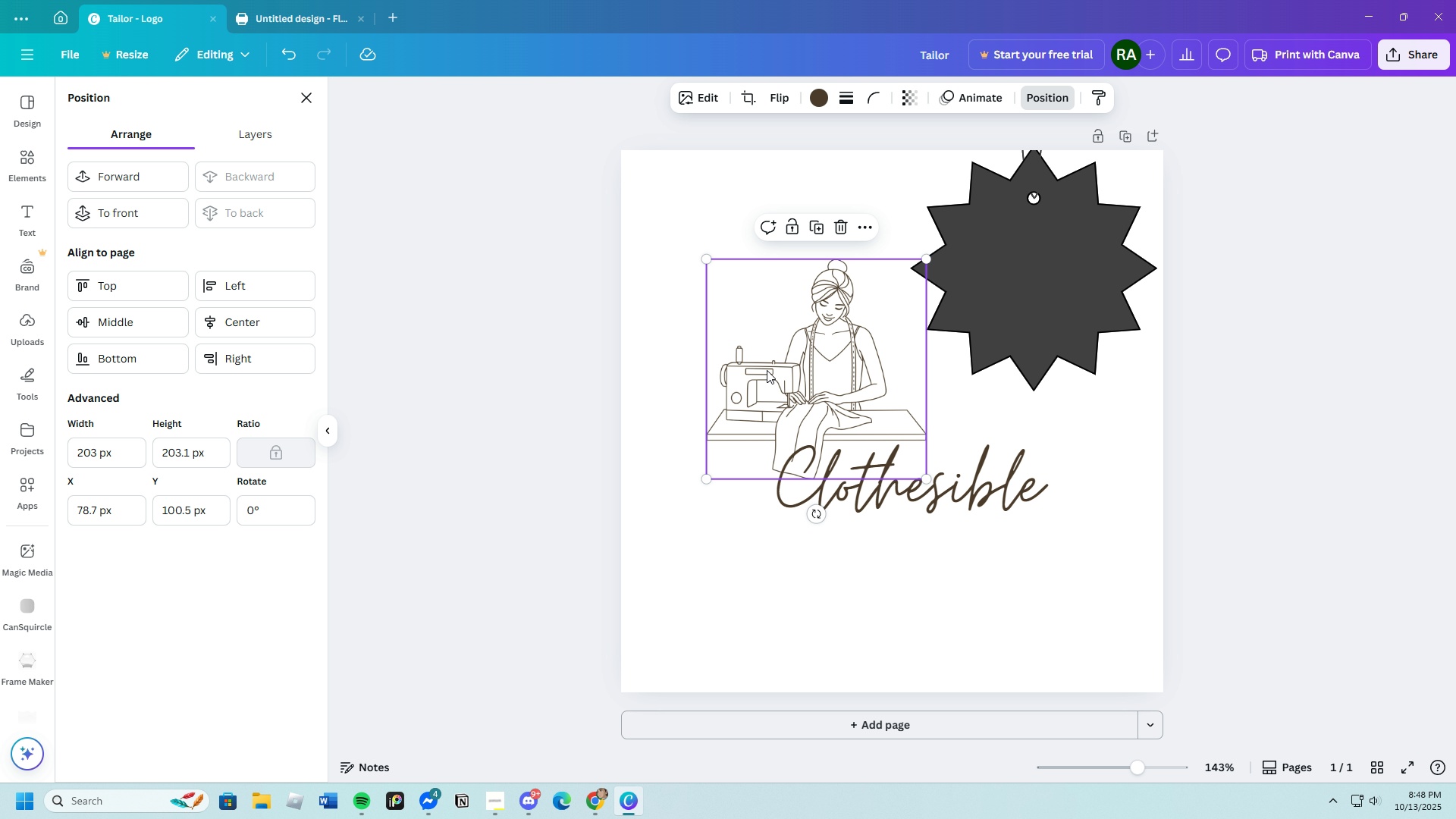 
left_click_drag(start_coordinate=[764, 368], to_coordinate=[821, 419])
 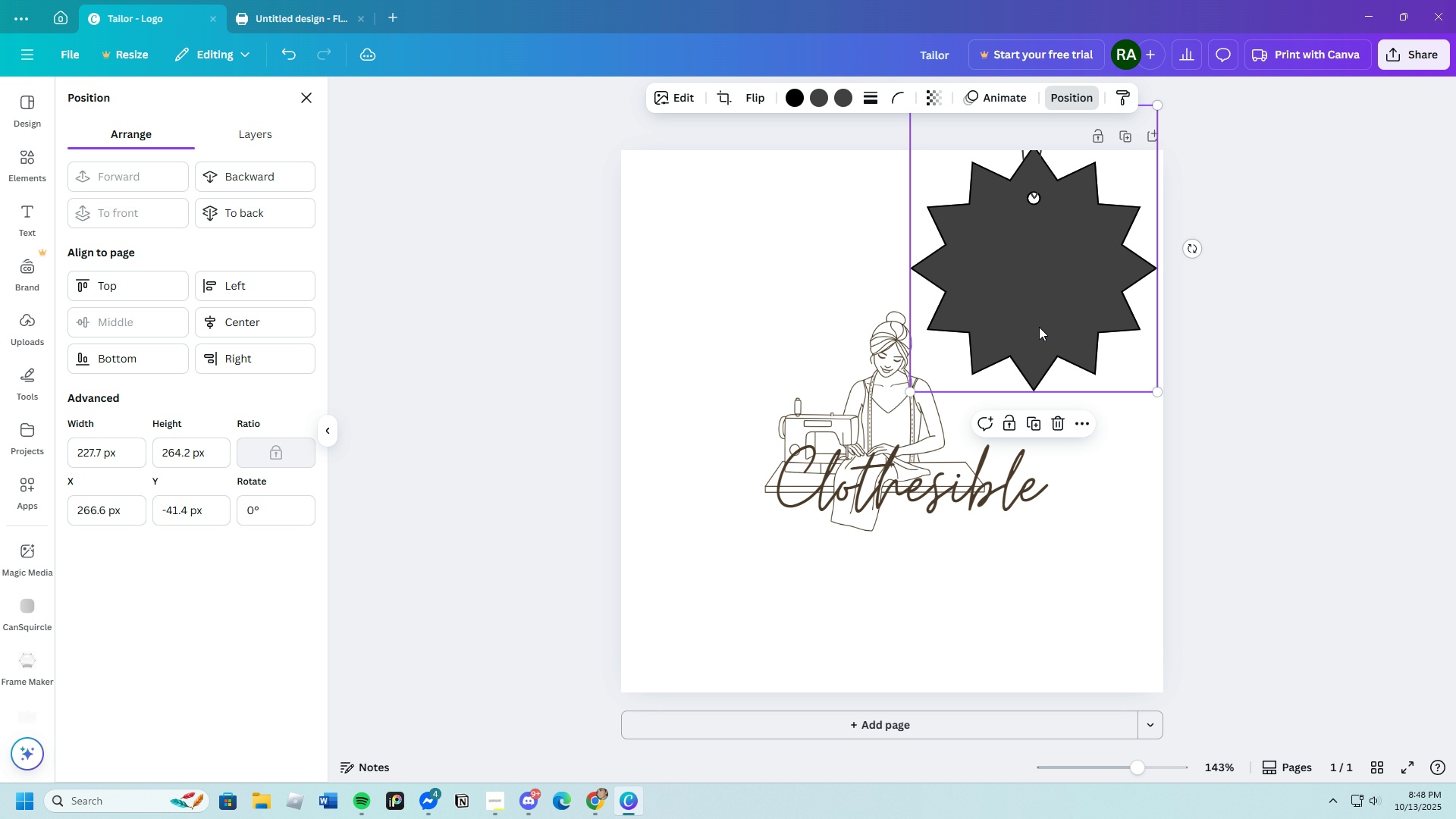 
left_click_drag(start_coordinate=[1054, 307], to_coordinate=[903, 432])
 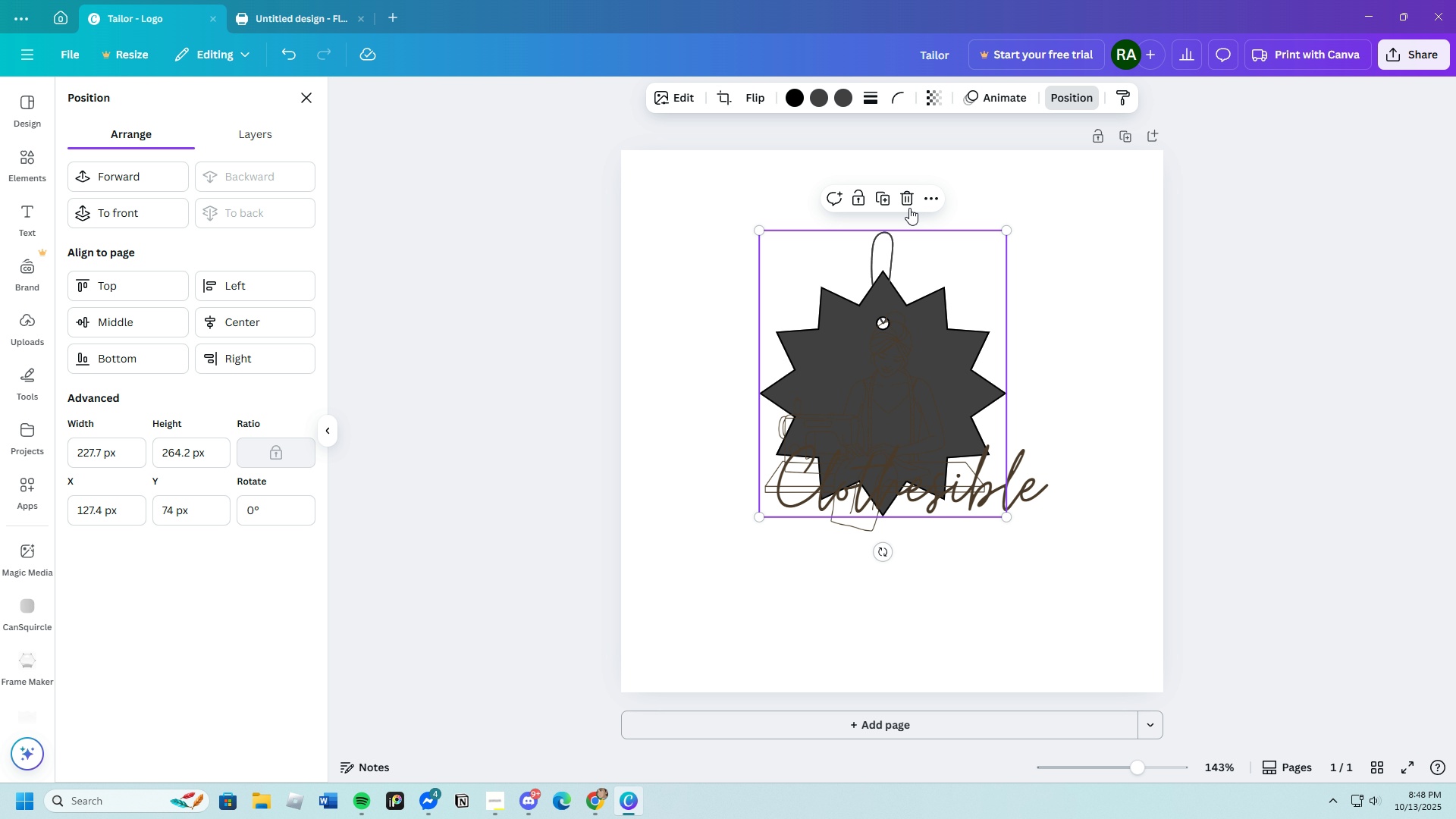 
wait(6.66)
 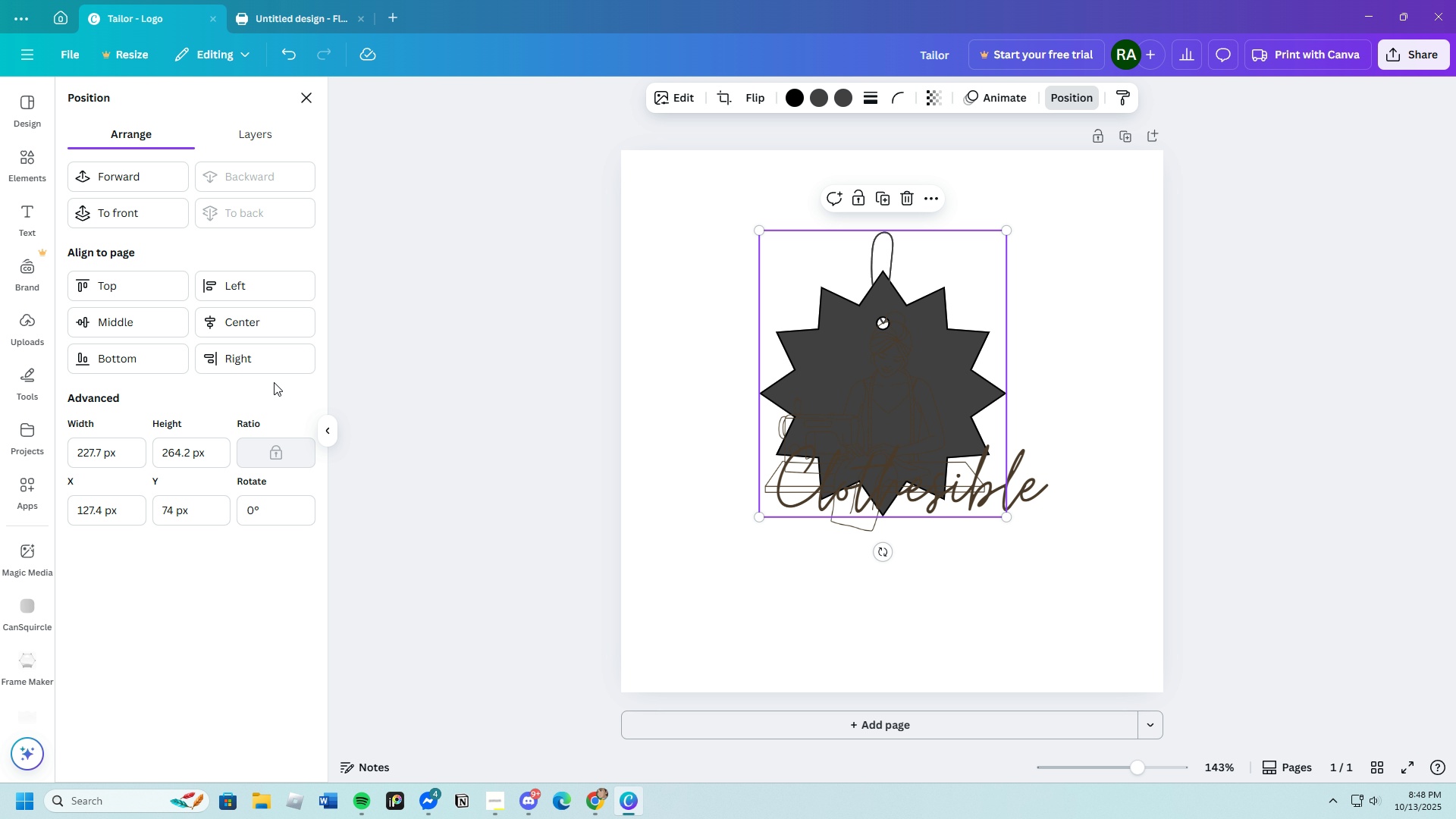 
left_click([907, 202])
 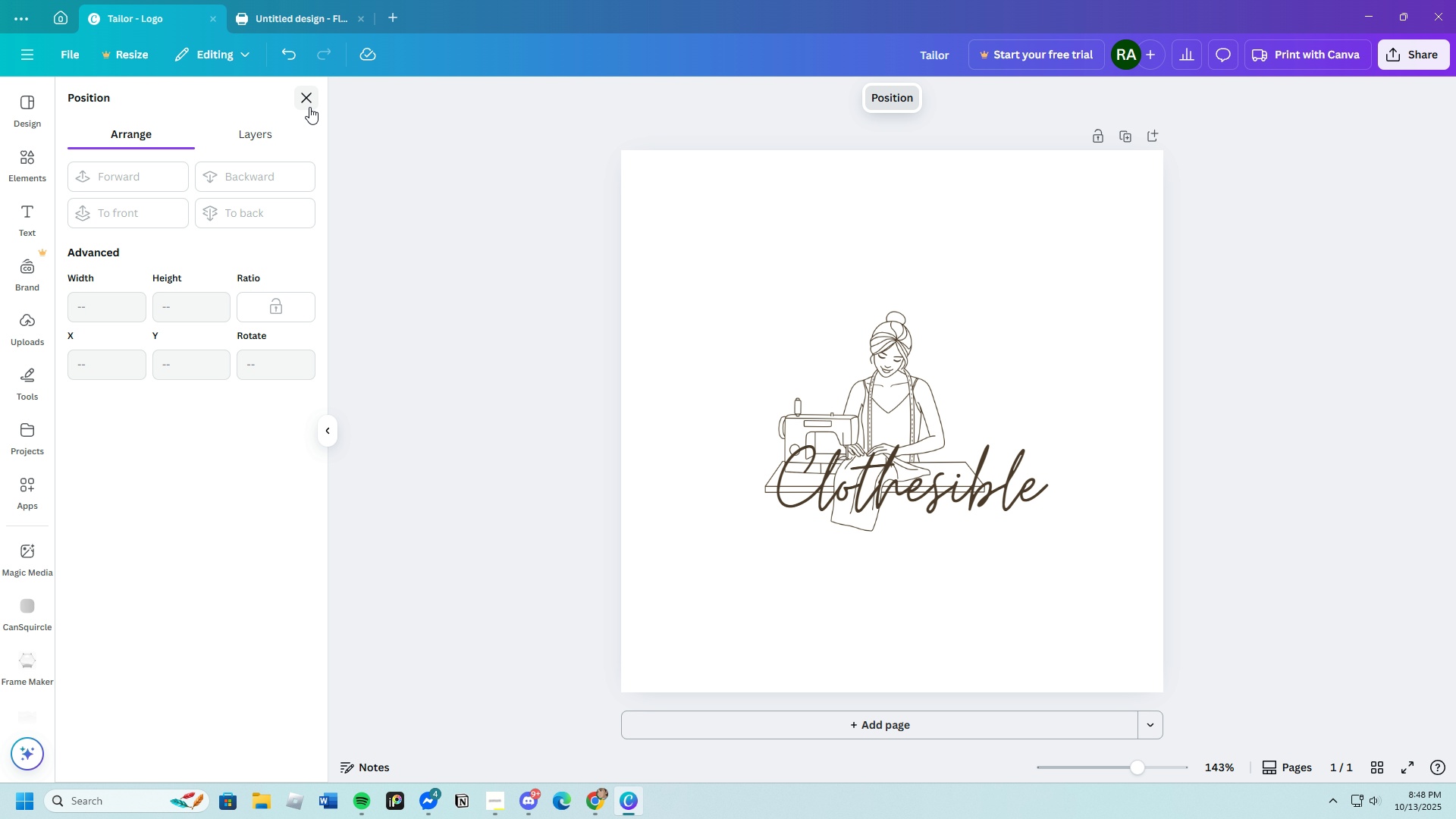 
left_click([310, 99])
 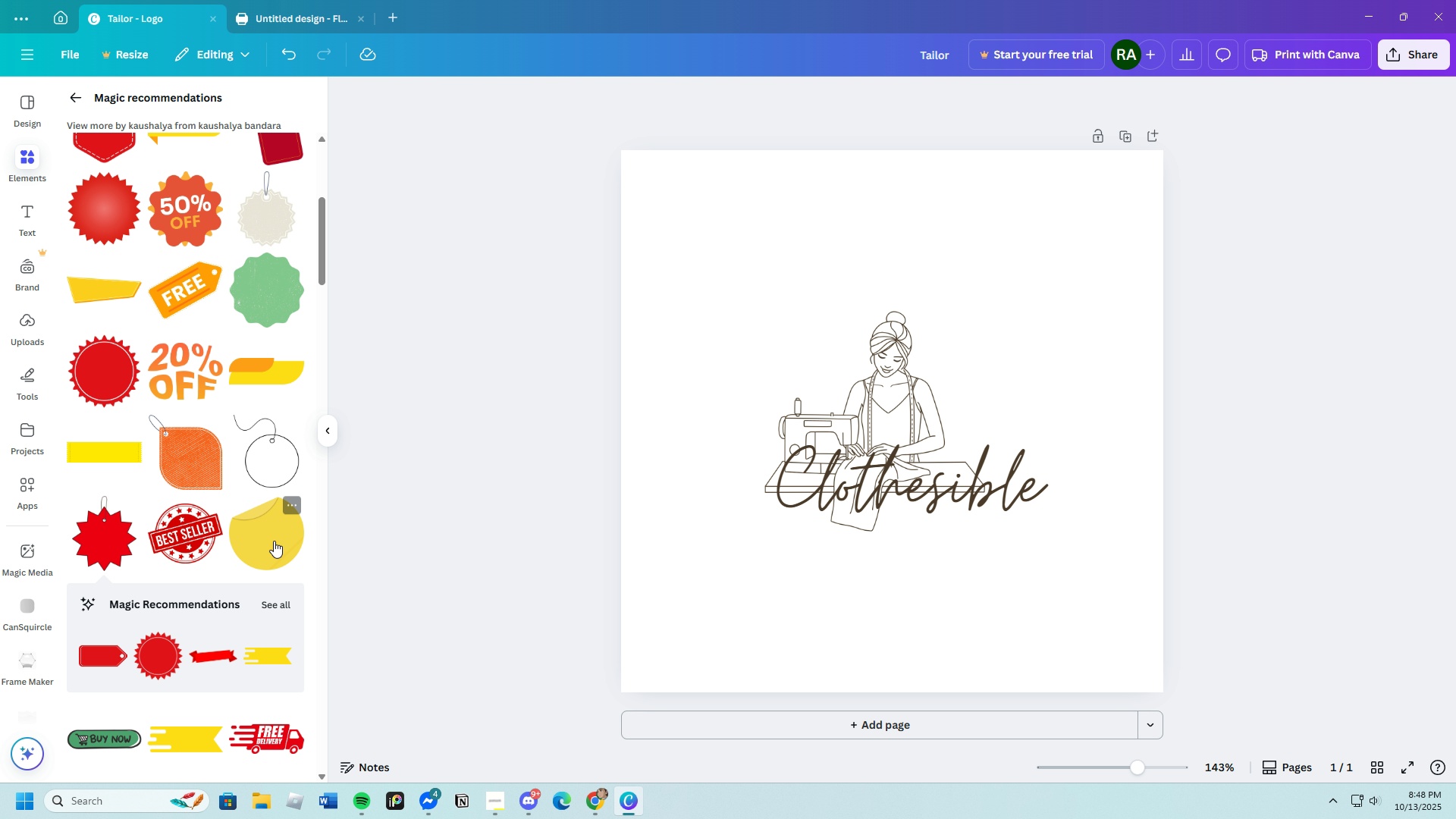 
scroll: coordinate [269, 570], scroll_direction: down, amount: 21.0
 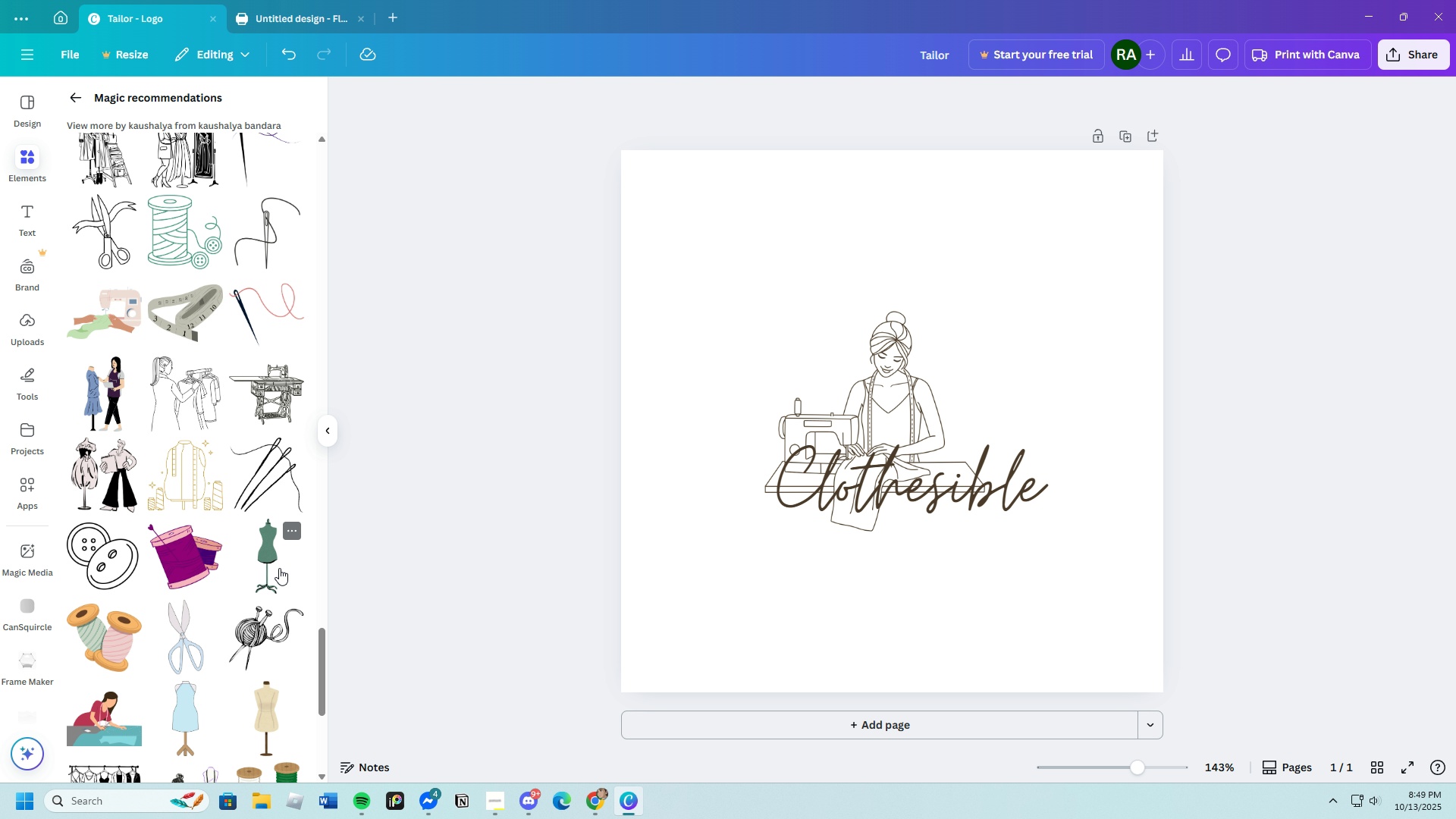 
left_click([903, 401])
 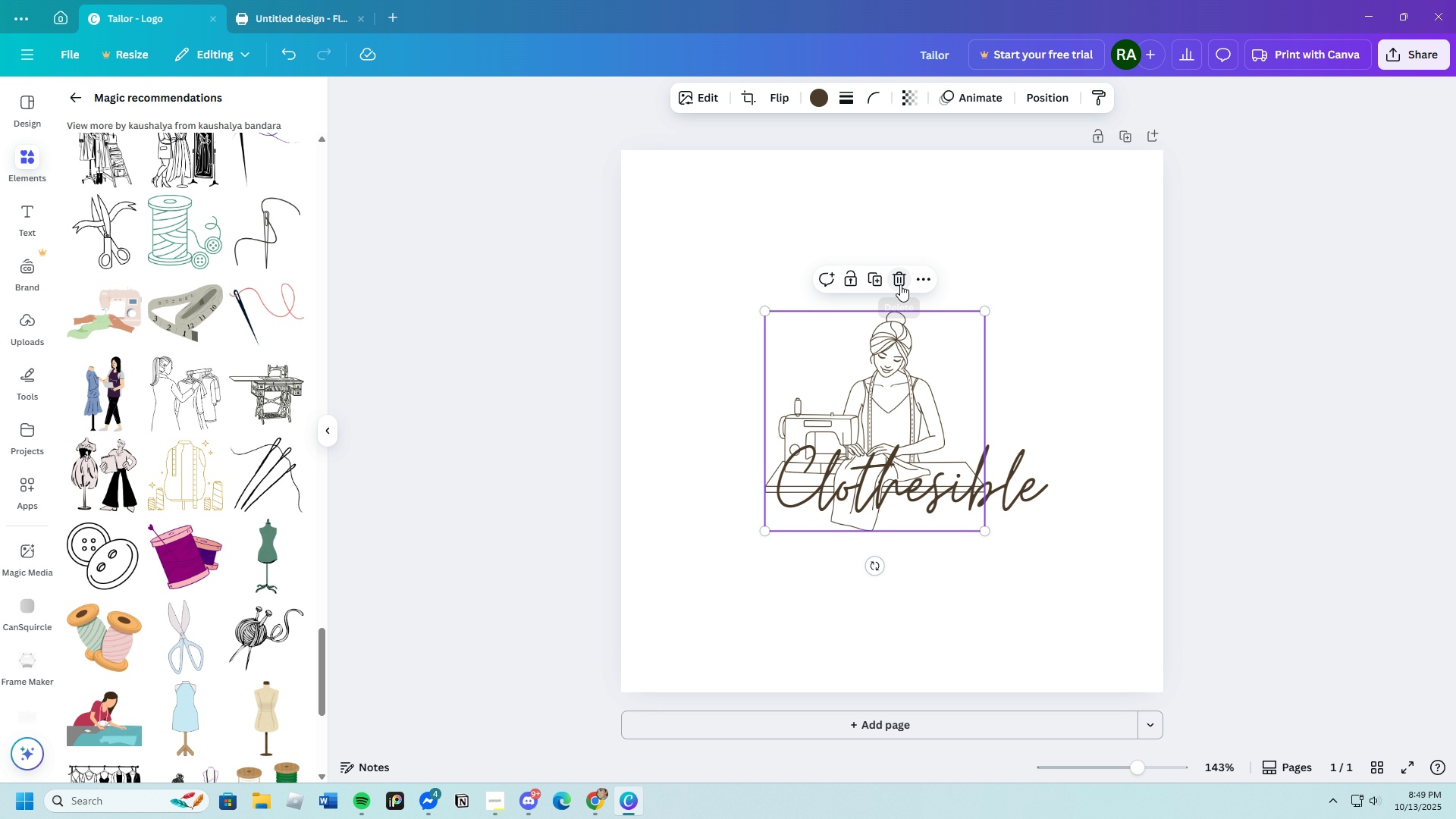 
left_click([900, 284])
 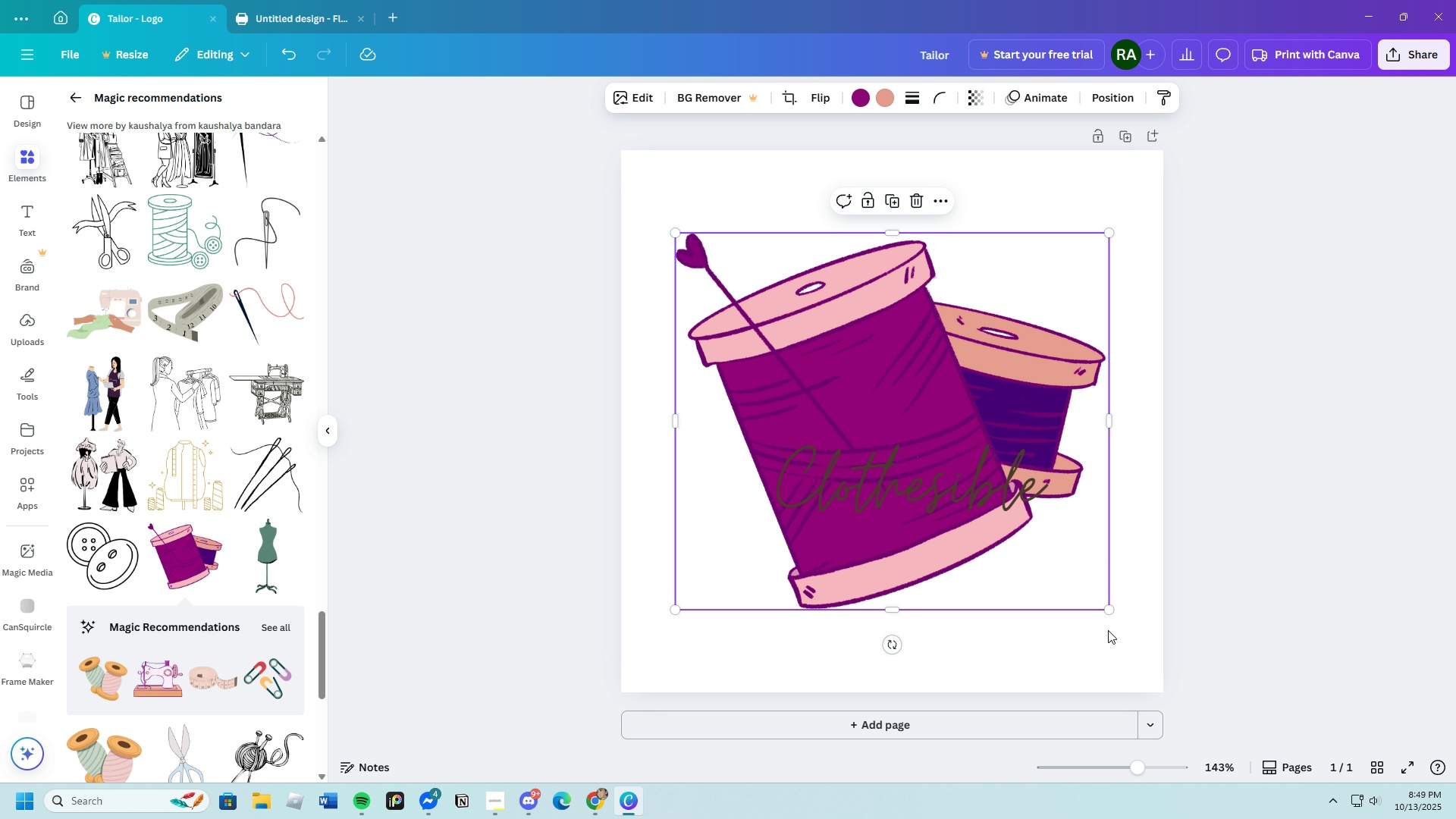 
left_click_drag(start_coordinate=[1108, 607], to_coordinate=[761, 414])
 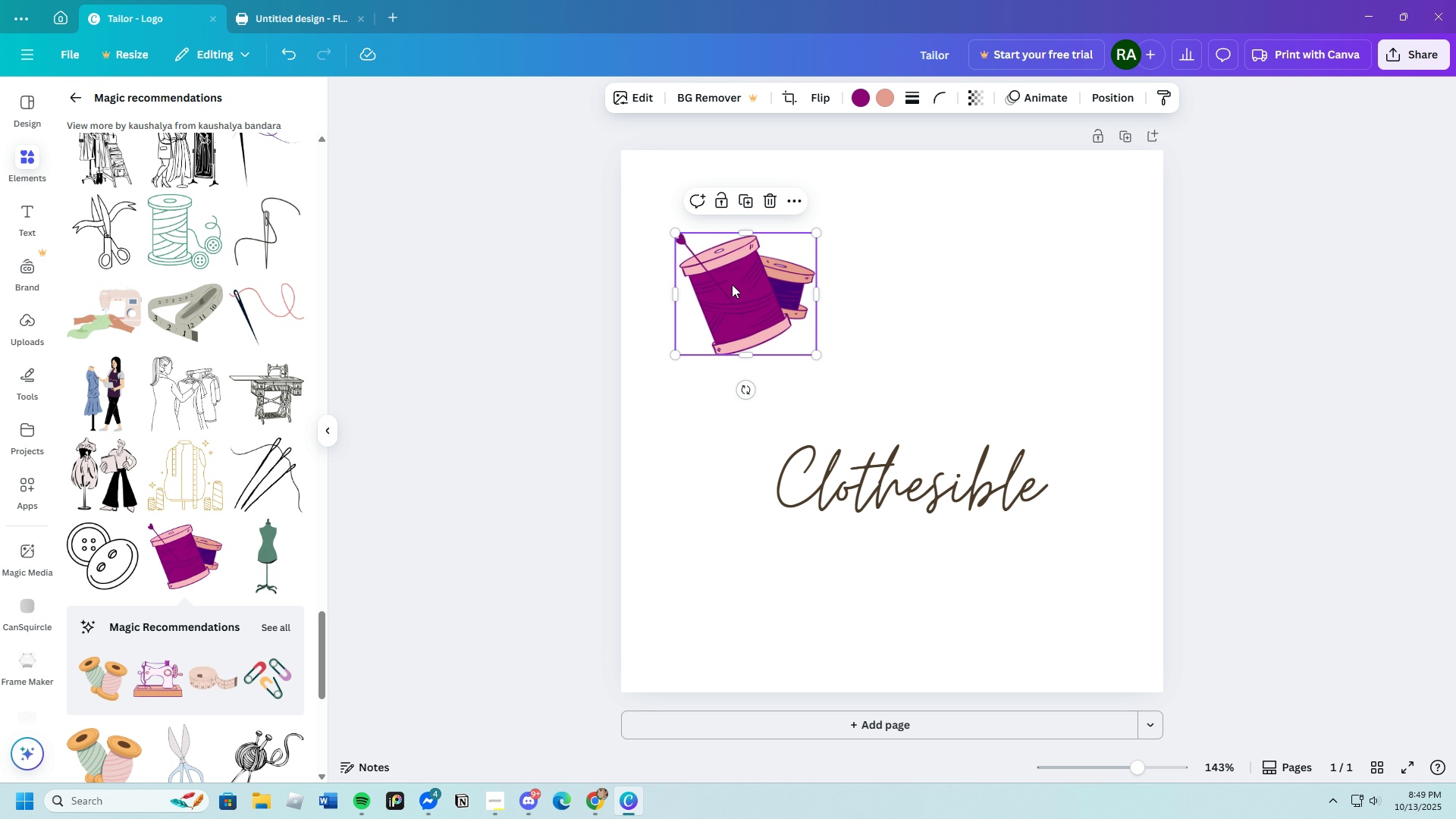 
left_click_drag(start_coordinate=[737, 287], to_coordinate=[893, 419])
 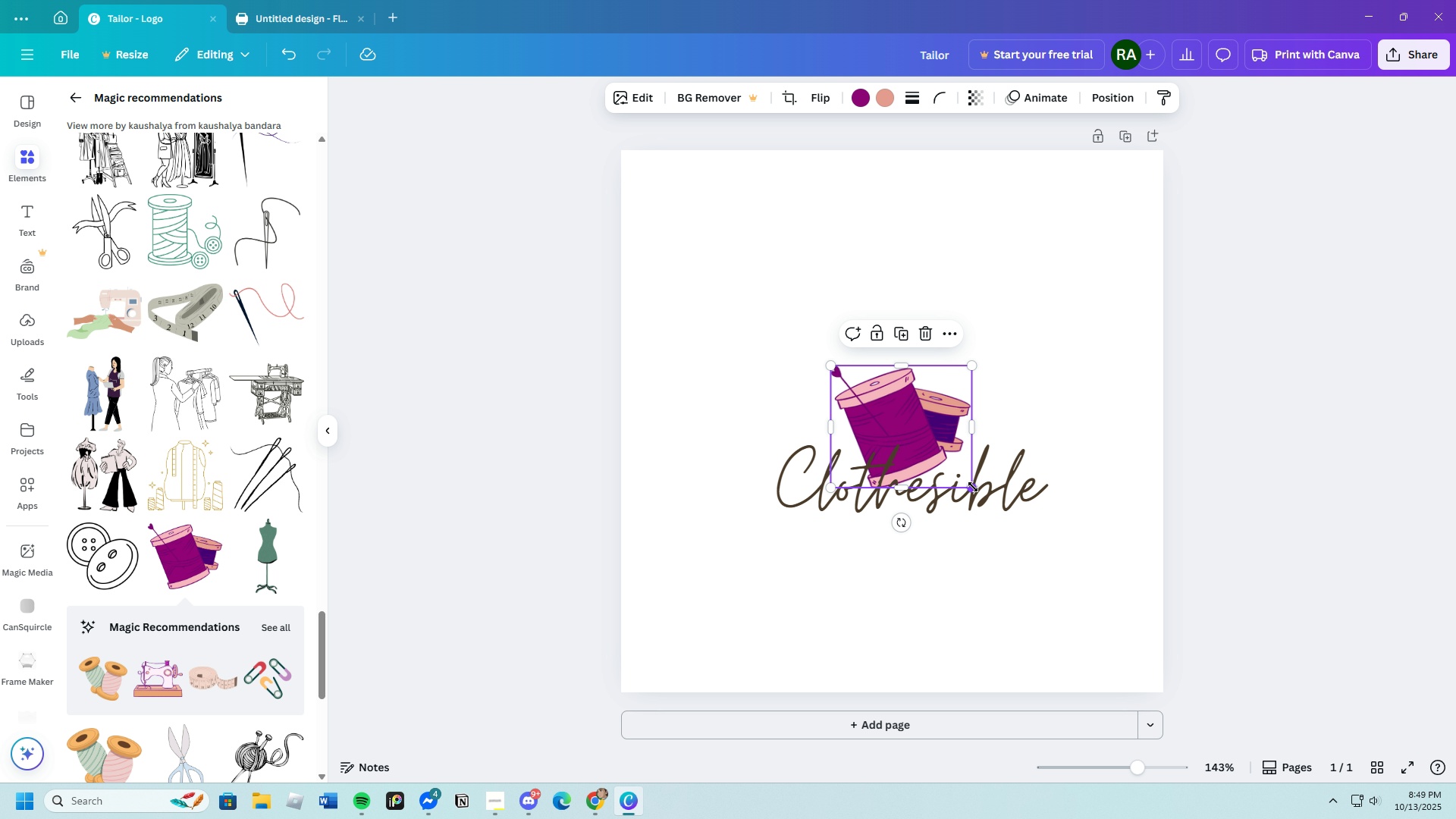 
left_click_drag(start_coordinate=[973, 487], to_coordinate=[1003, 510])
 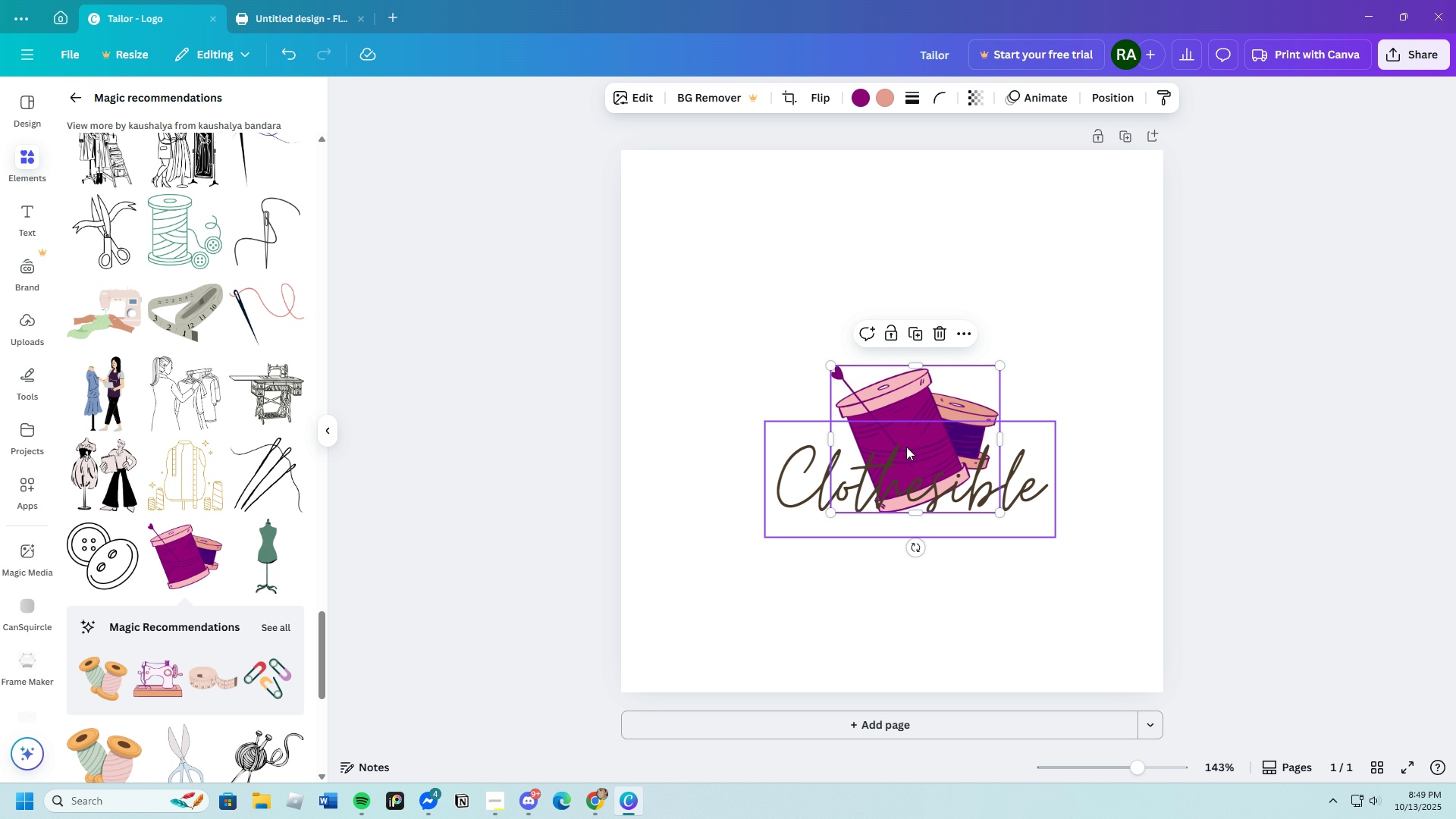 
left_click_drag(start_coordinate=[906, 447], to_coordinate=[906, 440])
 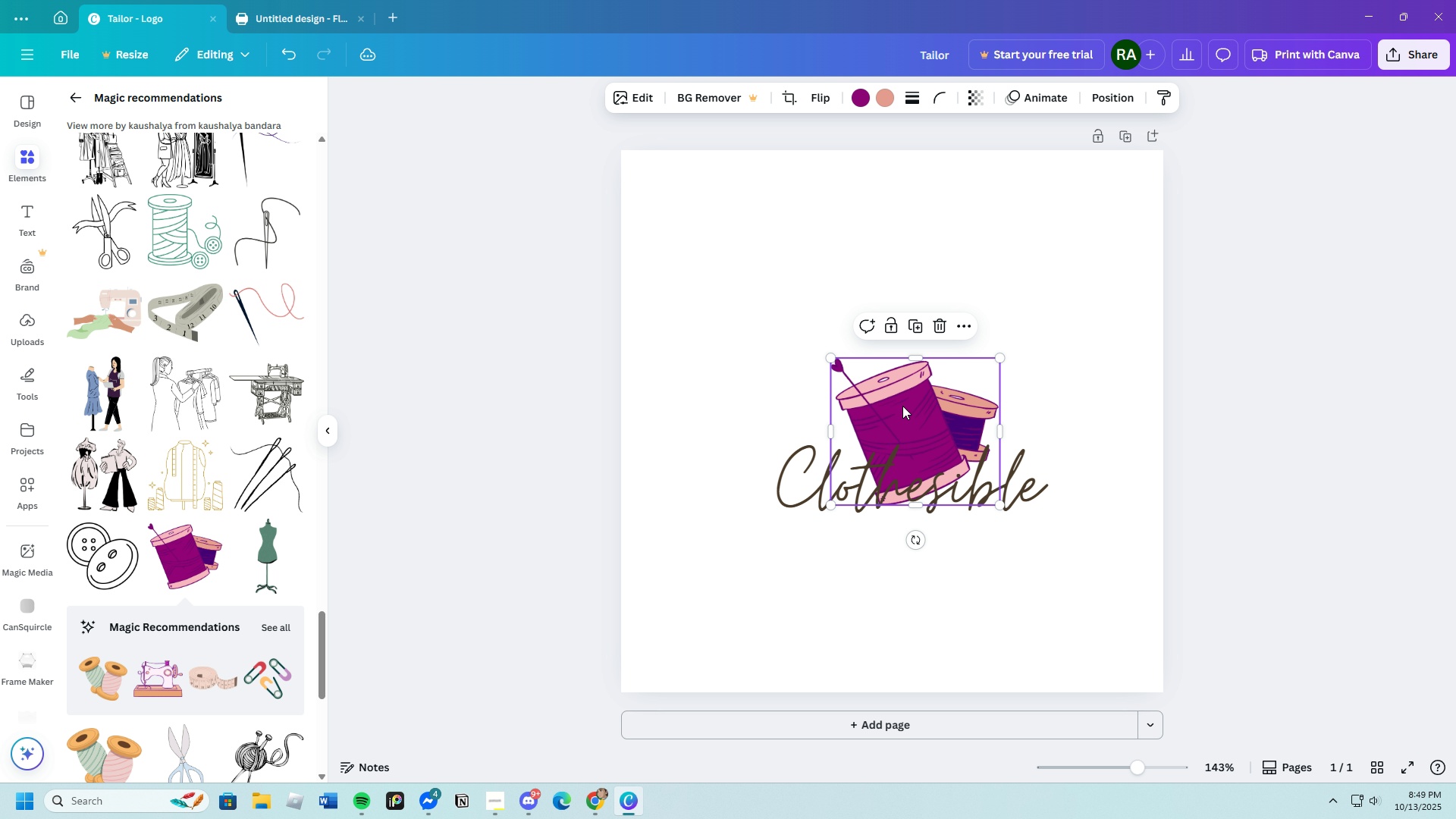 
left_click_drag(start_coordinate=[902, 406], to_coordinate=[896, 362])
 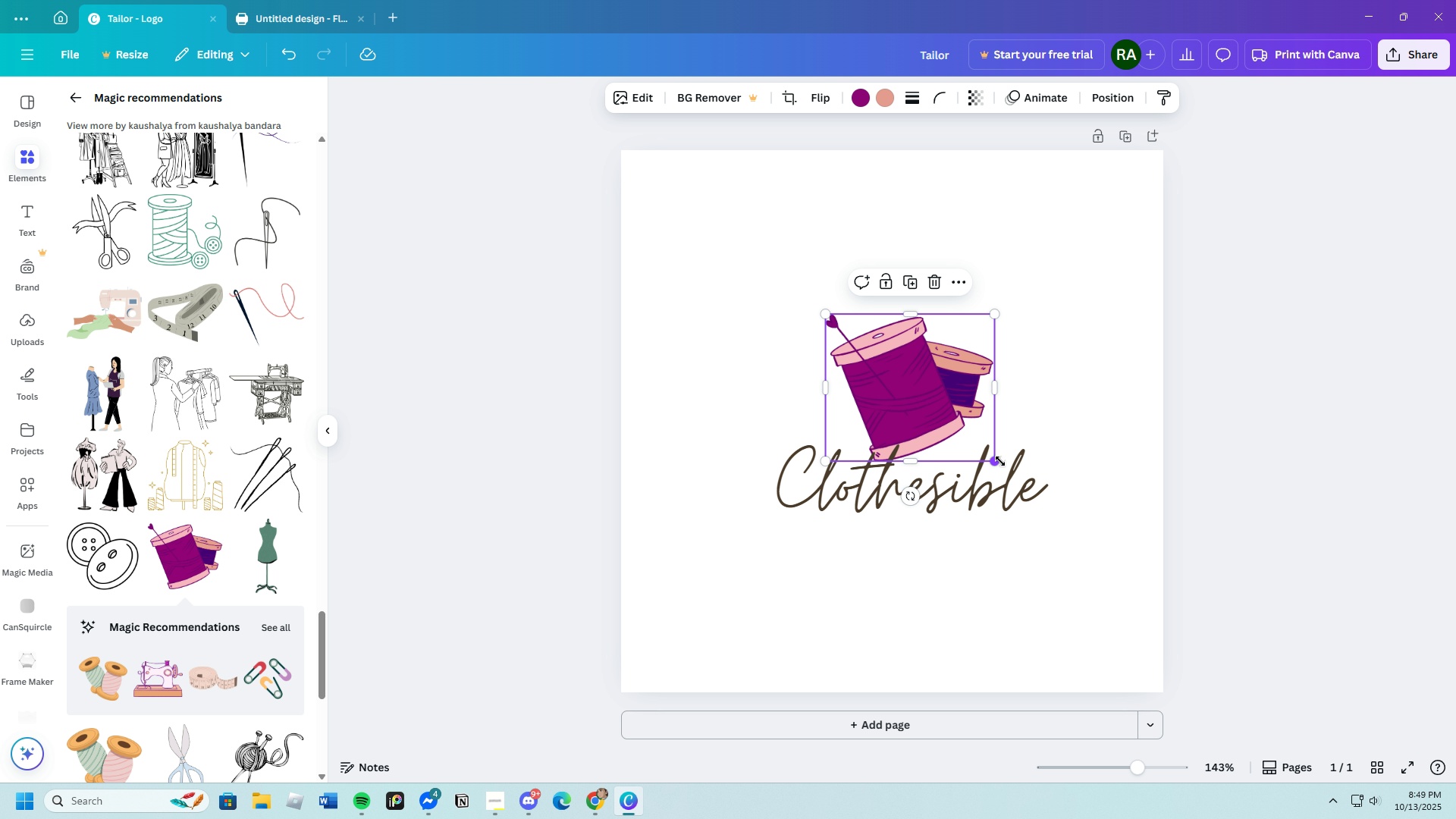 
left_click_drag(start_coordinate=[997, 459], to_coordinate=[1008, 472])
 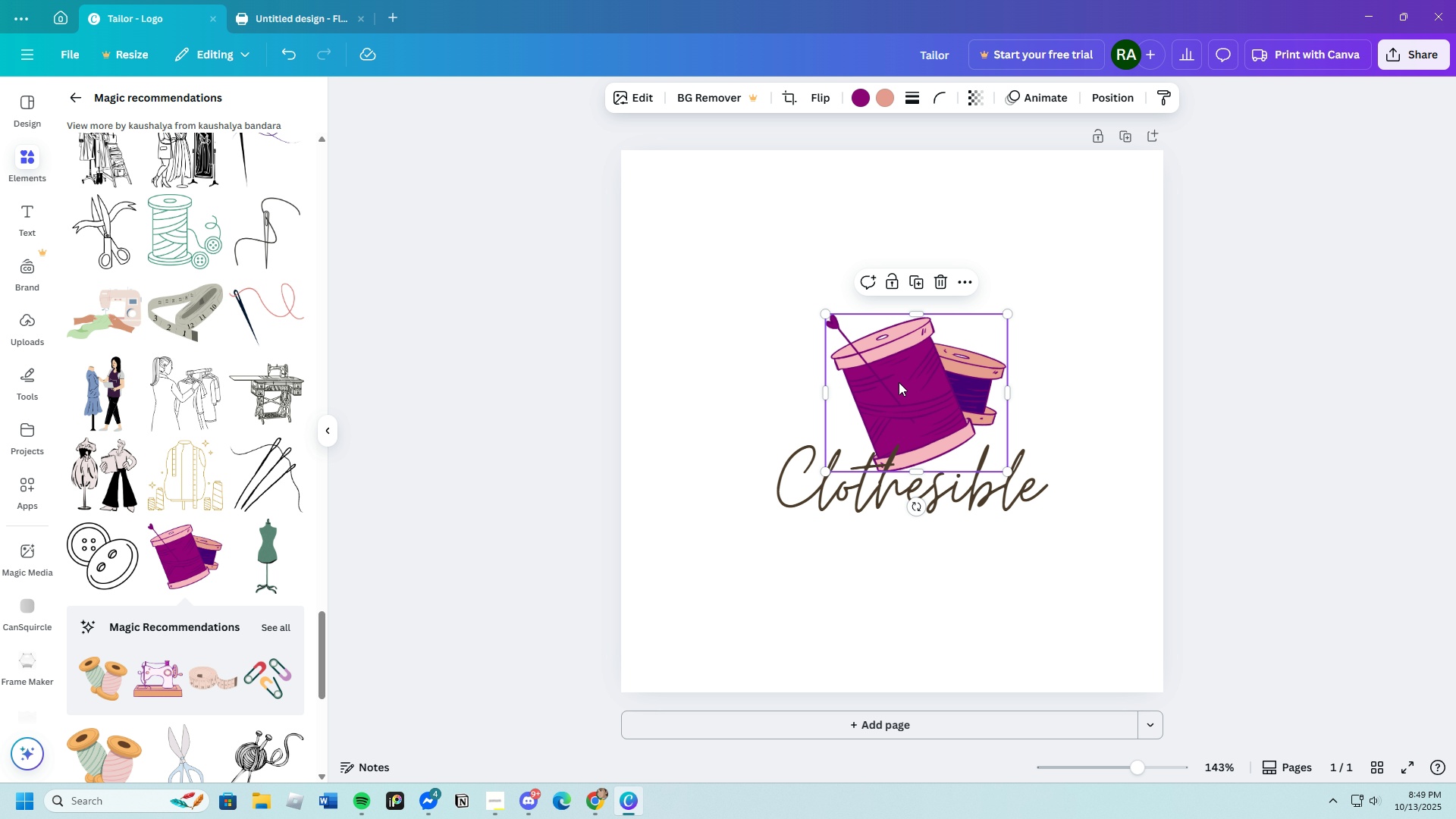 
left_click_drag(start_coordinate=[898, 381], to_coordinate=[893, 381])
 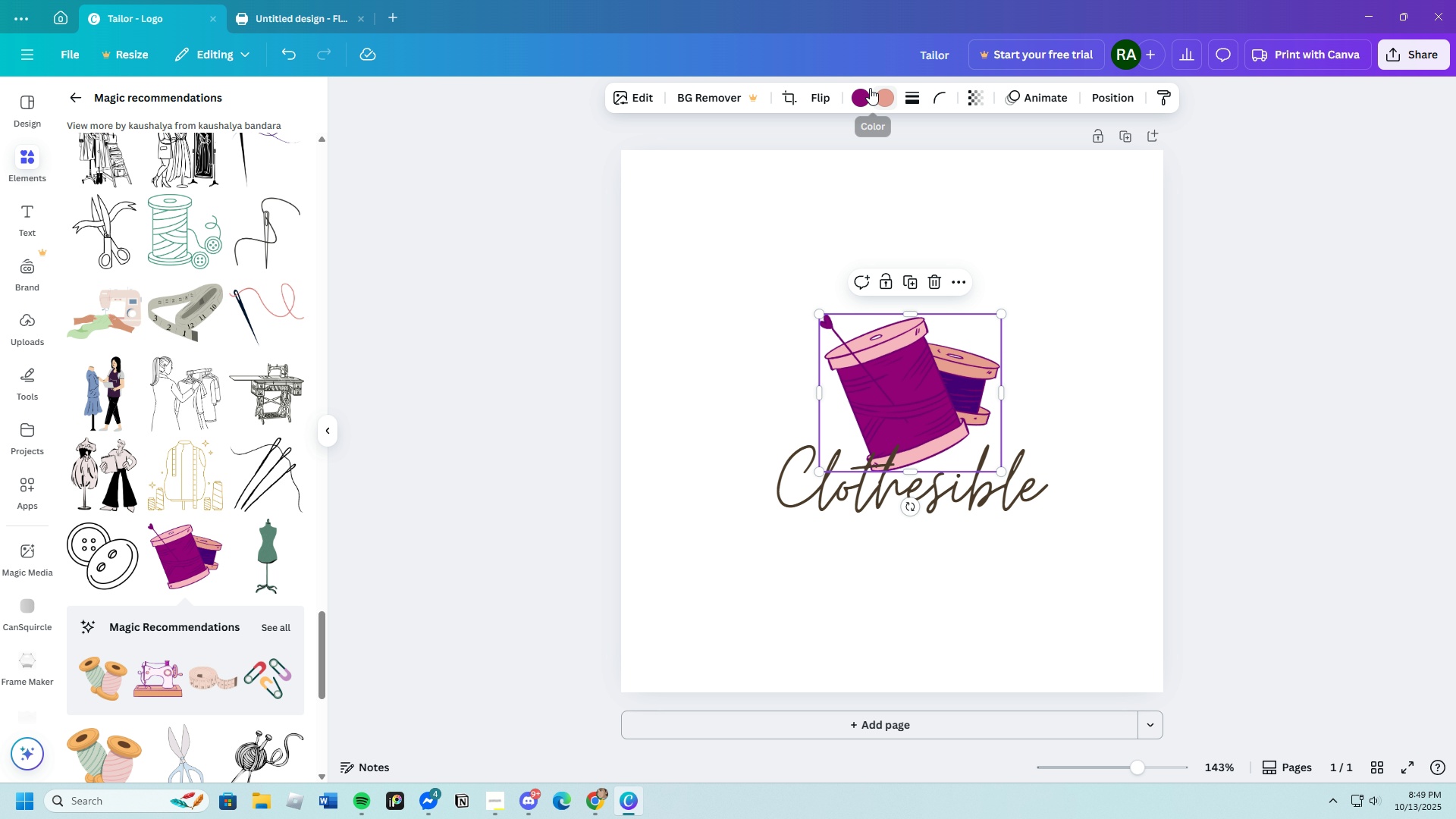 
left_click([866, 97])
 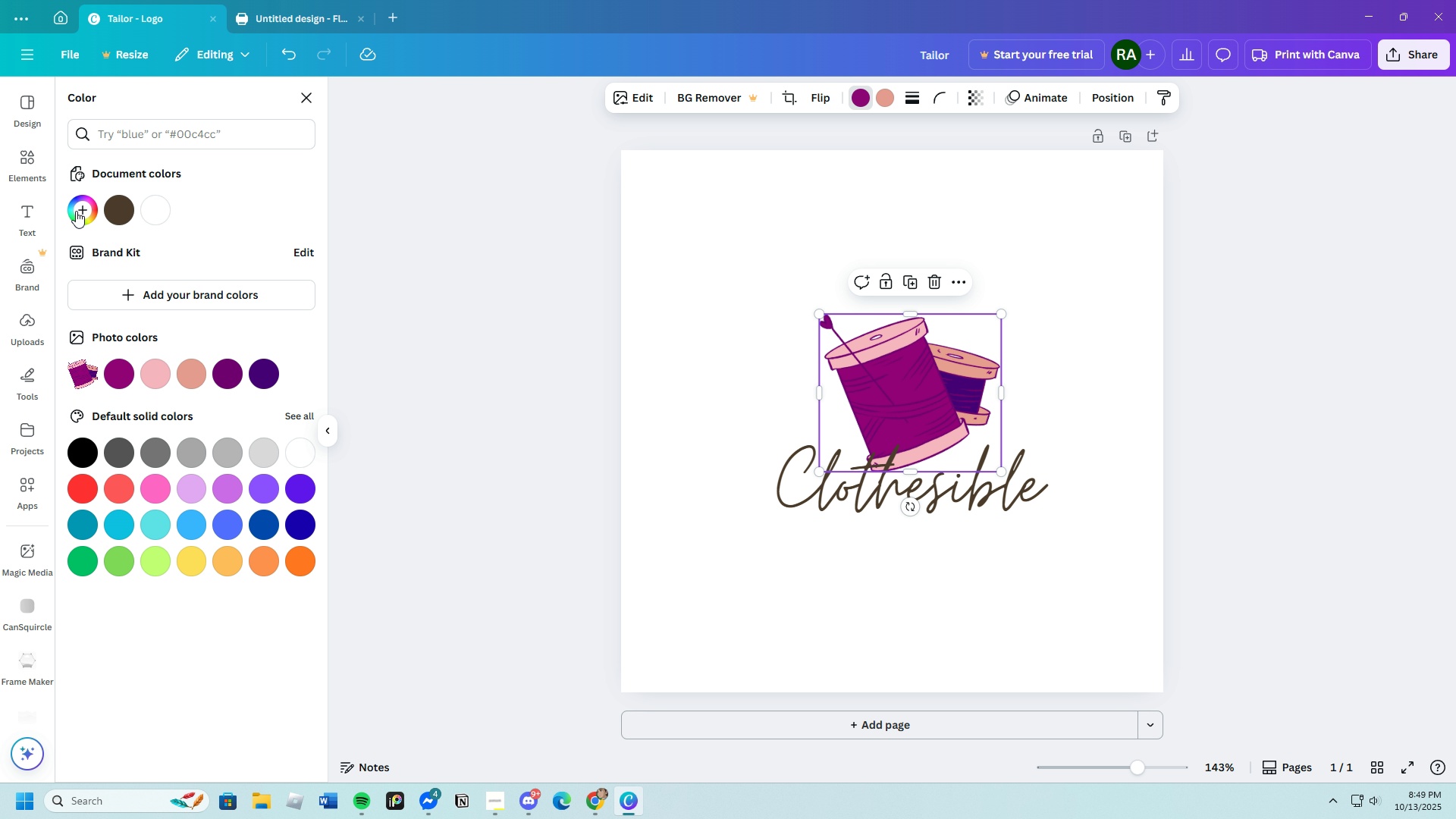 
left_click([74, 207])
 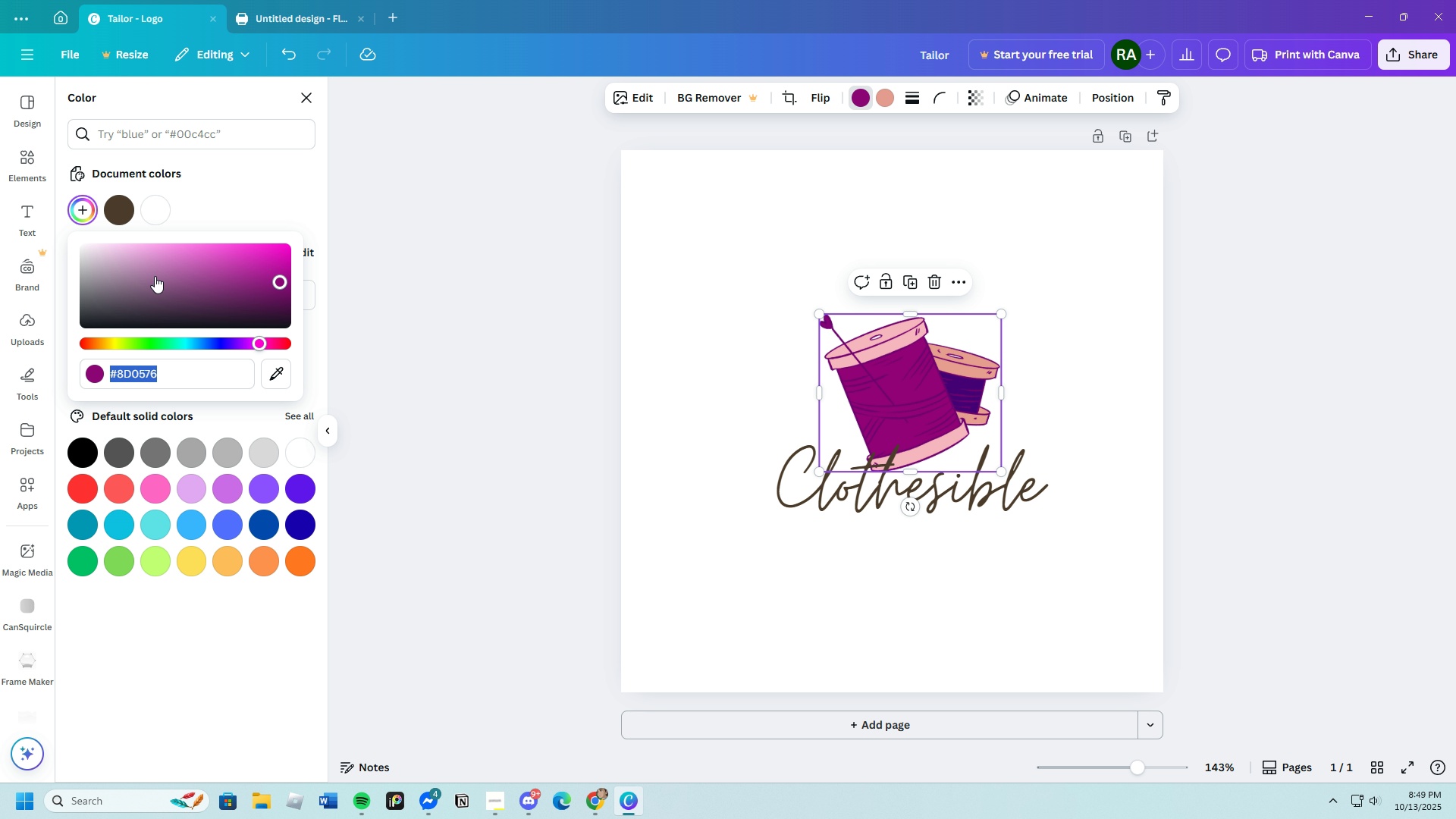 
left_click_drag(start_coordinate=[155, 276], to_coordinate=[210, 249])
 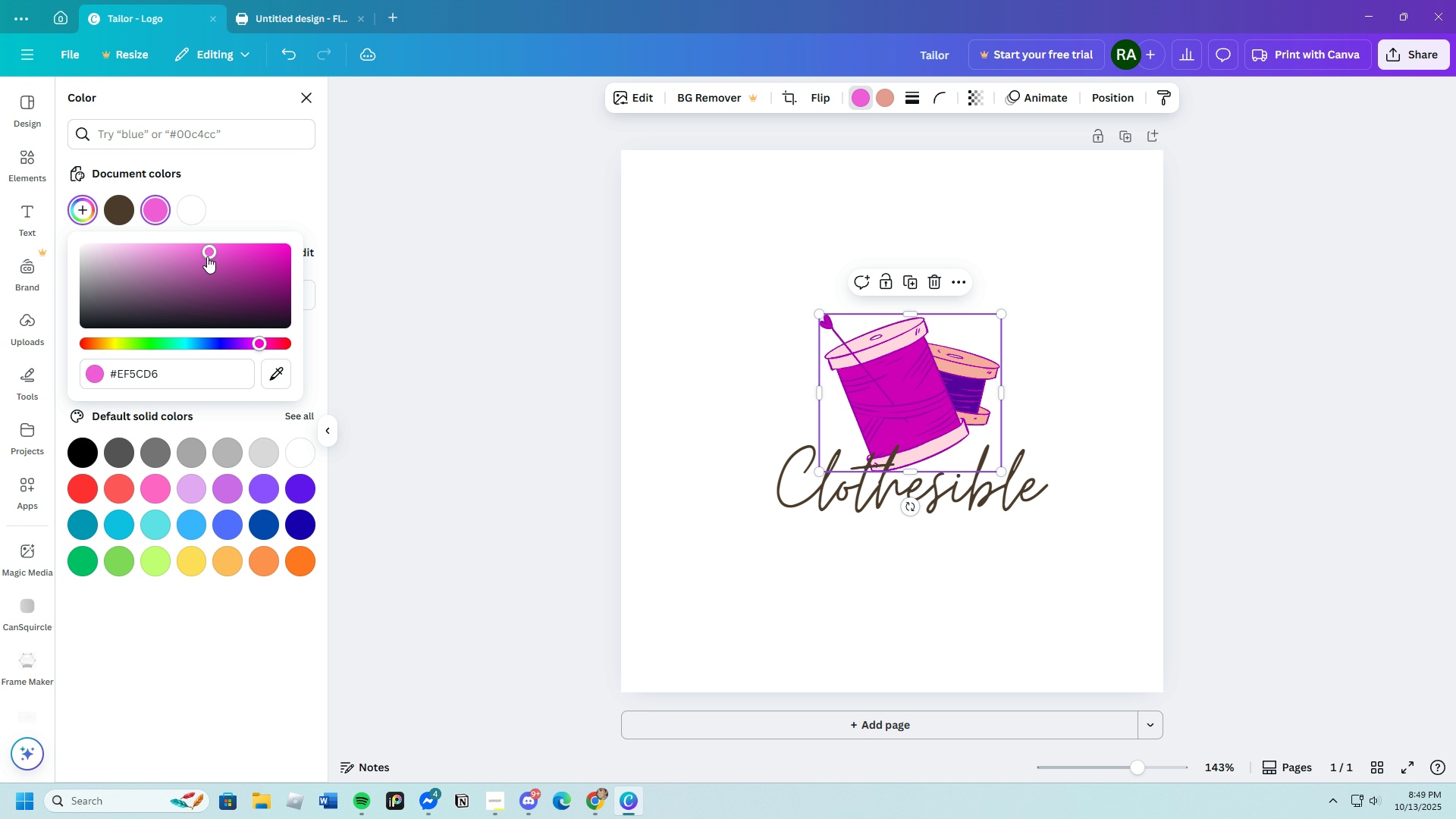 
left_click_drag(start_coordinate=[207, 256], to_coordinate=[105, 271])
 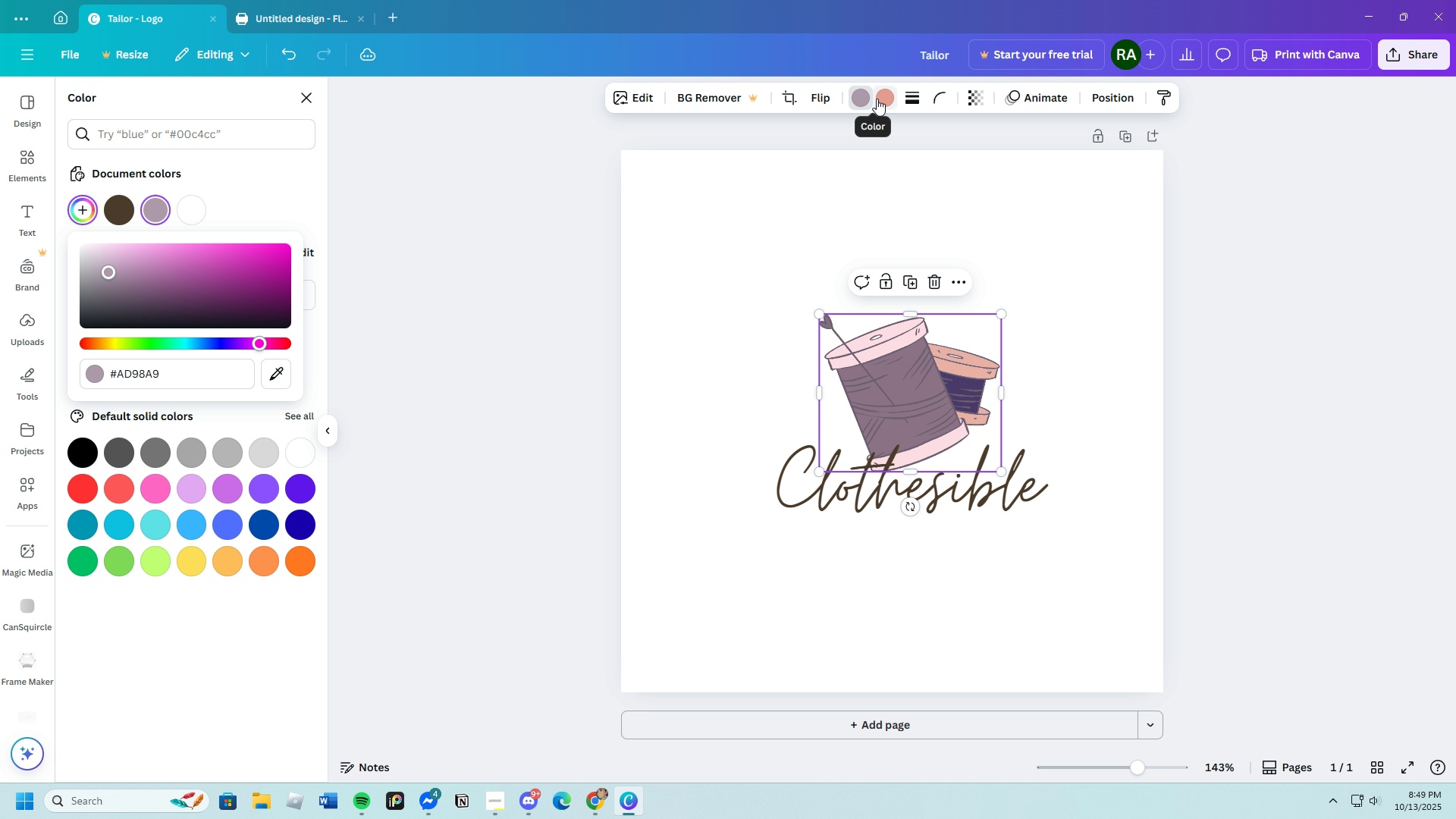 
left_click([881, 99])
 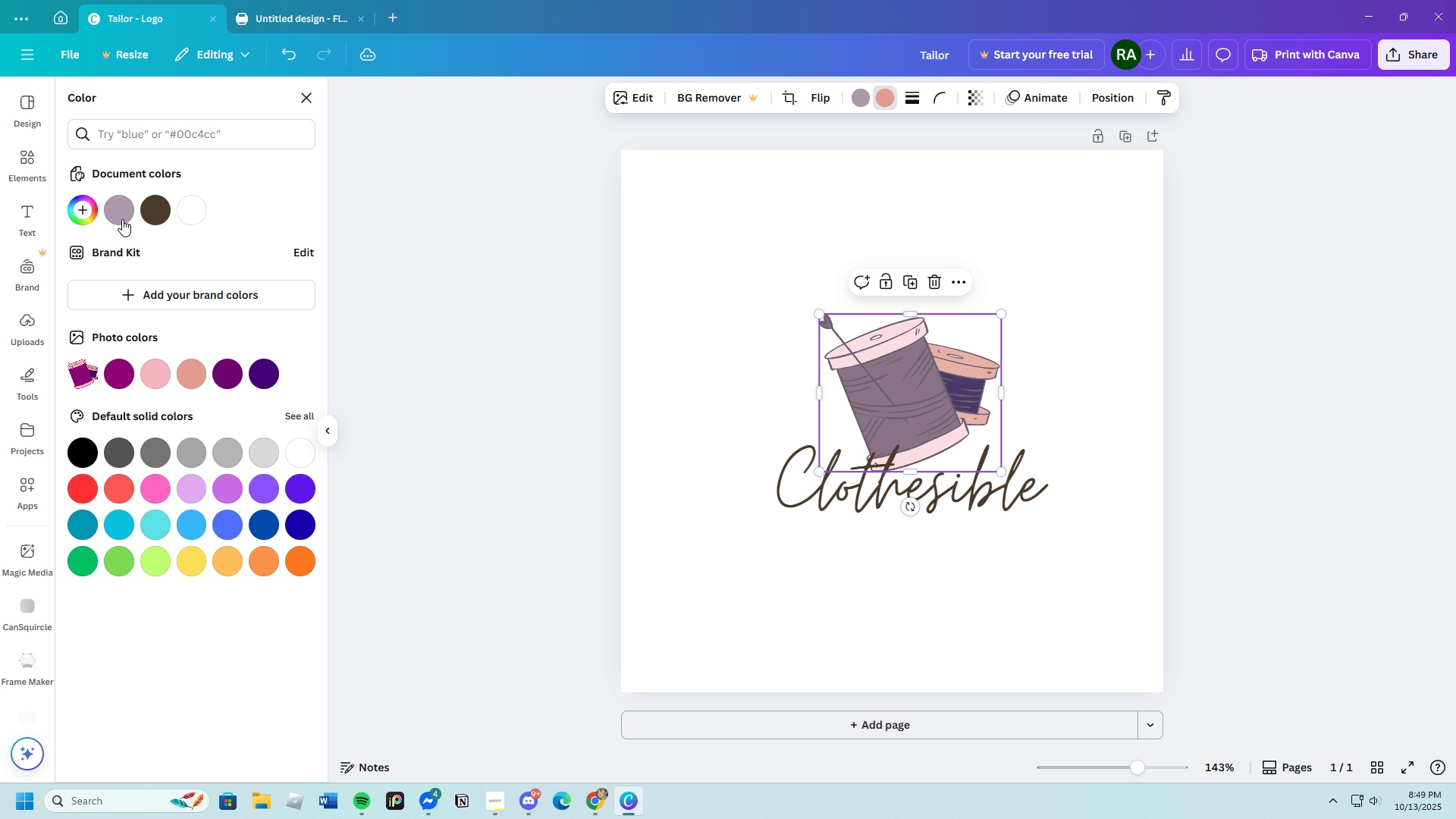 
left_click([121, 218])
 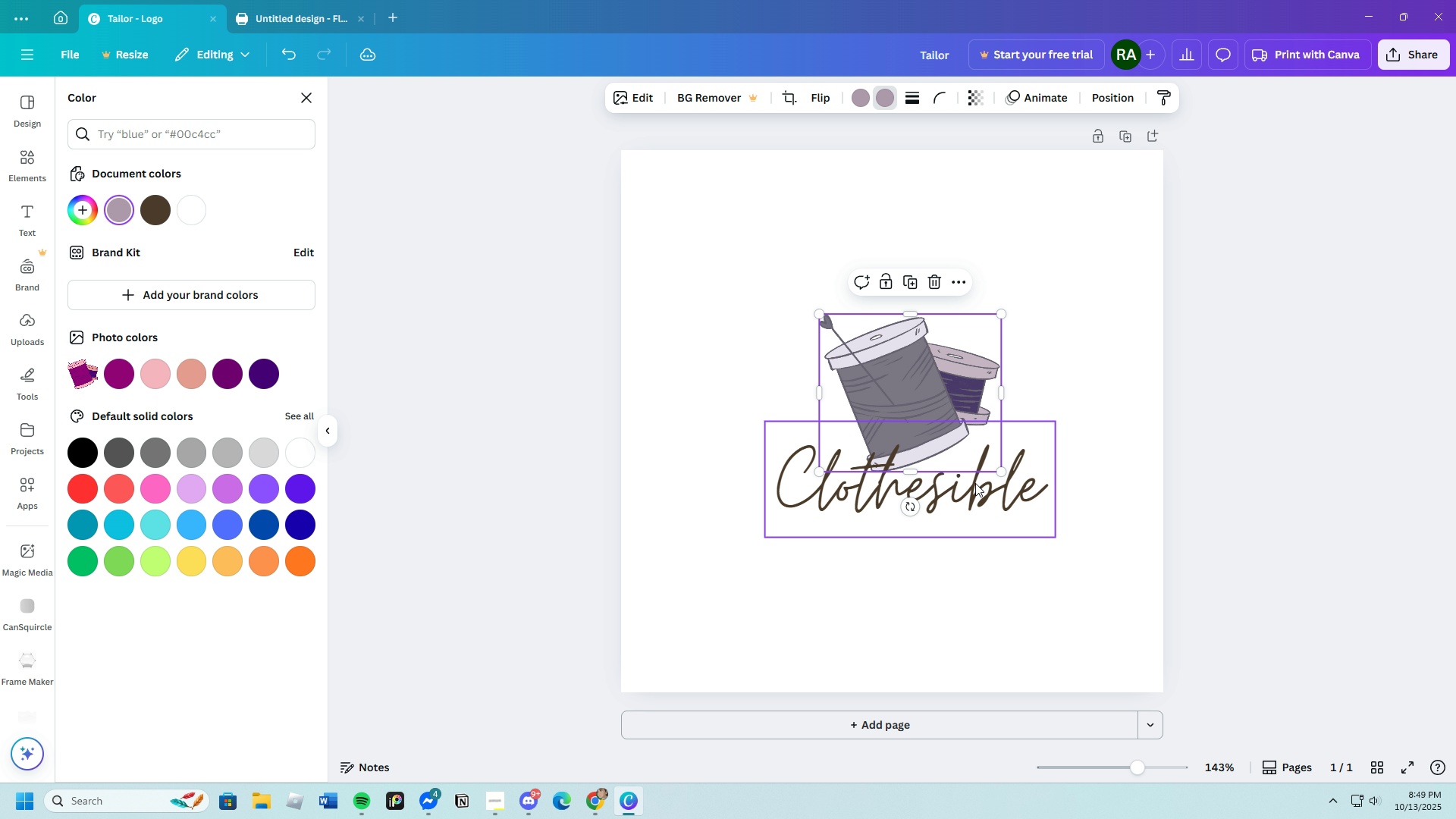 
left_click([976, 487])
 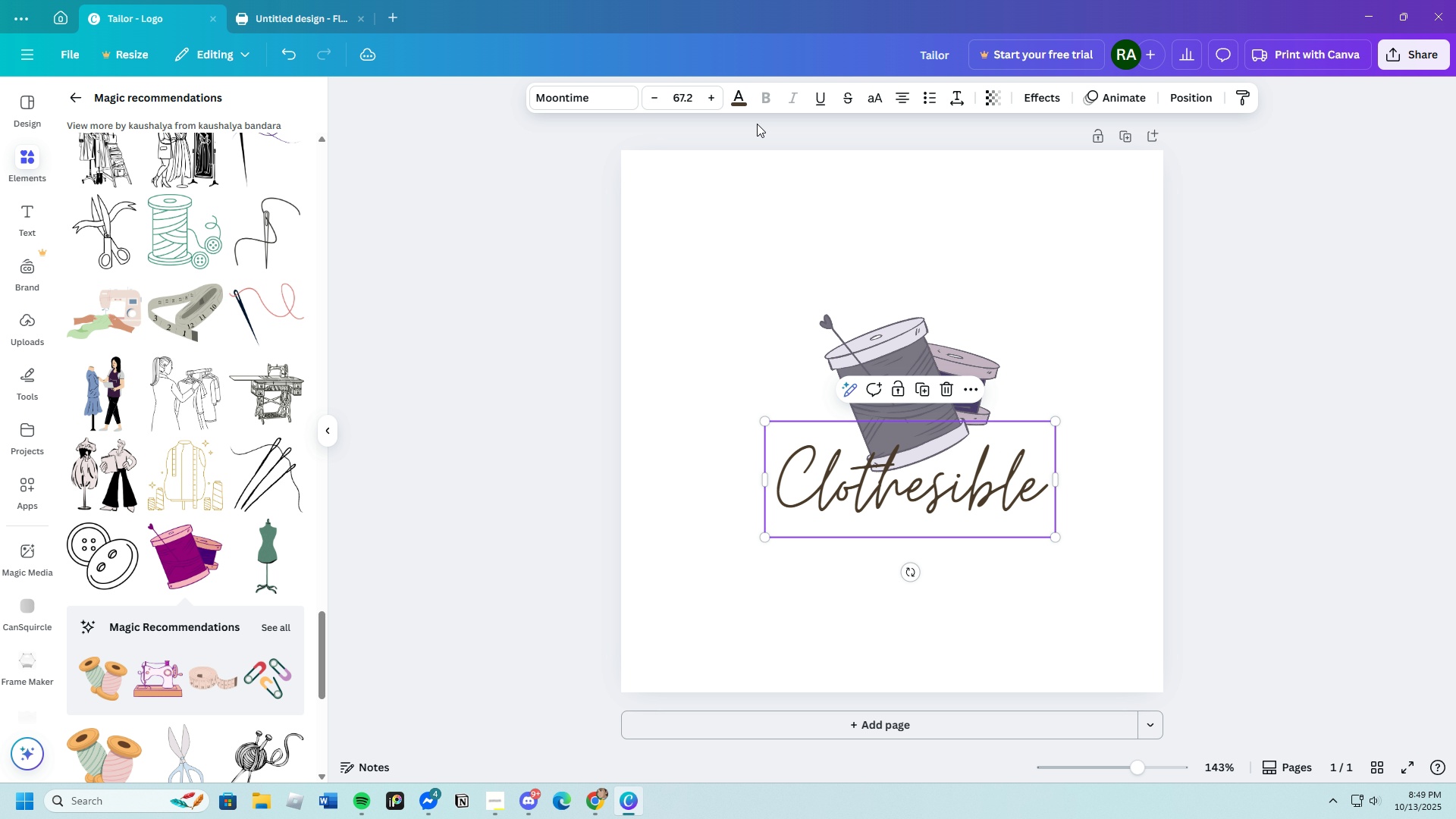 
left_click([739, 111])
 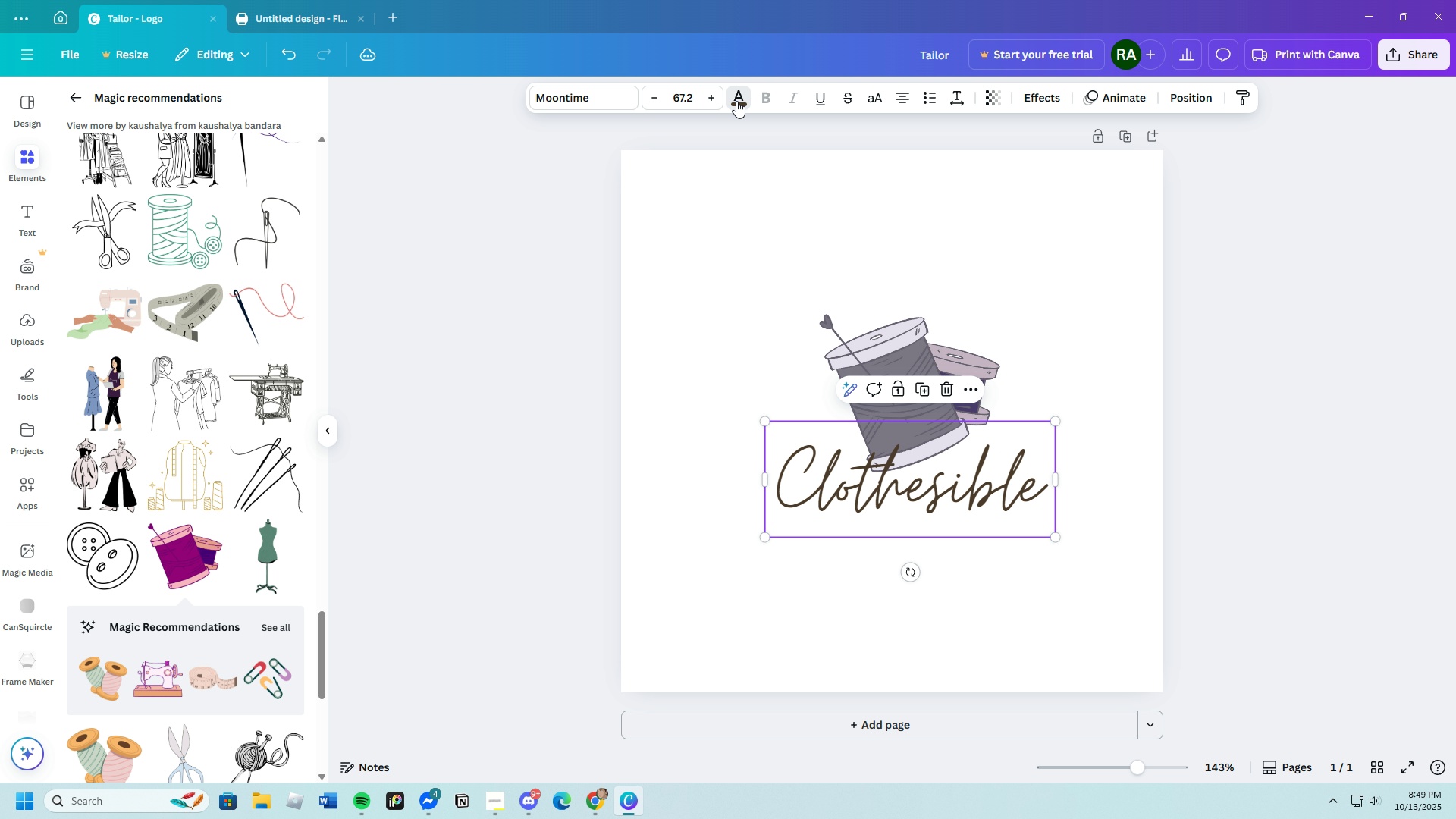 
left_click([736, 101])
 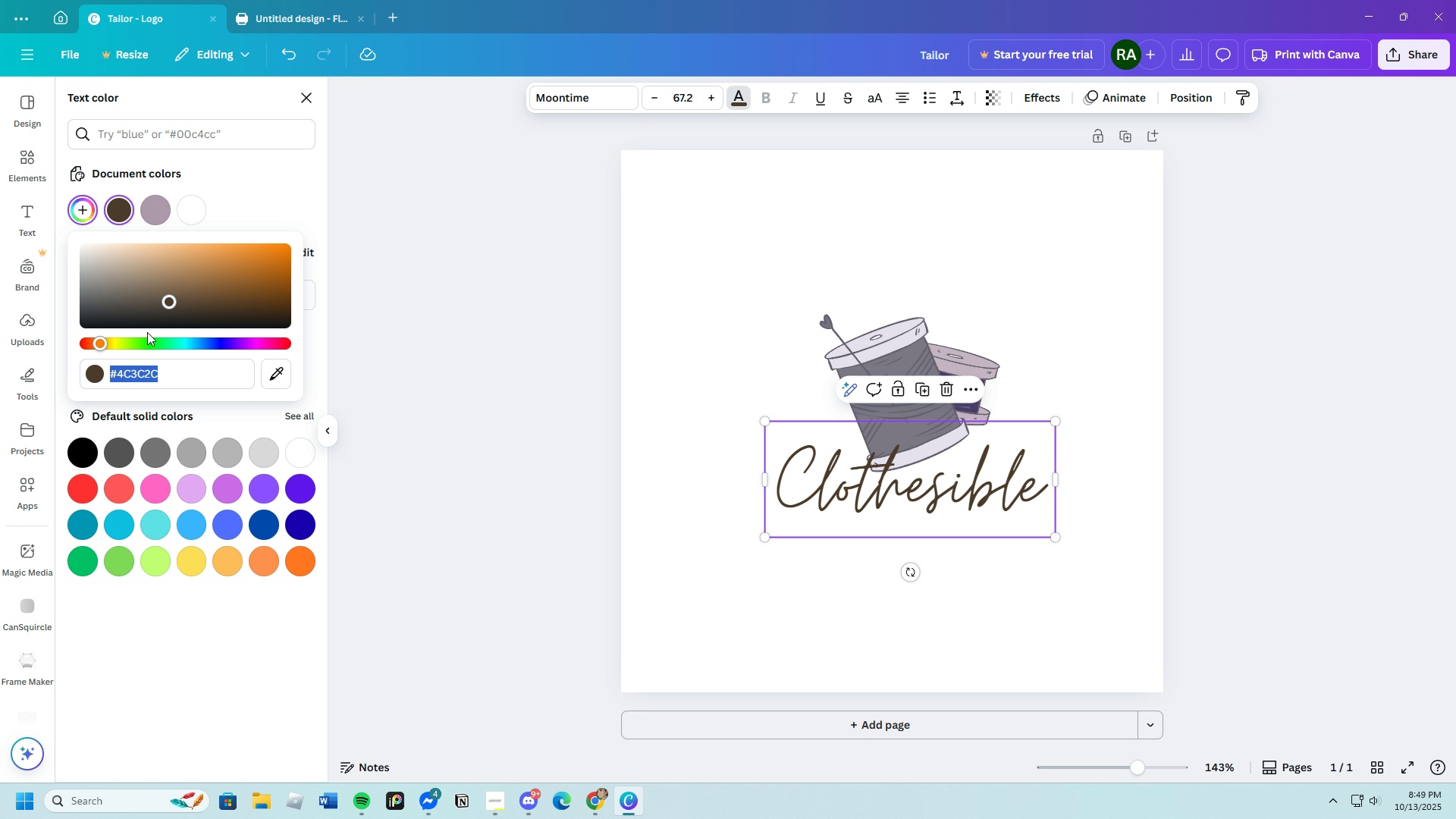 
left_click([242, 343])
 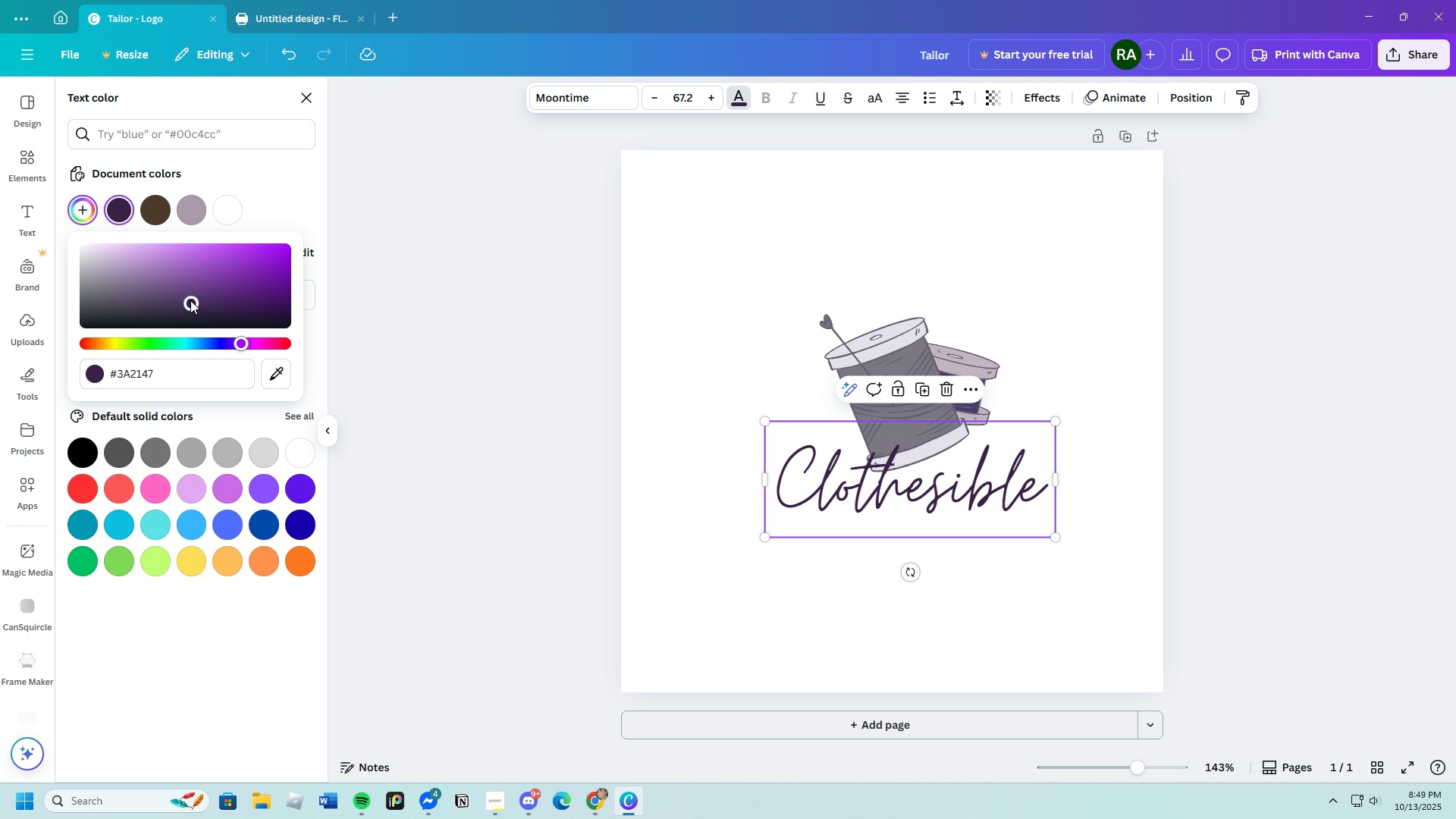 
left_click_drag(start_coordinate=[191, 305], to_coordinate=[185, 287])
 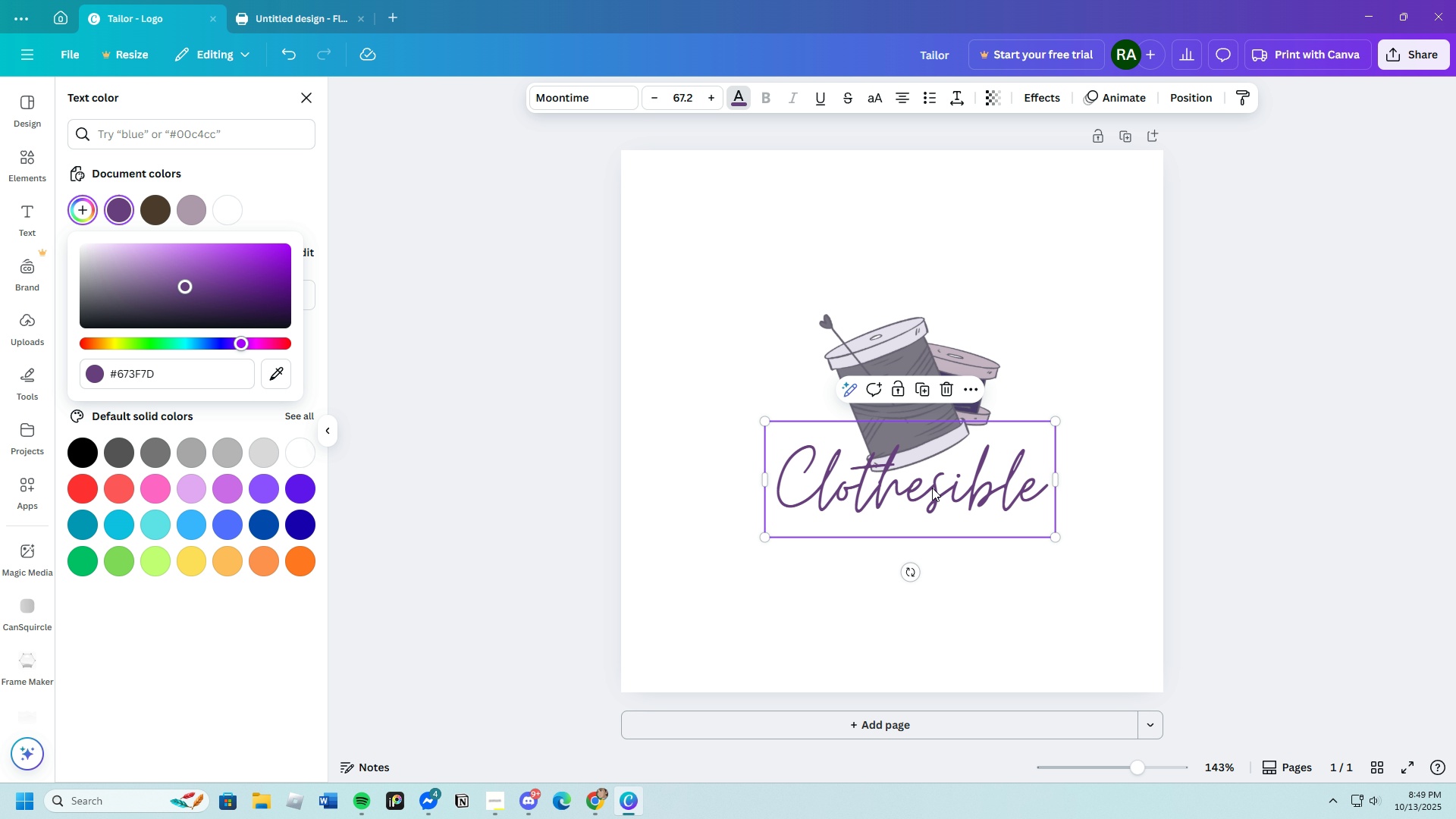 
left_click_drag(start_coordinate=[932, 488], to_coordinate=[928, 455])
 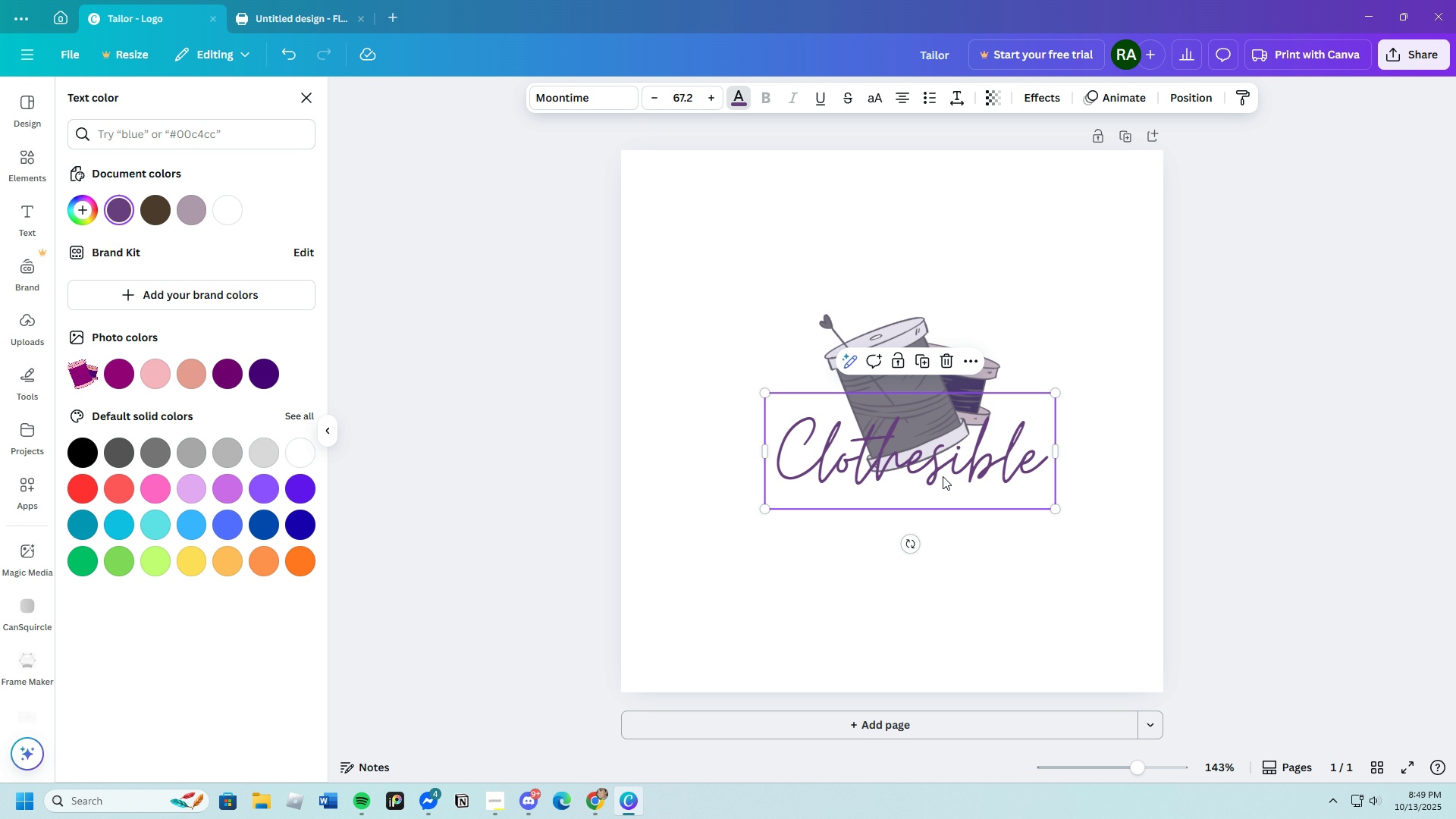 
left_click_drag(start_coordinate=[943, 476], to_coordinate=[930, 490])
 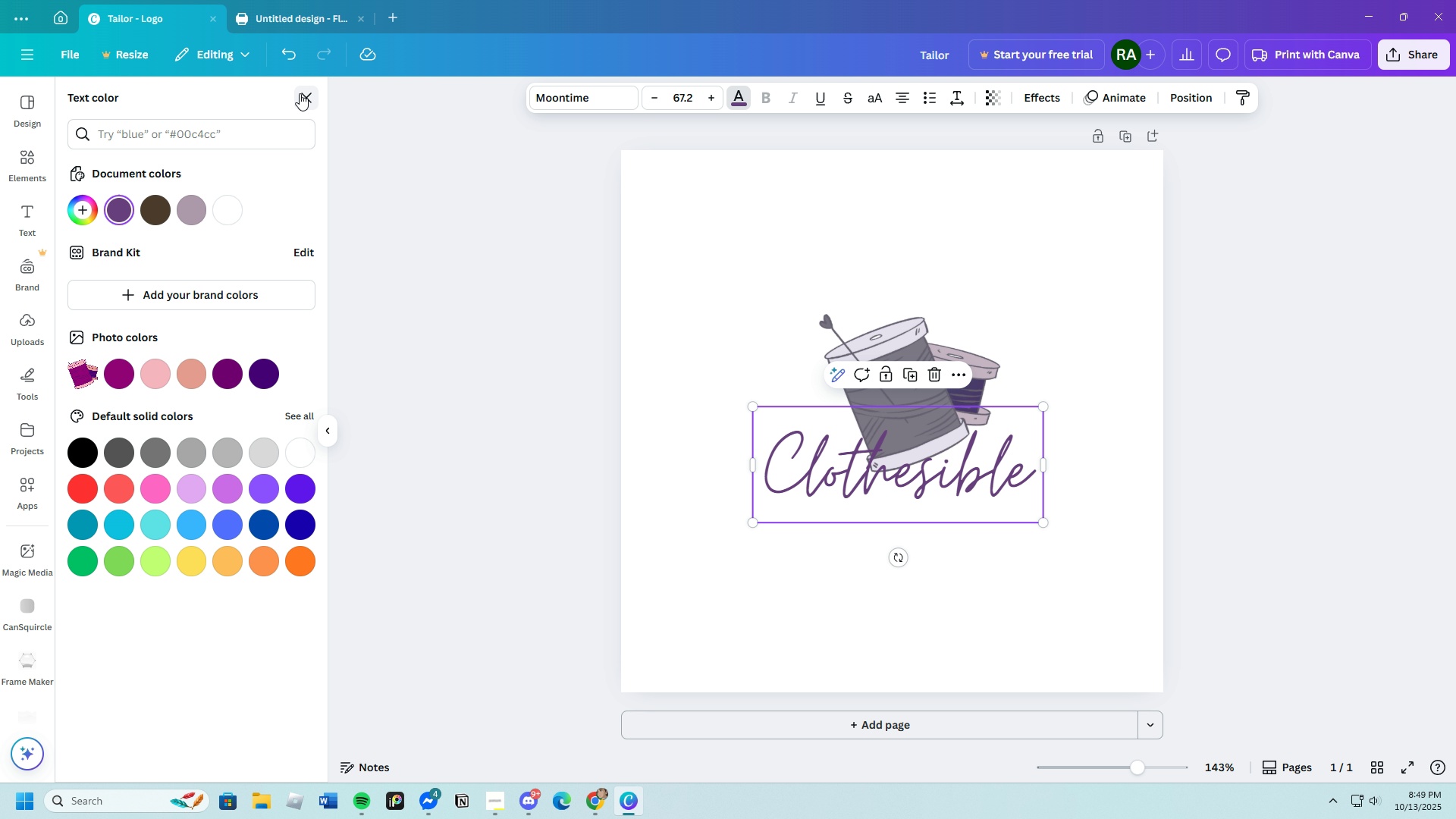 
left_click([300, 93])
 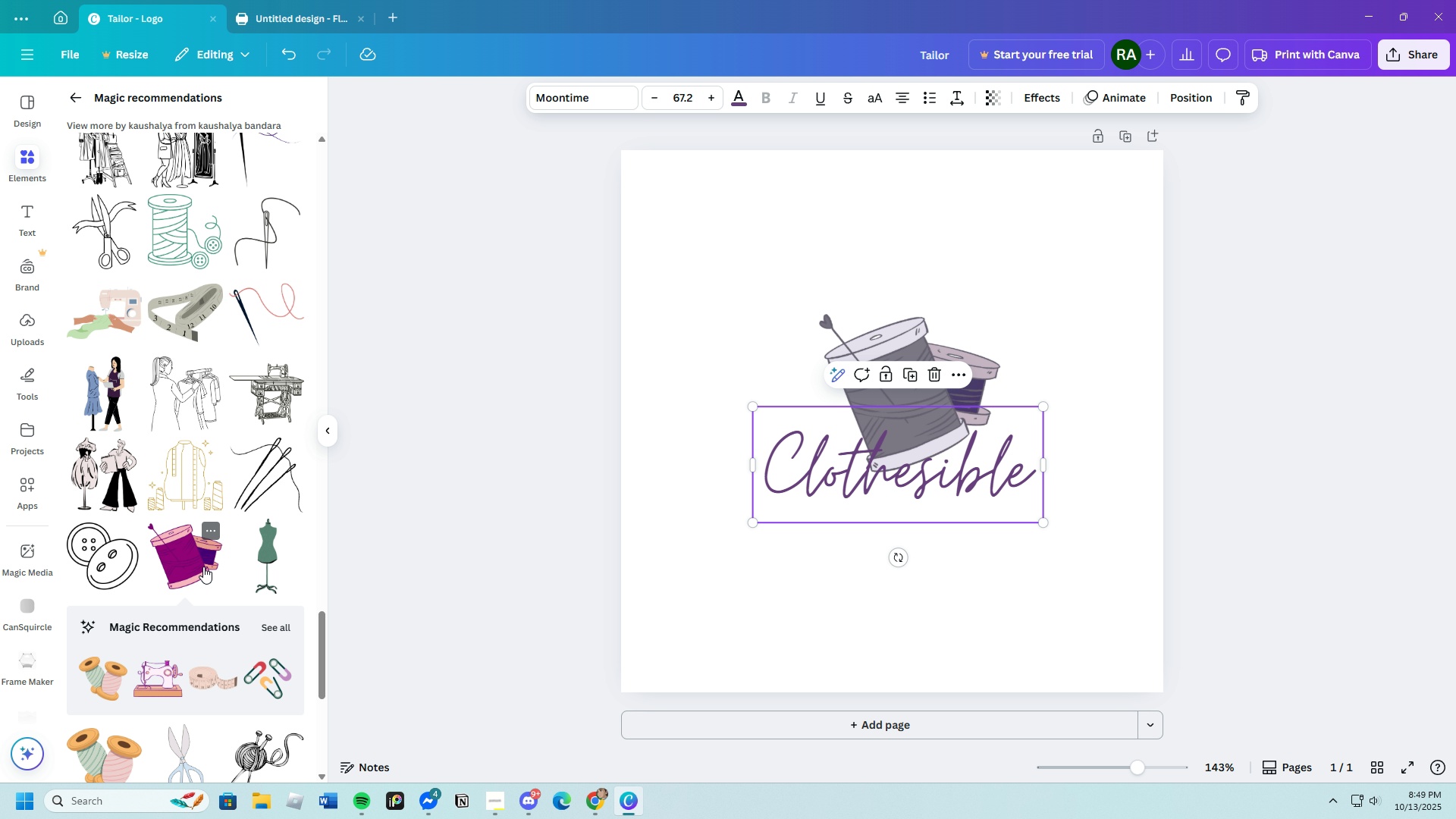 
scroll: coordinate [252, 595], scroll_direction: down, amount: 11.0
 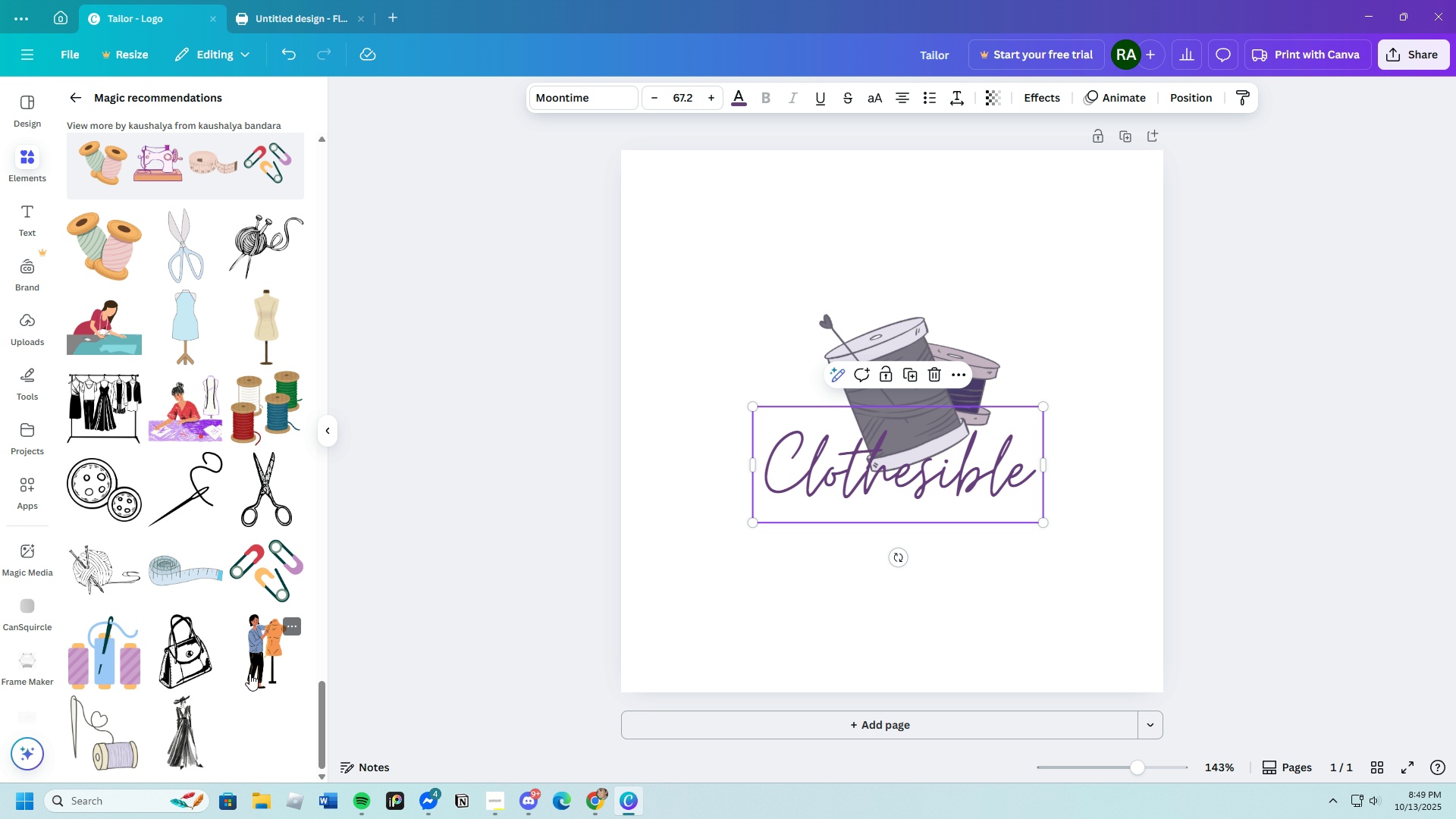 
scroll: coordinate [237, 642], scroll_direction: up, amount: 7.0
 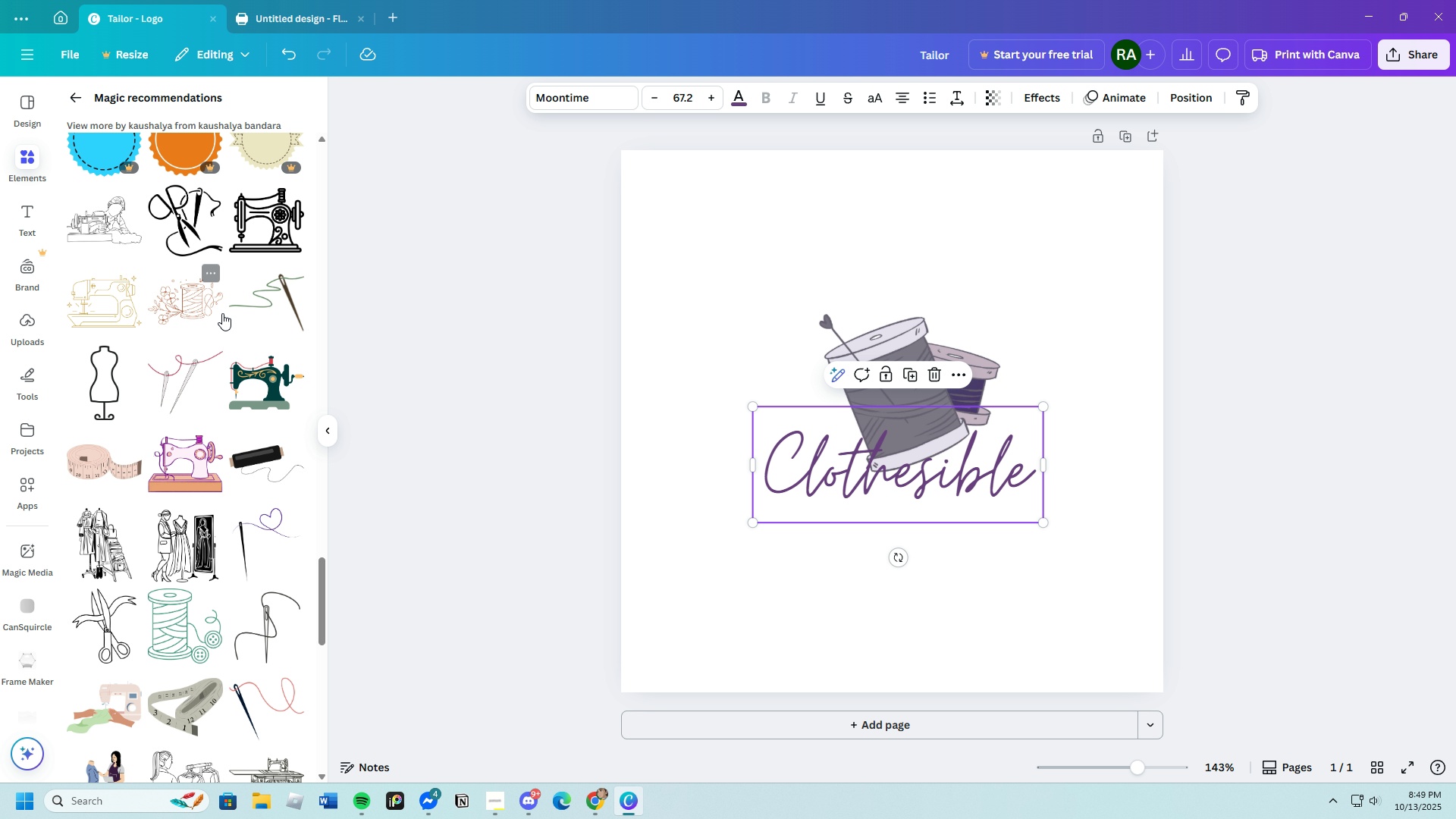 
left_click([256, 301])
 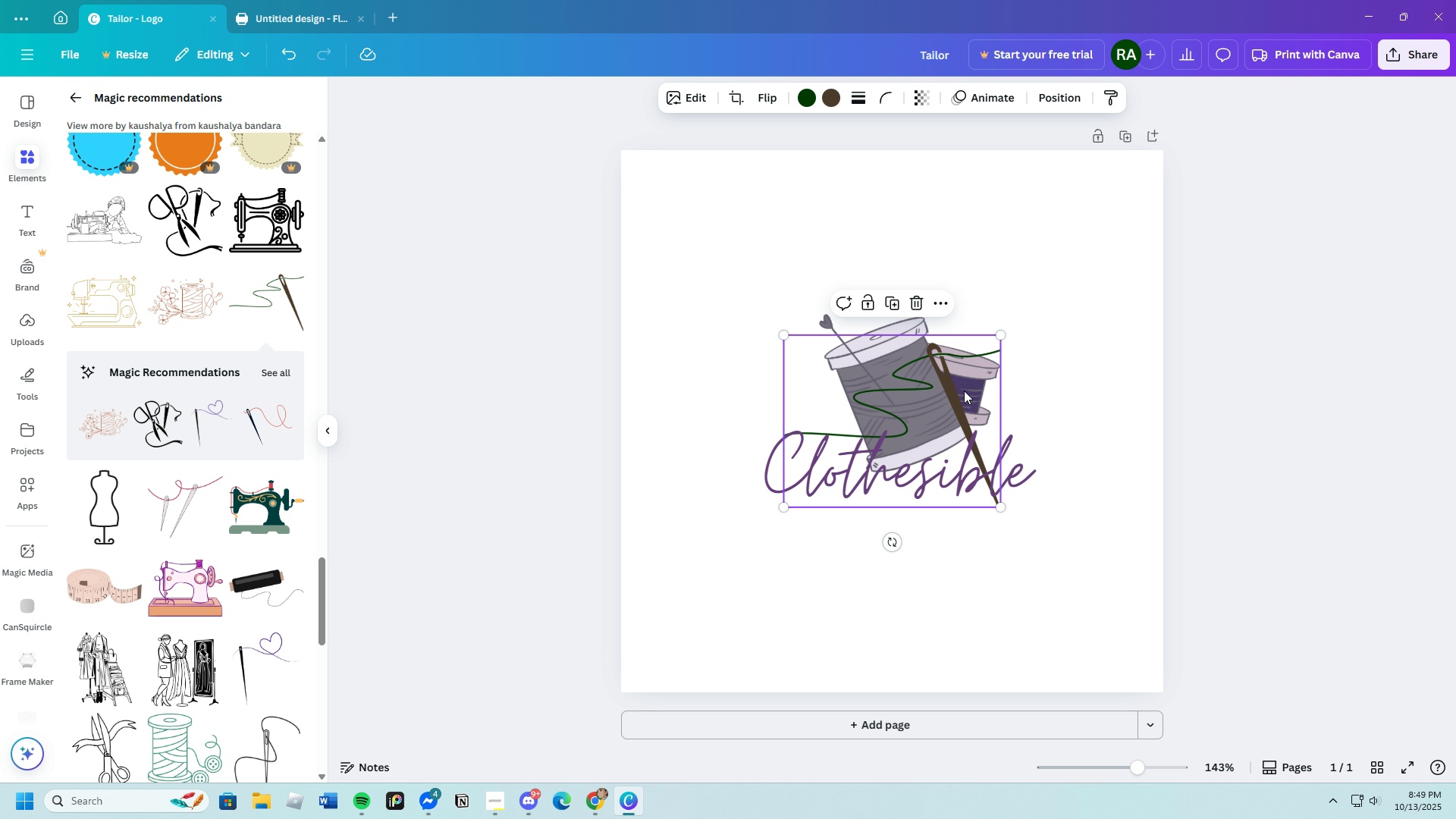 
left_click_drag(start_coordinate=[957, 394], to_coordinate=[873, 435])
 